 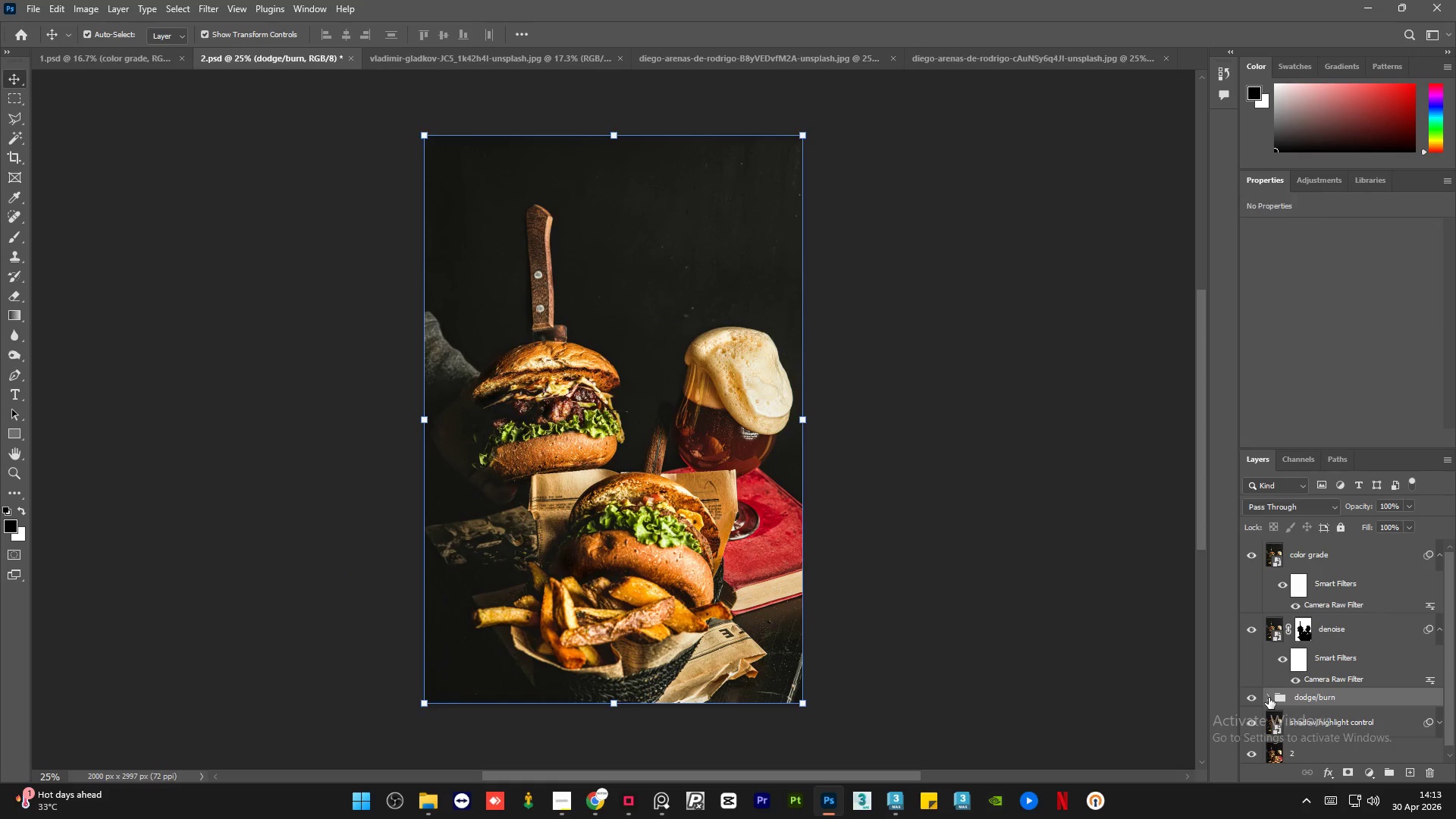 
left_click_drag(start_coordinate=[1449, 627], to_coordinate=[1449, 614])
 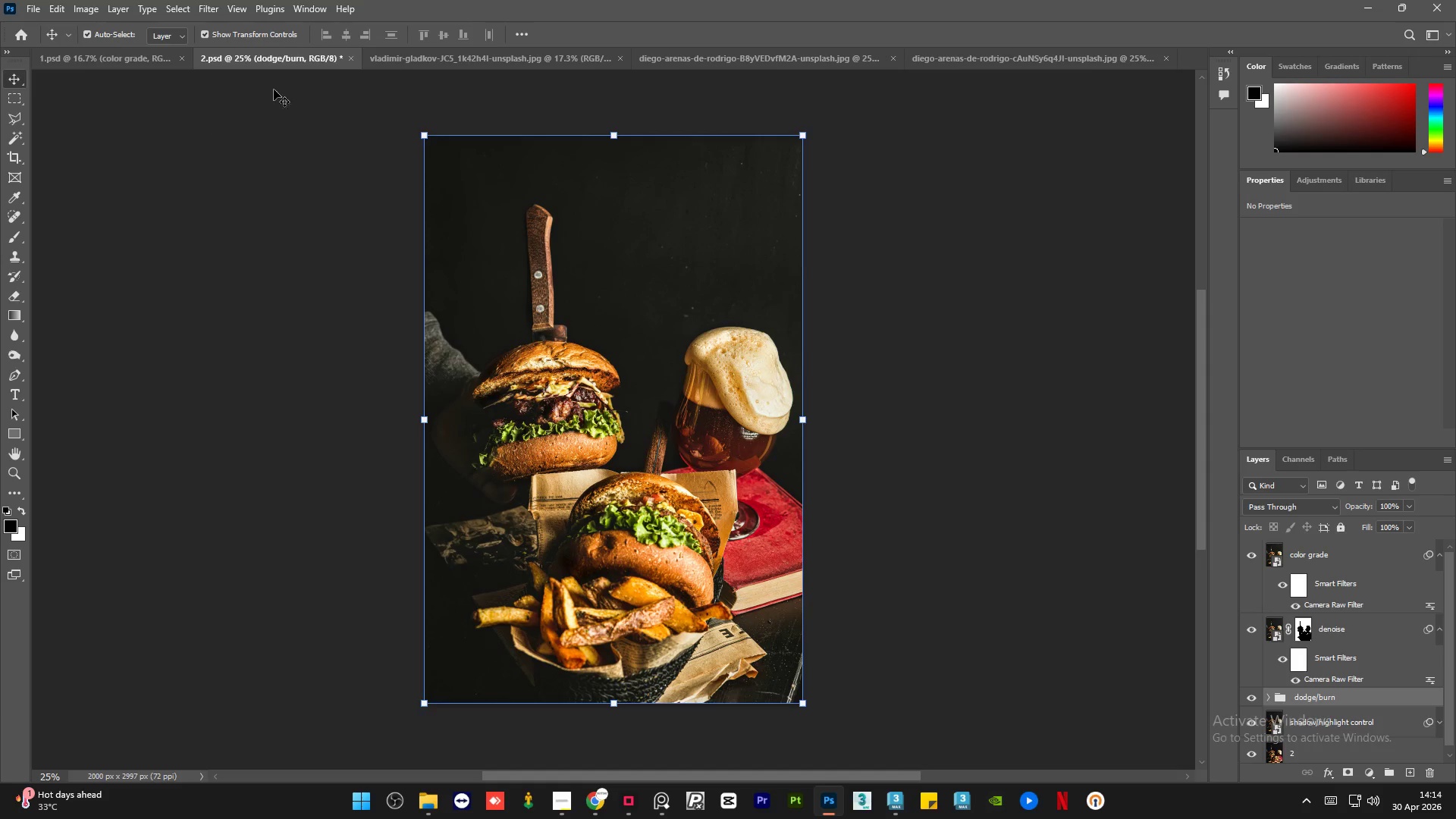 
mouse_move([417, 63])
 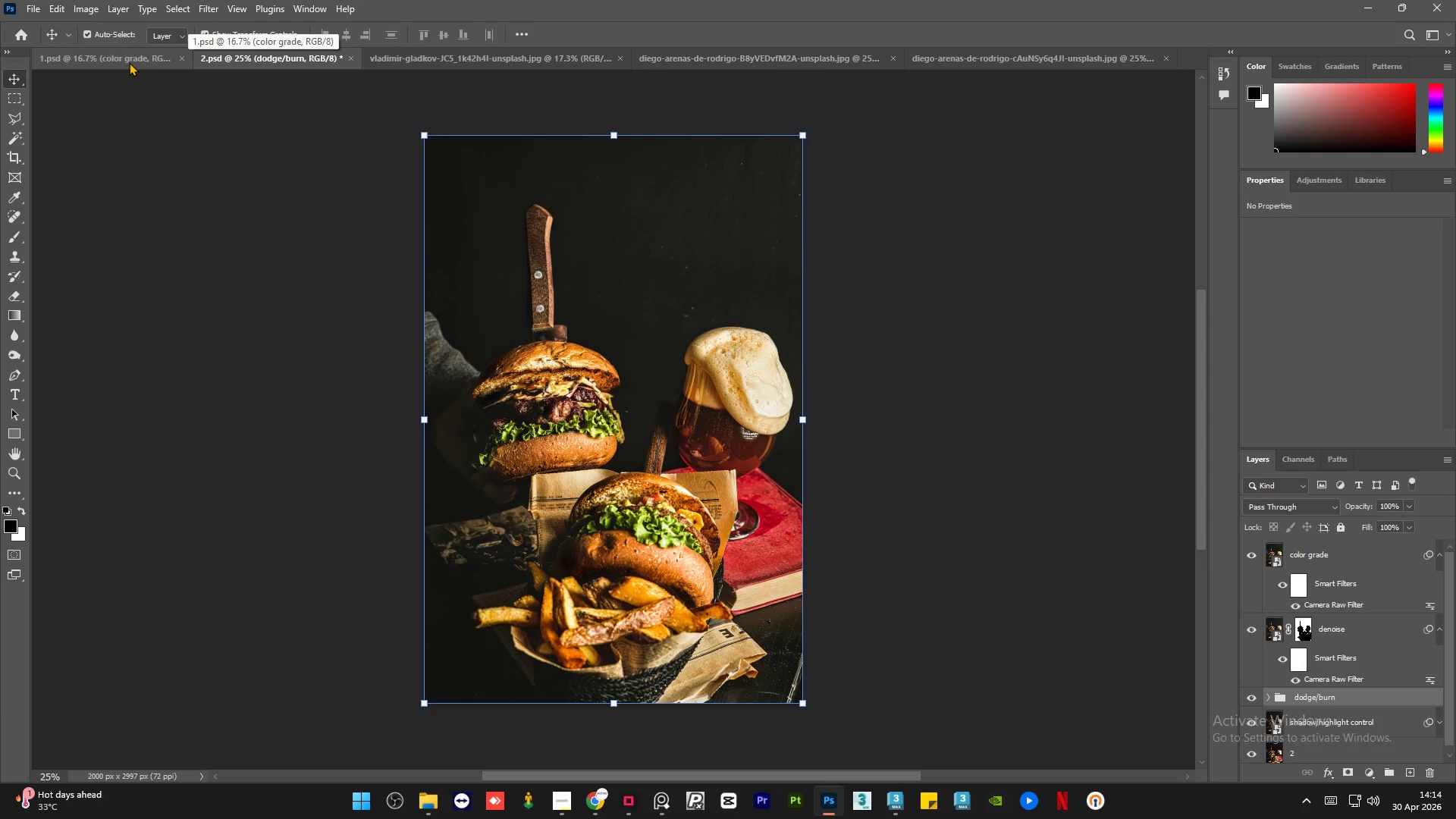 
left_click([129, 62])
 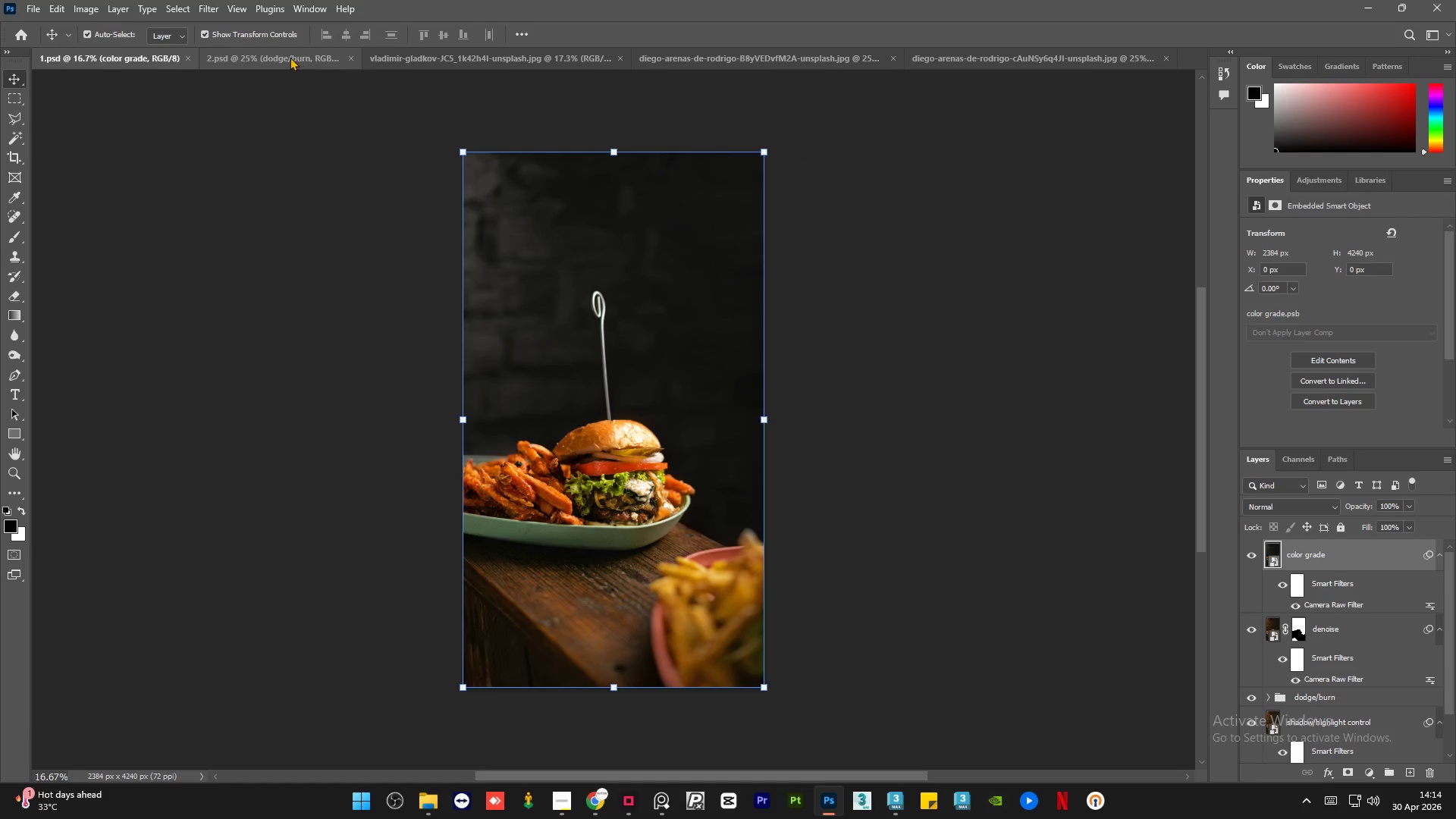 
left_click([280, 57])
 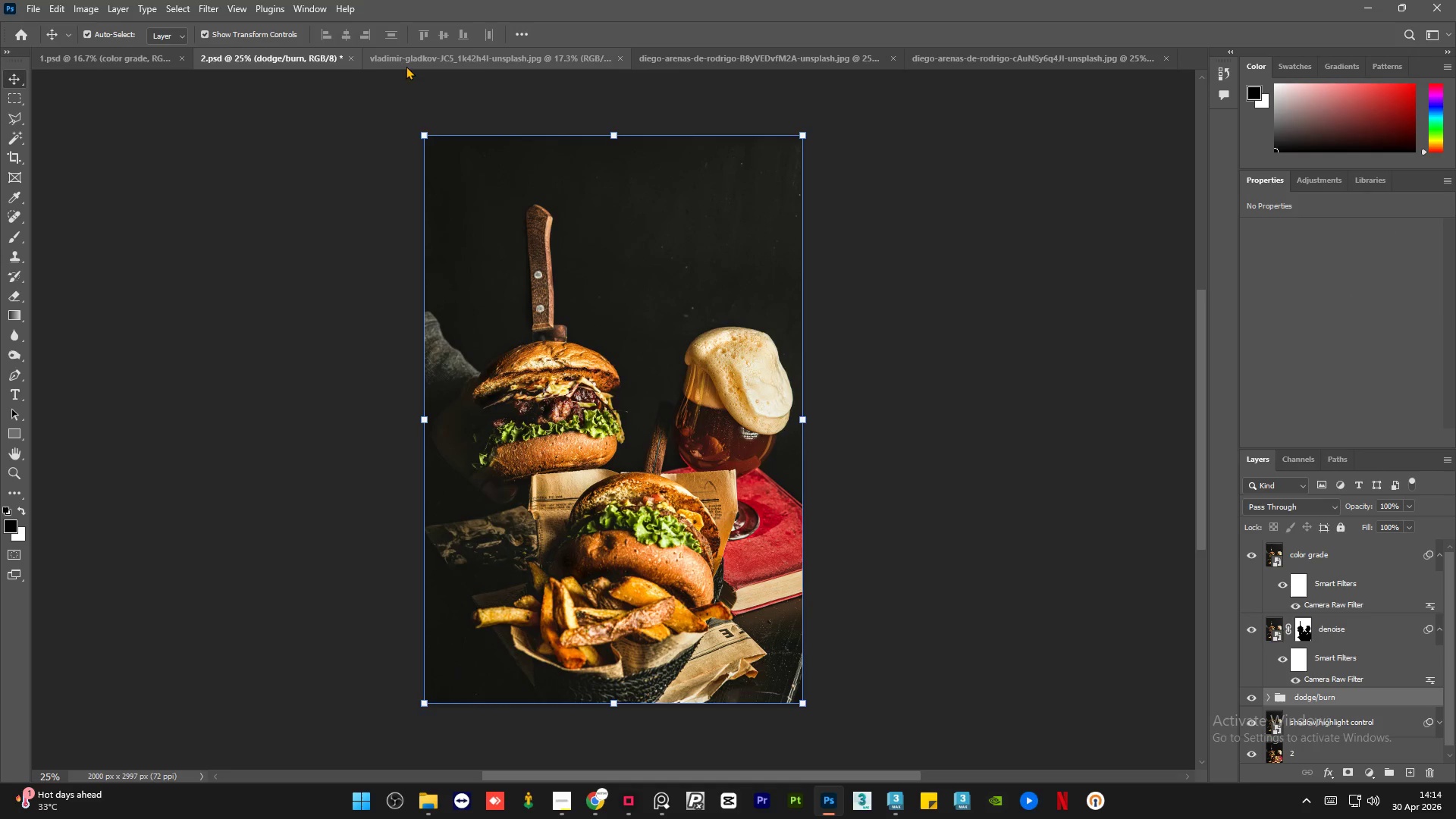 
left_click([416, 55])
 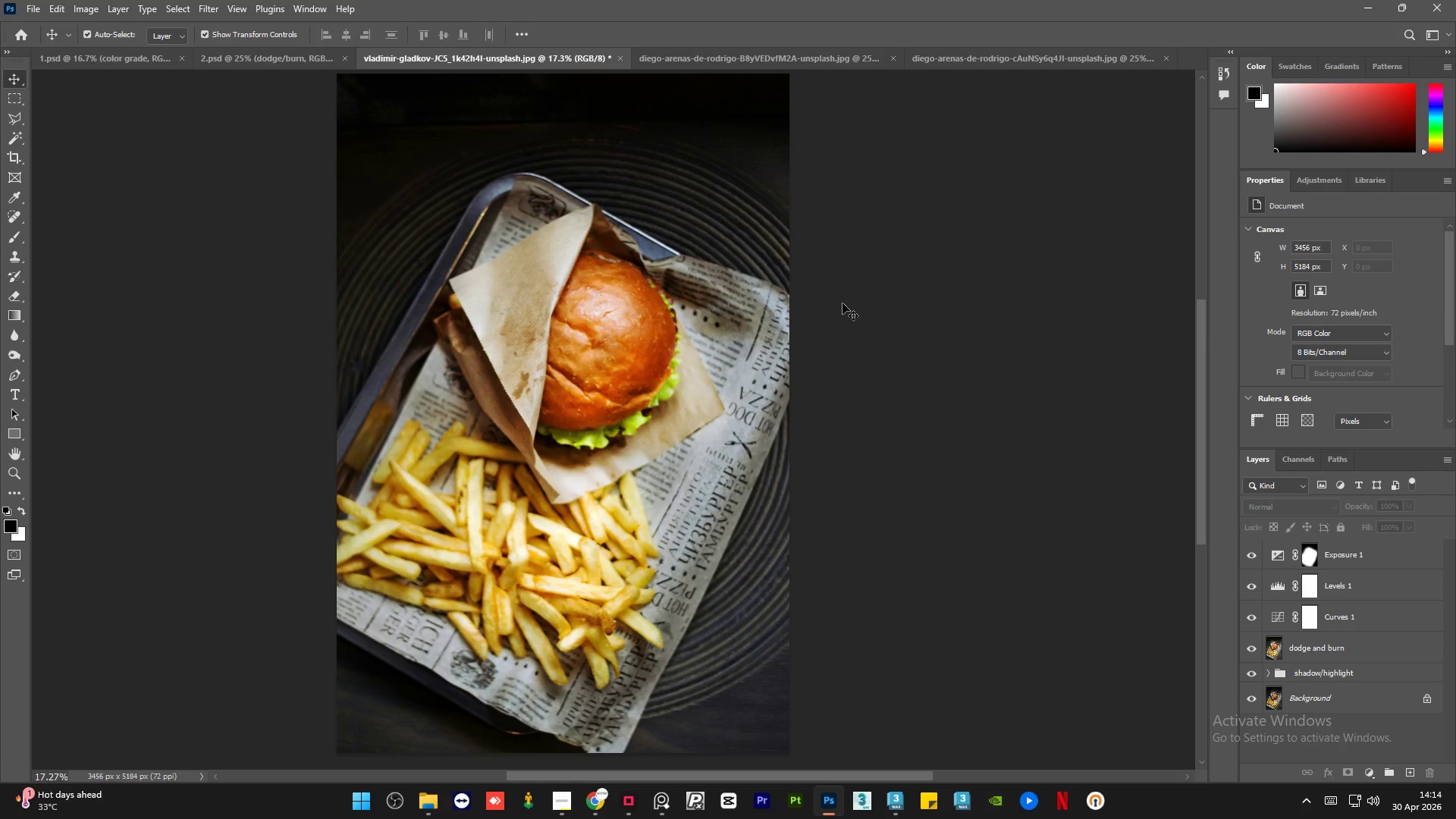 
key(Alt+AltLeft)
 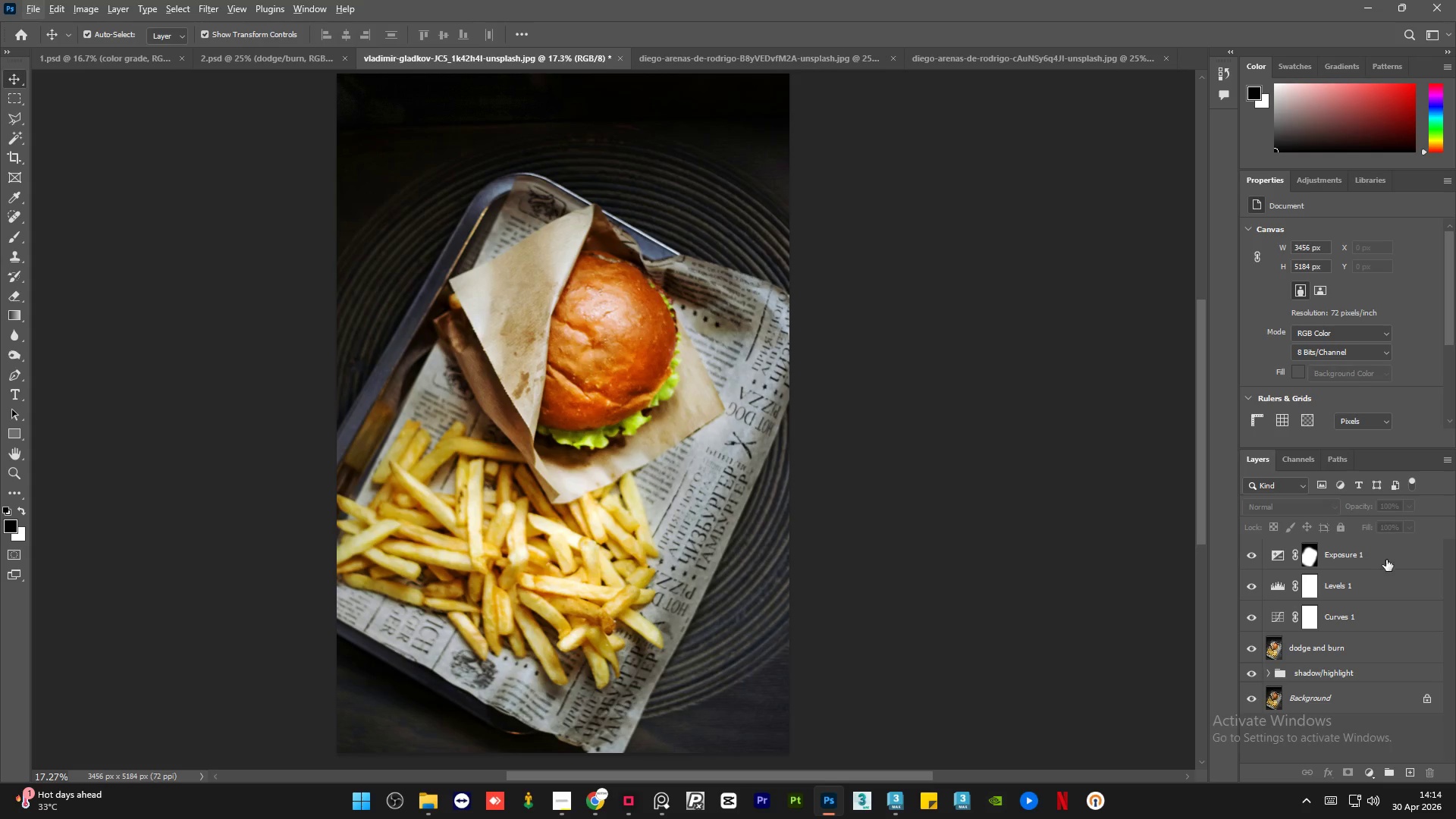 
left_click([1389, 562])
 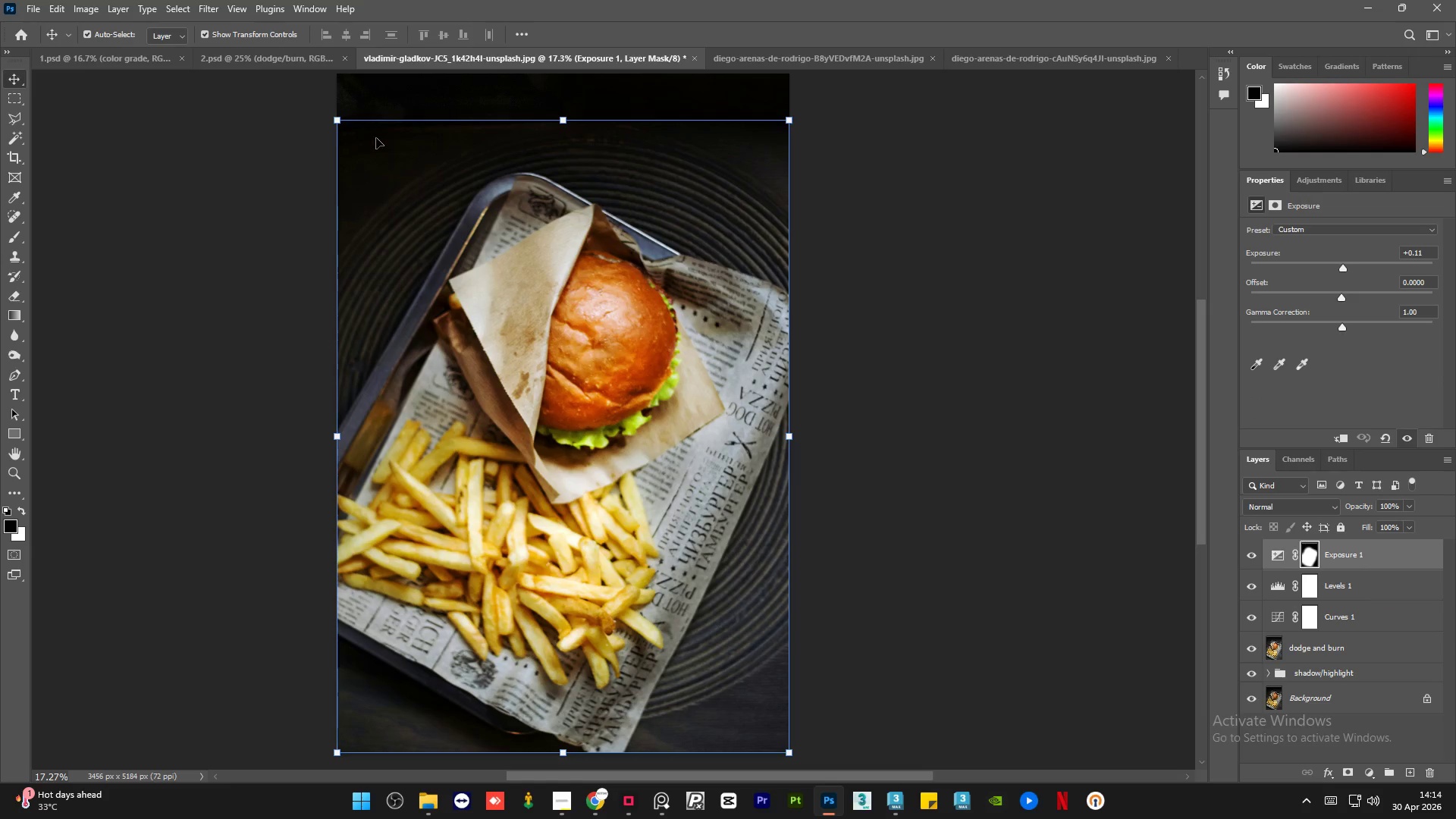 
left_click([291, 62])
 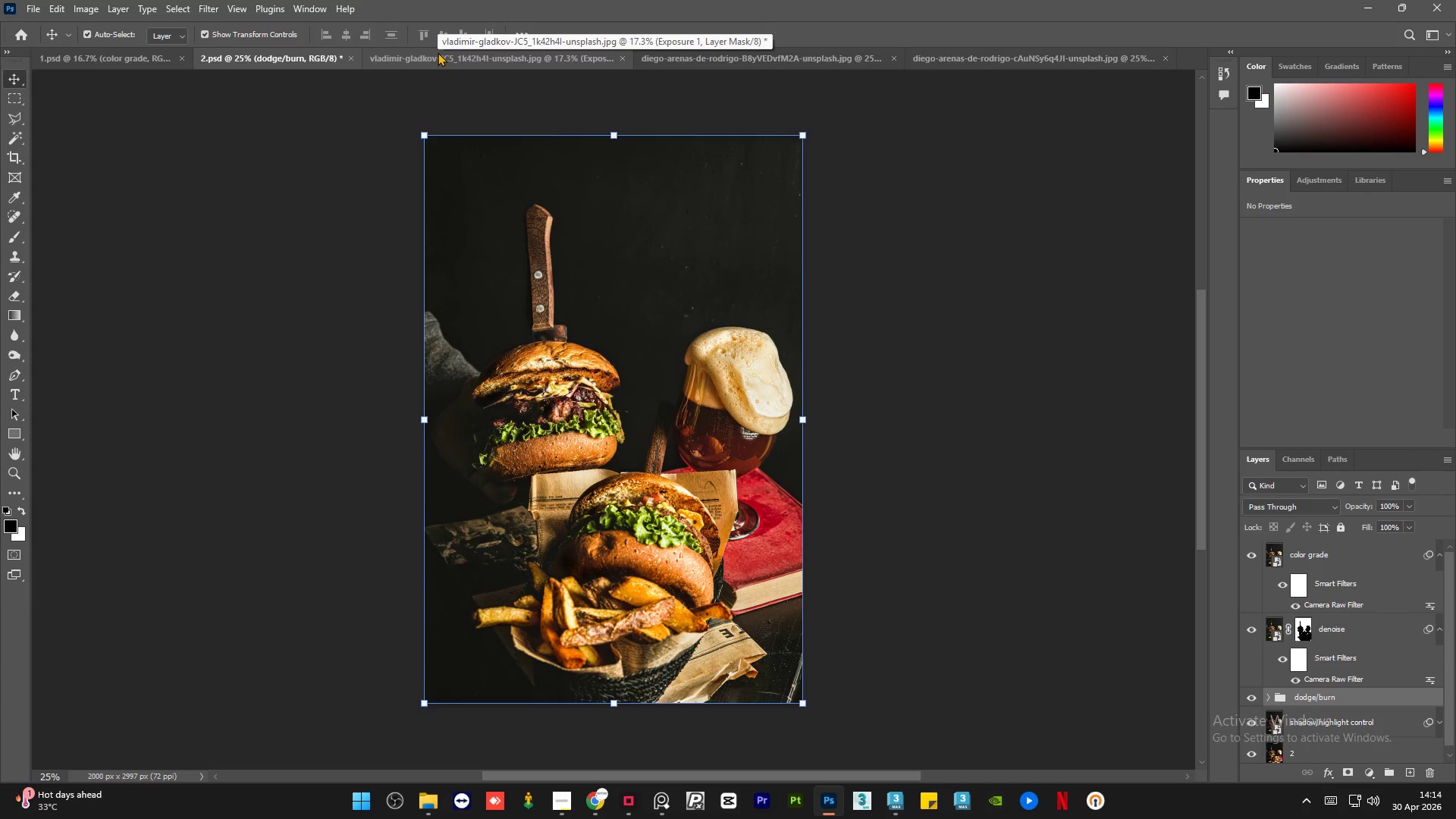 
left_click([438, 52])
 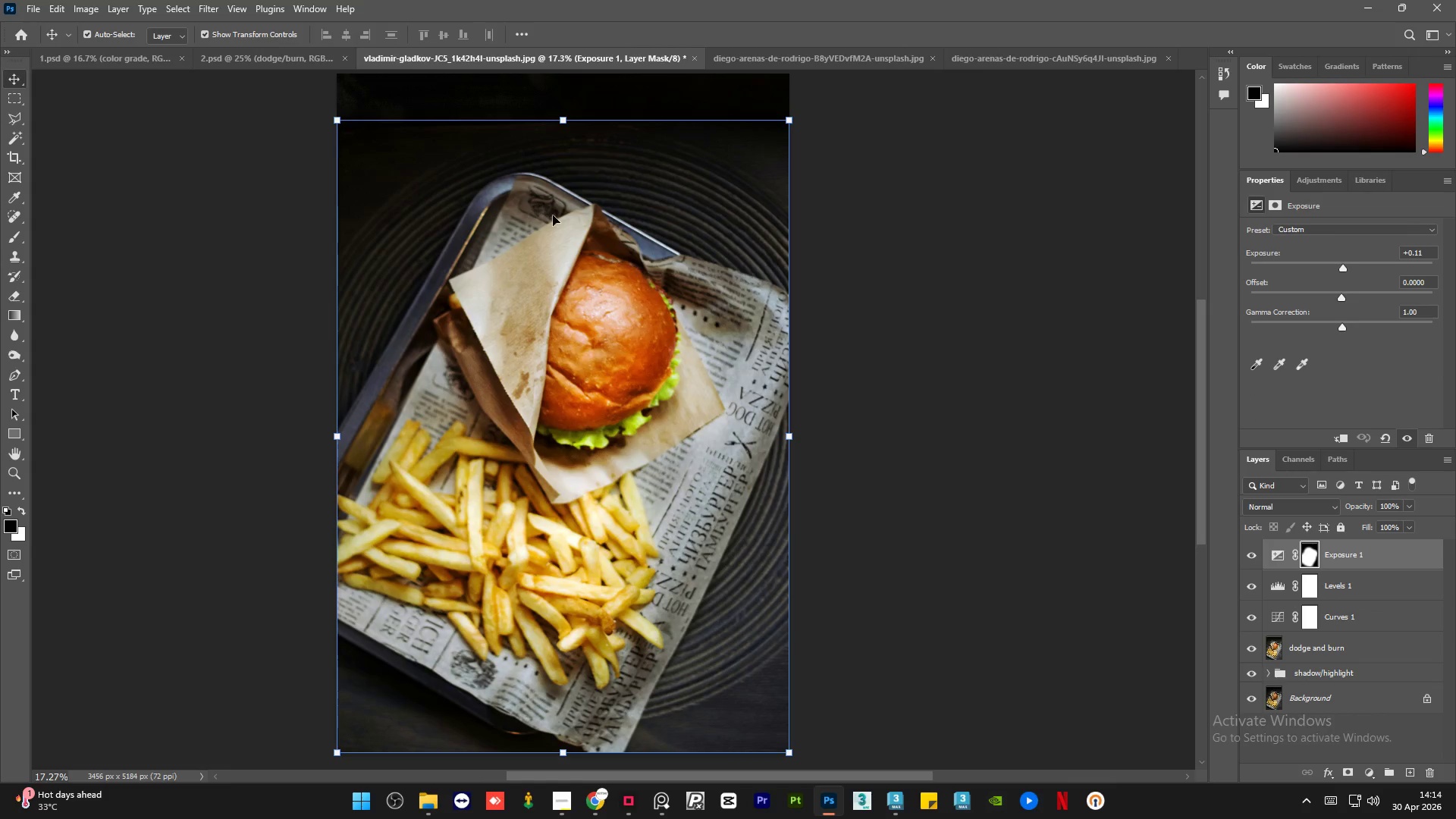 
hold_key(key=AltLeft, duration=0.62)
scroll: coordinate [622, 259], scroll_direction: down, amount: 1.0
 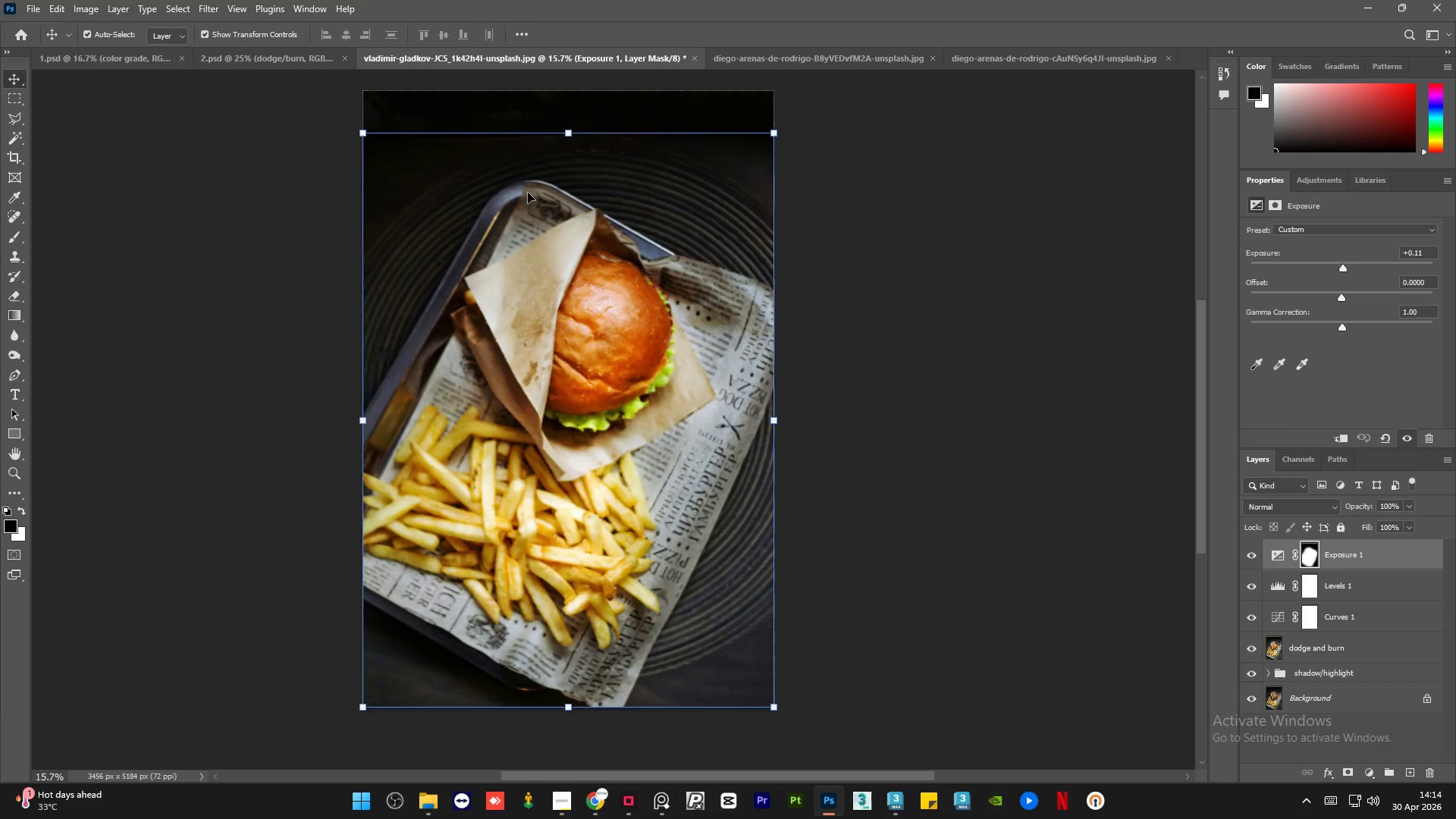 
left_click([830, 268])
 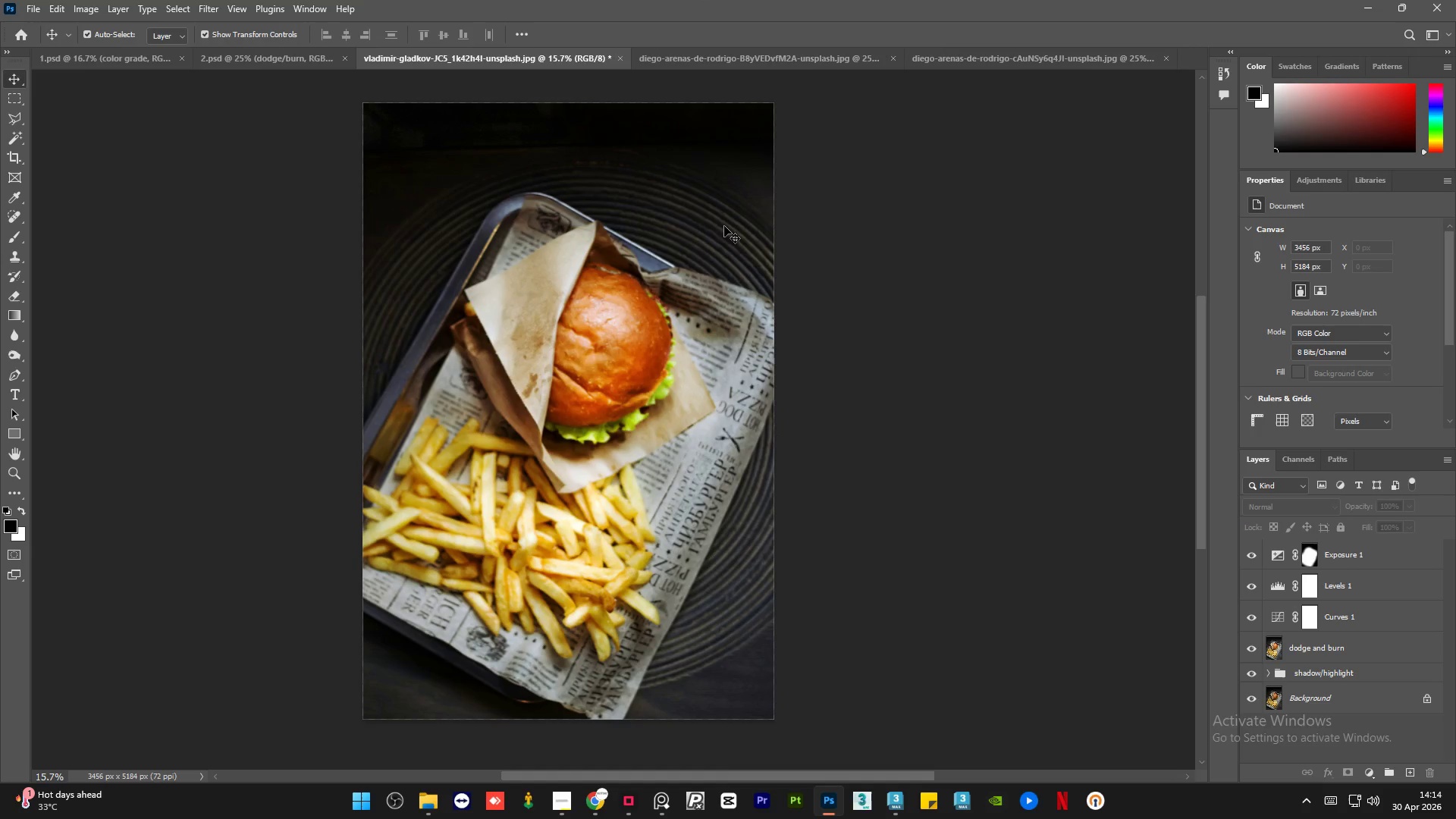 
scroll: coordinate [528, 193], scroll_direction: up, amount: 1.0
 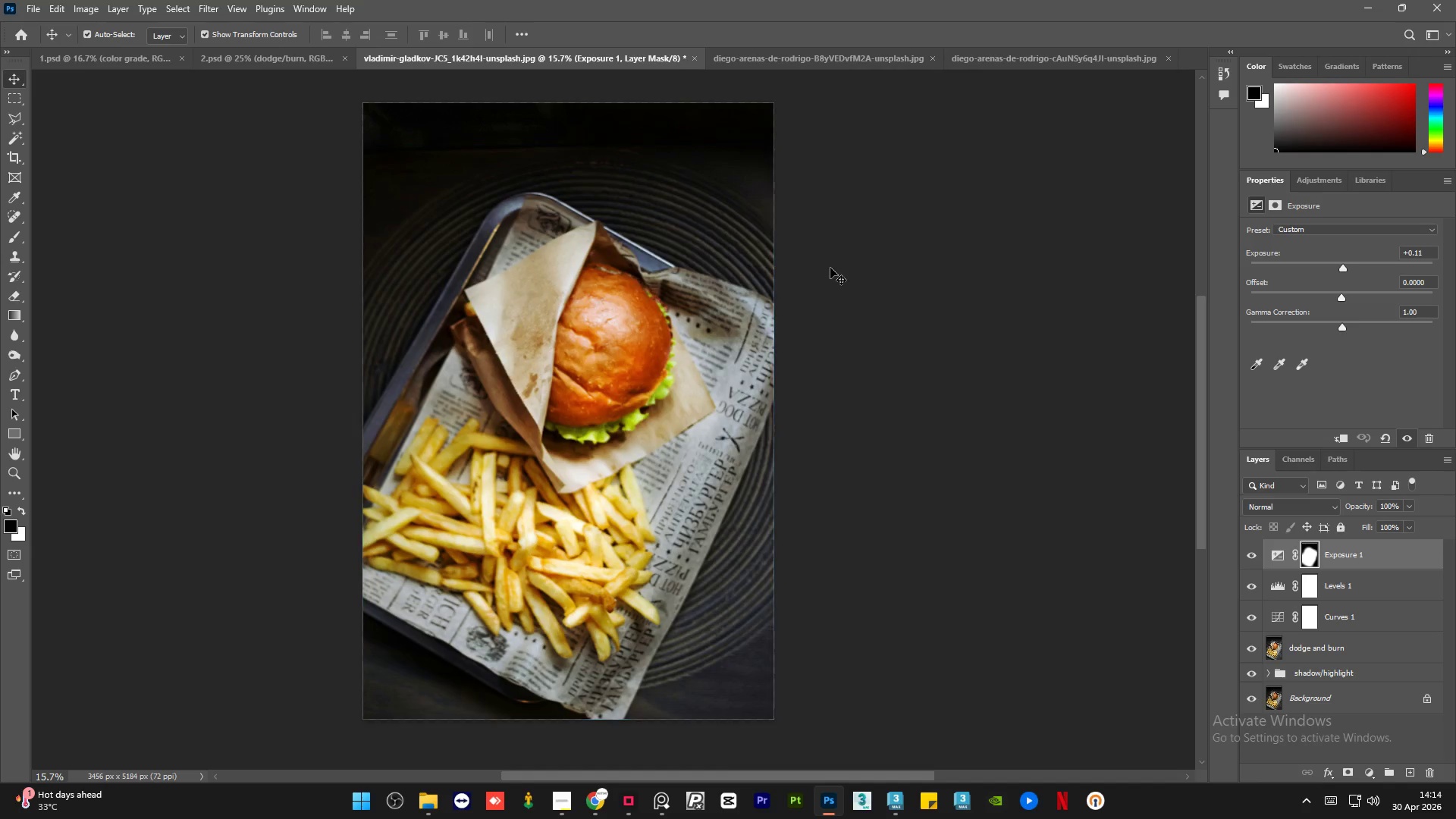 
hold_key(key=AltLeft, duration=5.17)
scroll: coordinate [449, 105], scroll_direction: up, amount: 26.0
 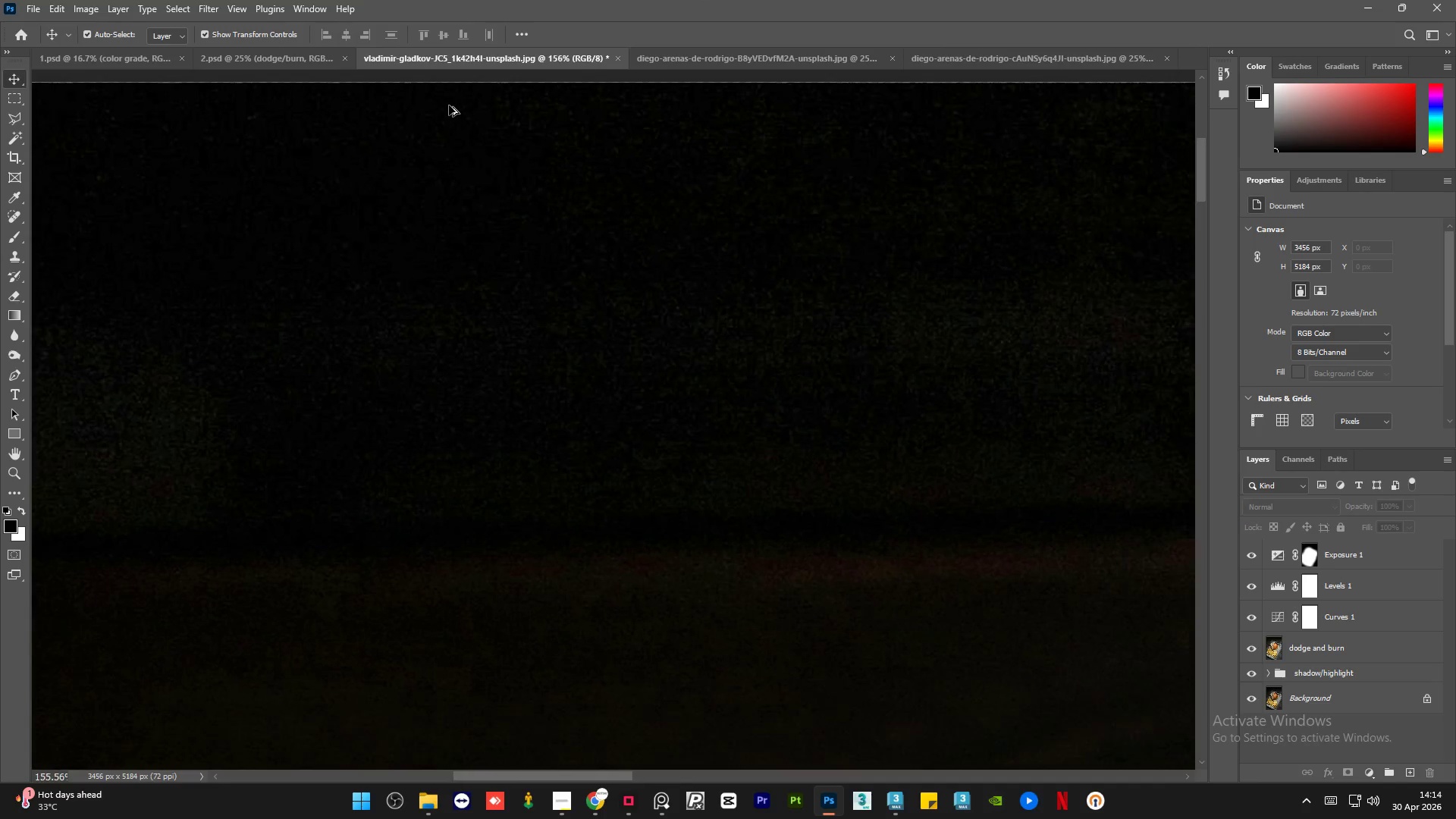 
scroll: coordinate [598, 323], scroll_direction: down, amount: 24.0
 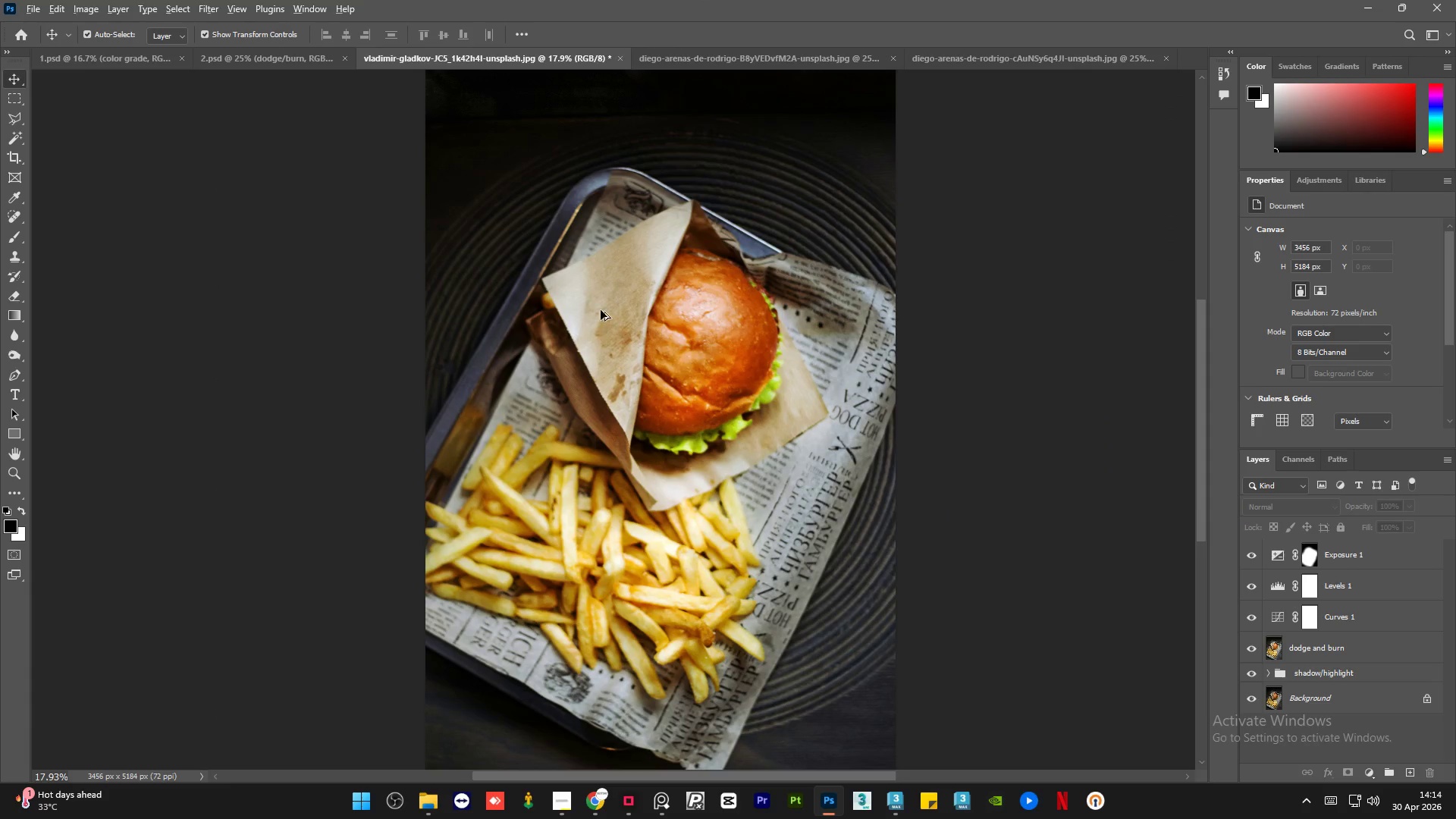 
hold_key(key=AltLeft, duration=0.47)
scroll: coordinate [626, 297], scroll_direction: down, amount: 1.0
 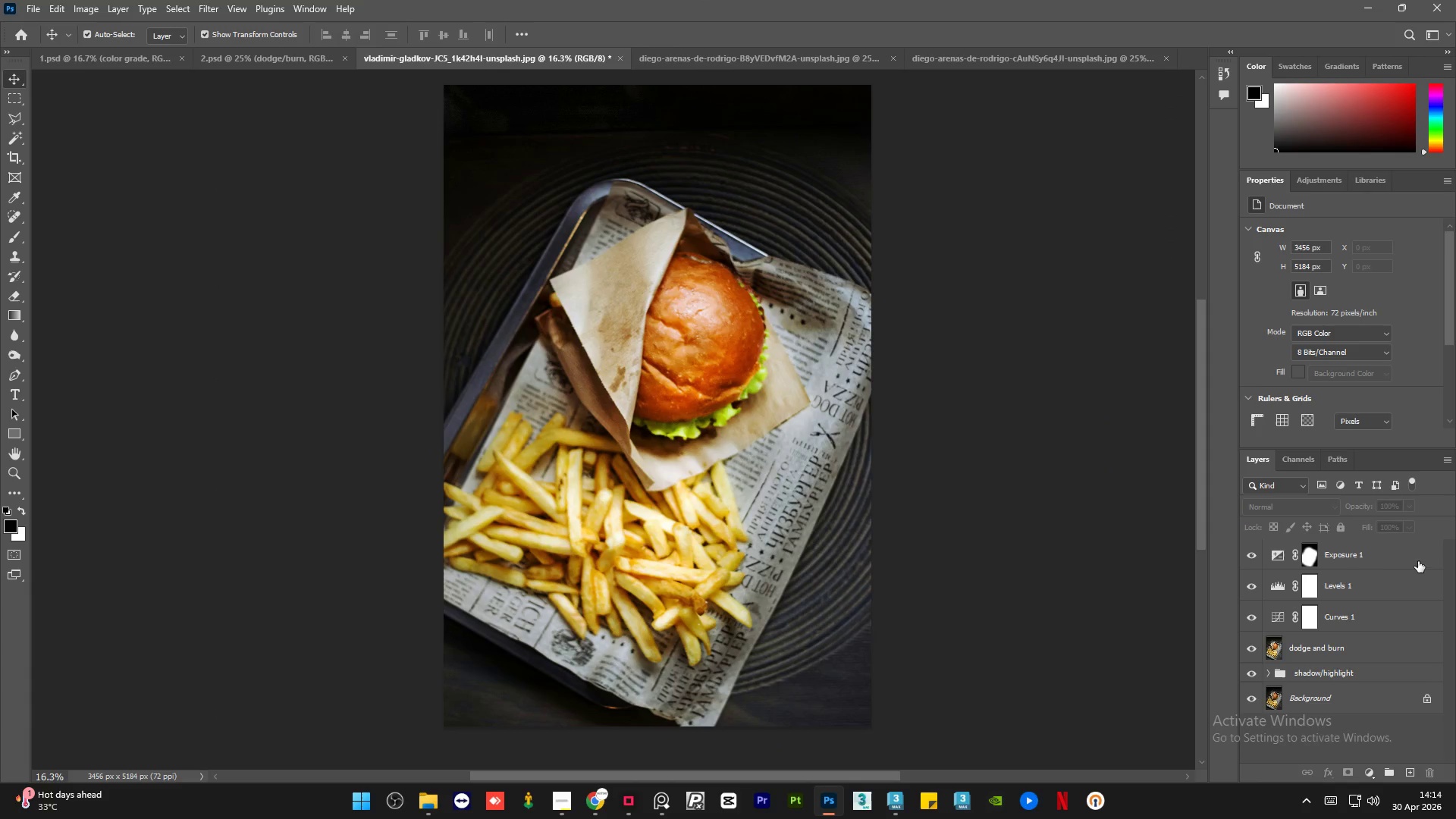 
left_click([1401, 558])
 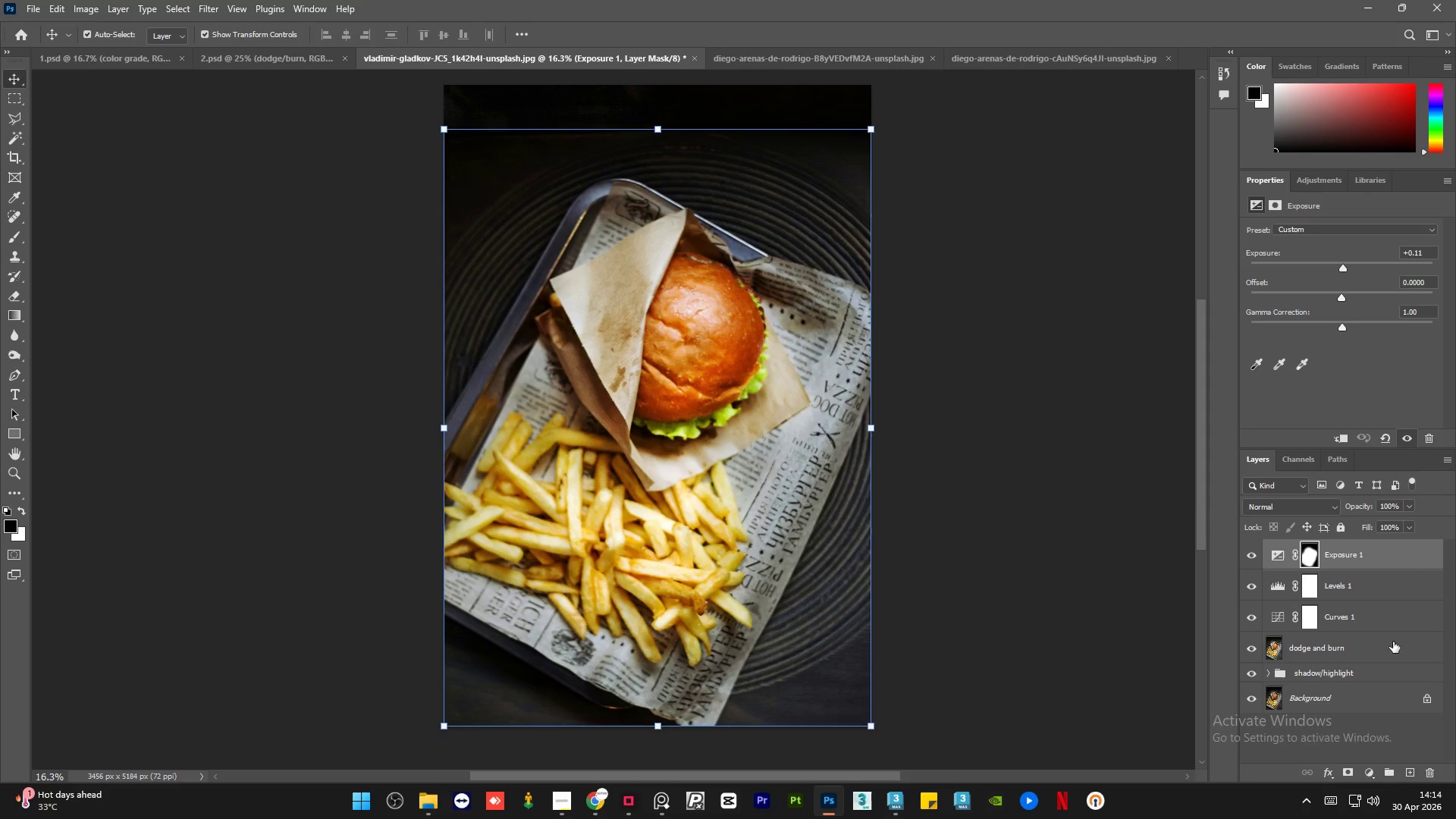 
hold_key(key=ControlLeft, duration=0.53)
left_click([1393, 654])
 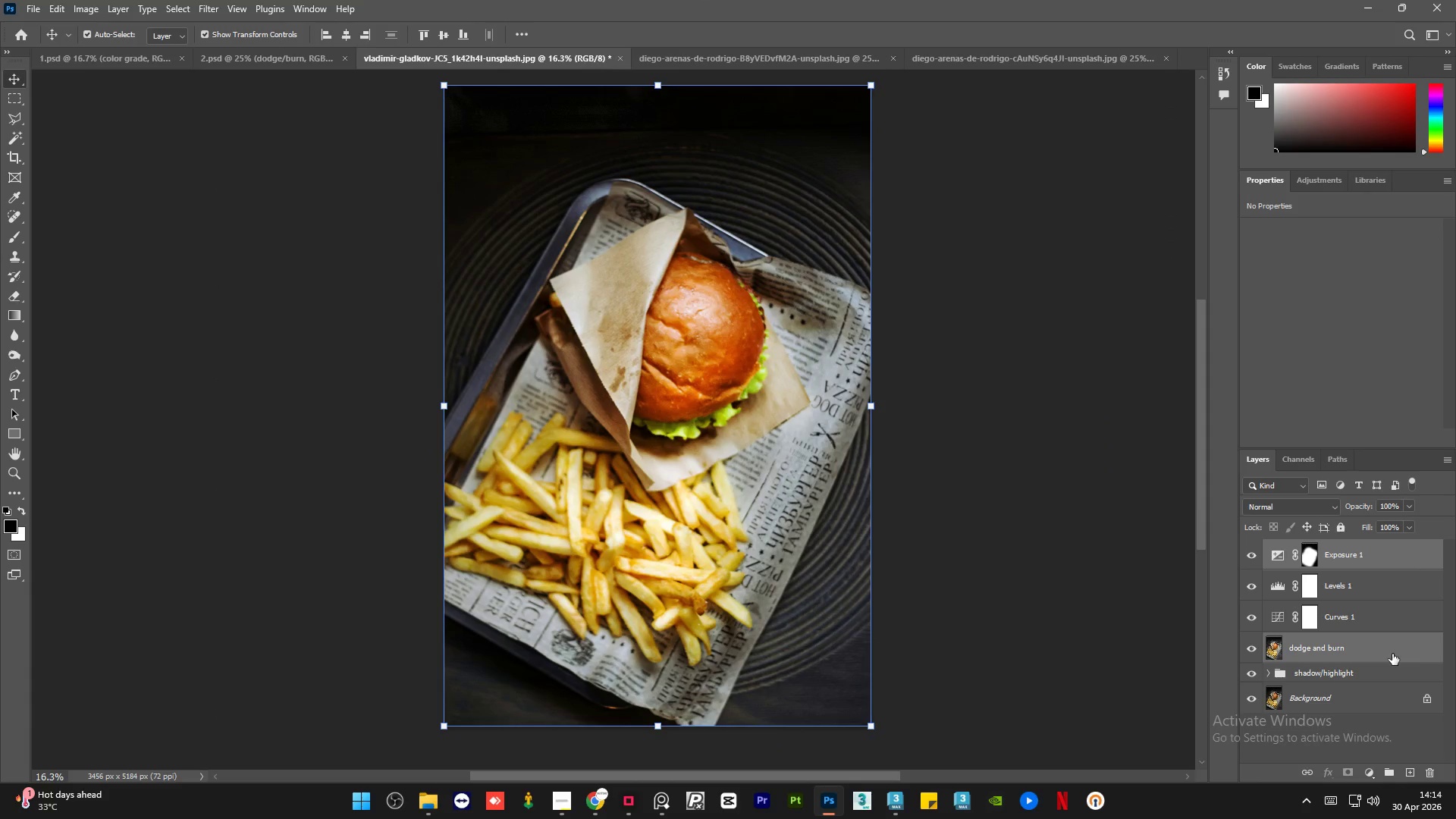 
key(Control+G)
 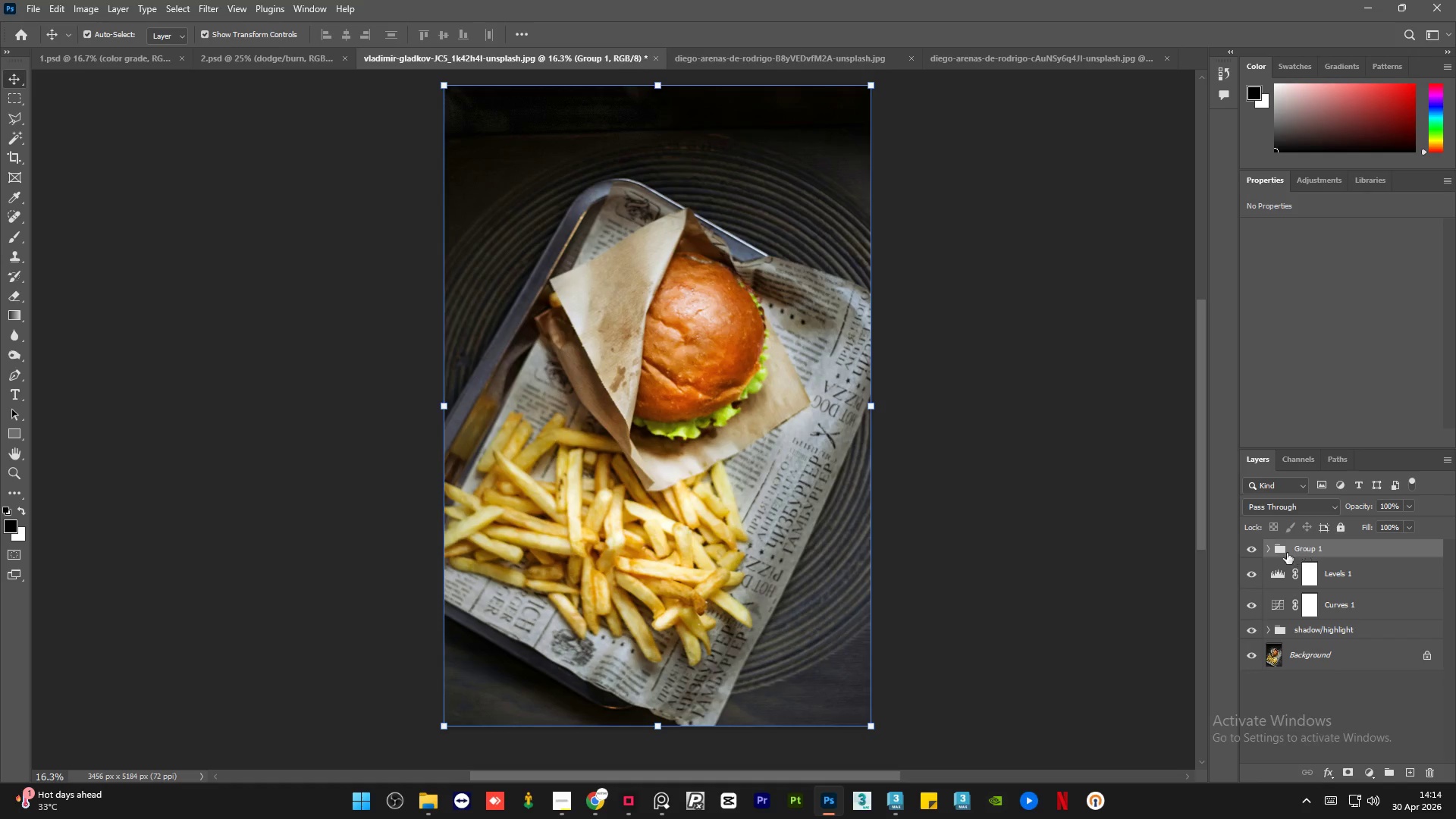 
left_click([1255, 548])
 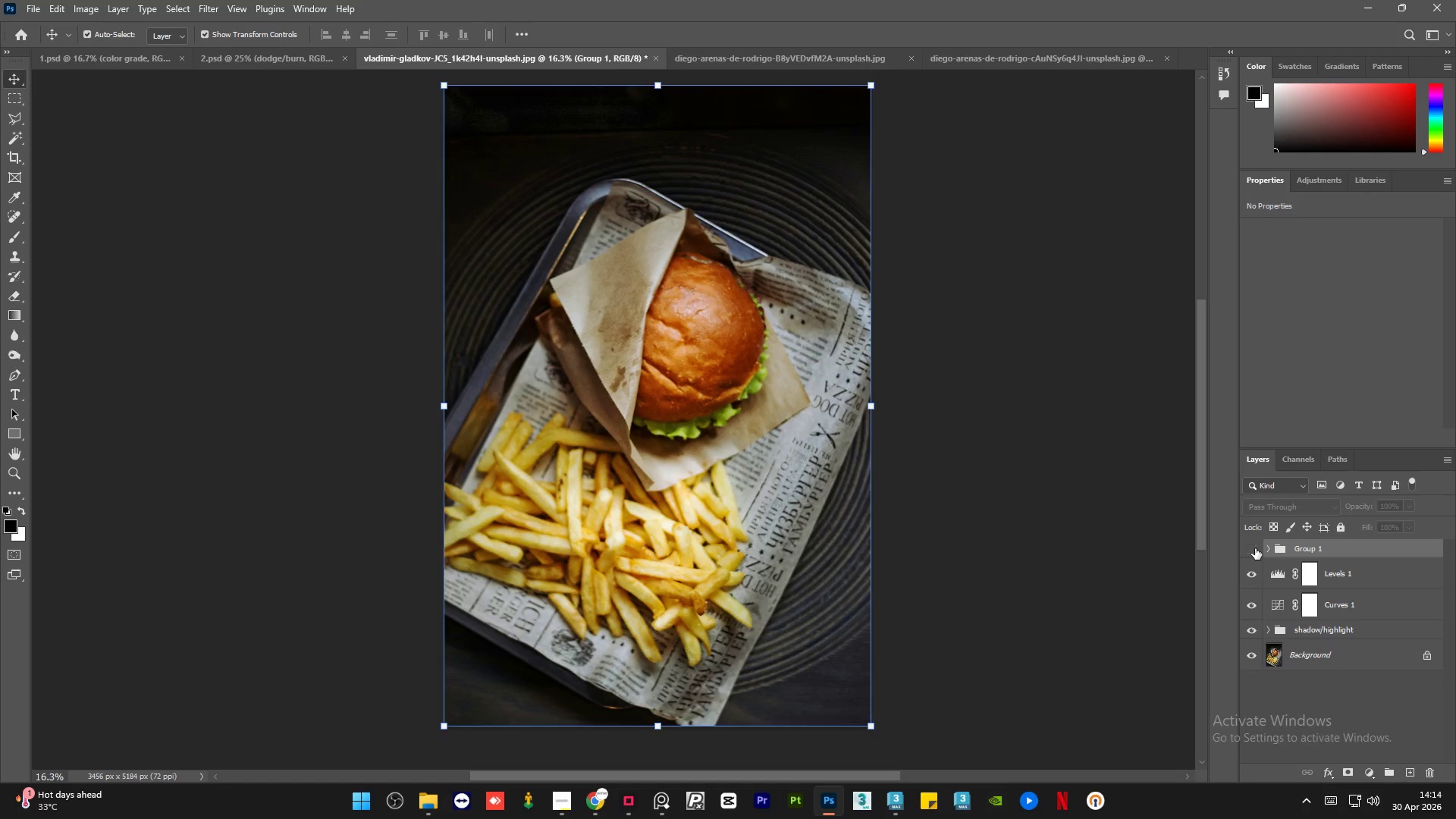 
left_click([1255, 548])
 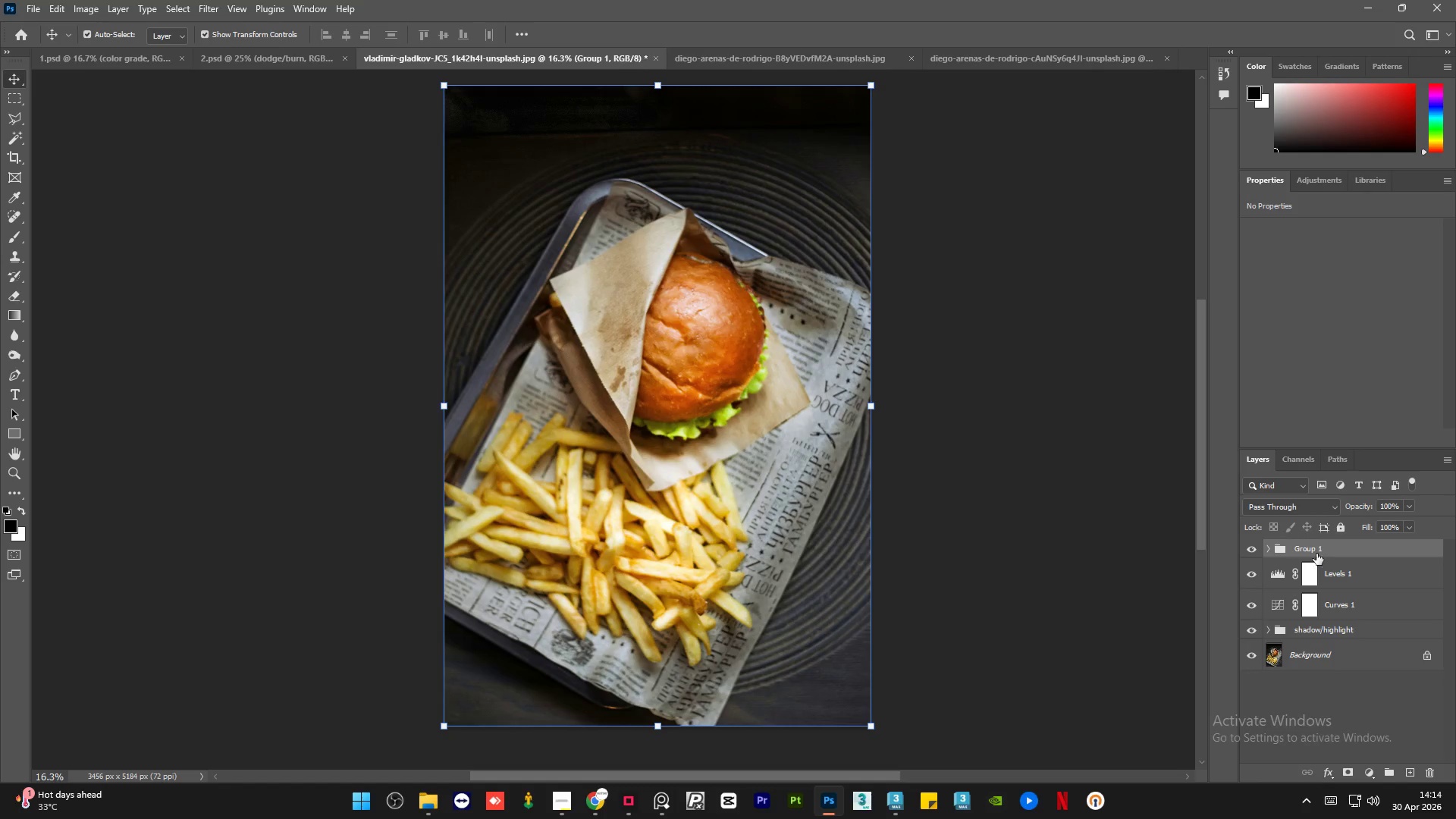 
double_click([1312, 552])
 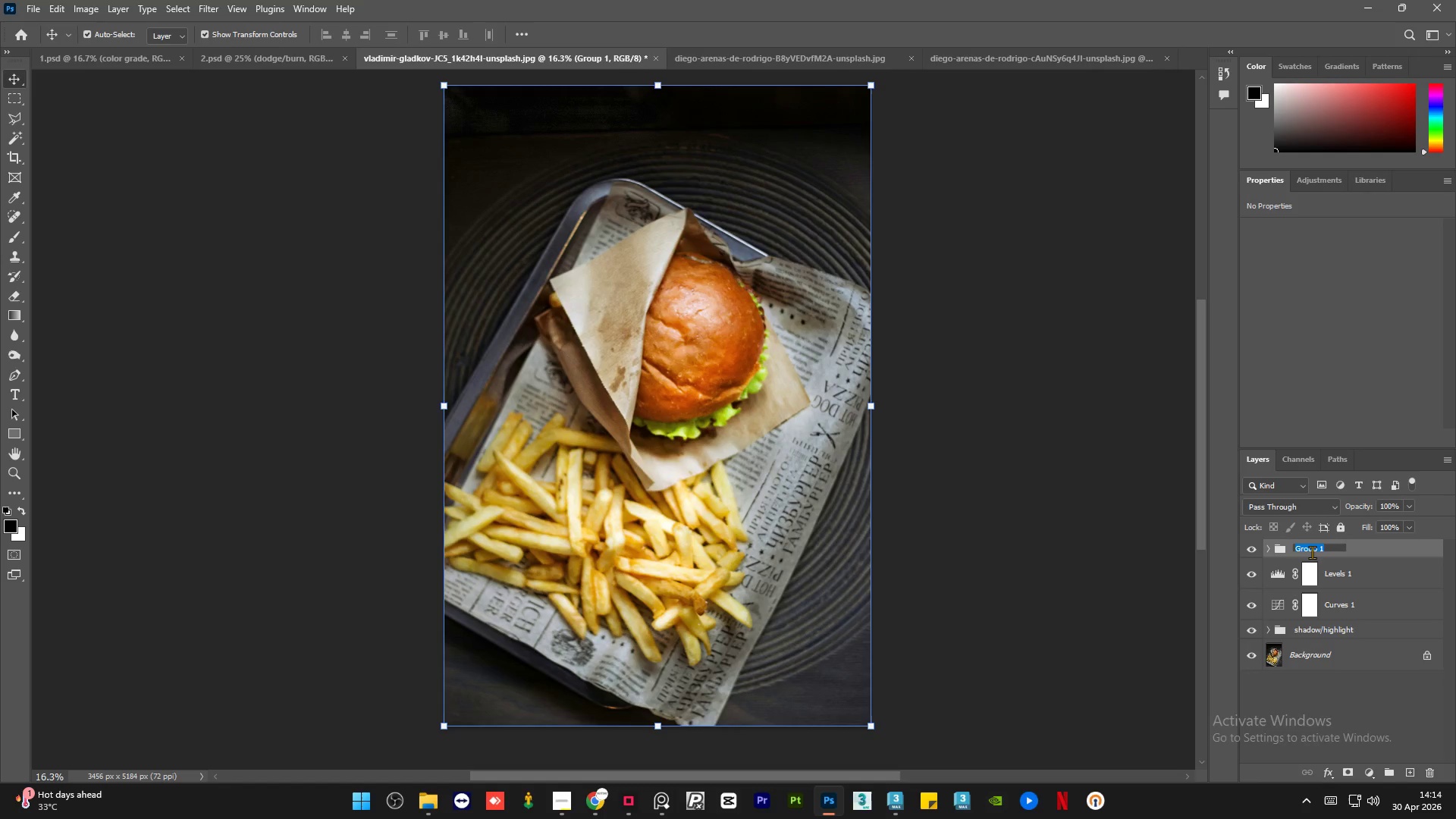 
type(dpdge/burn)
 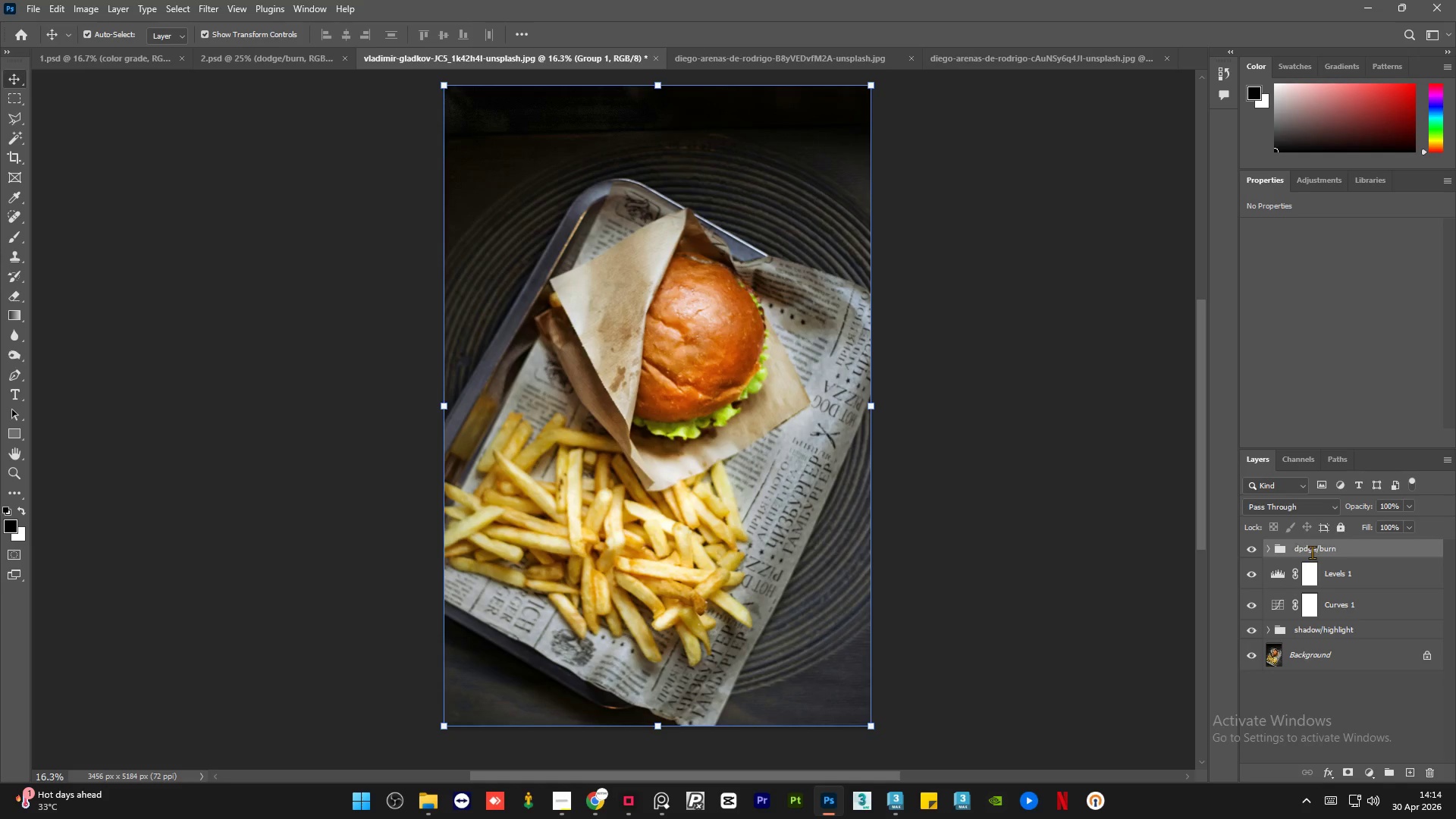 
key(Enter)
 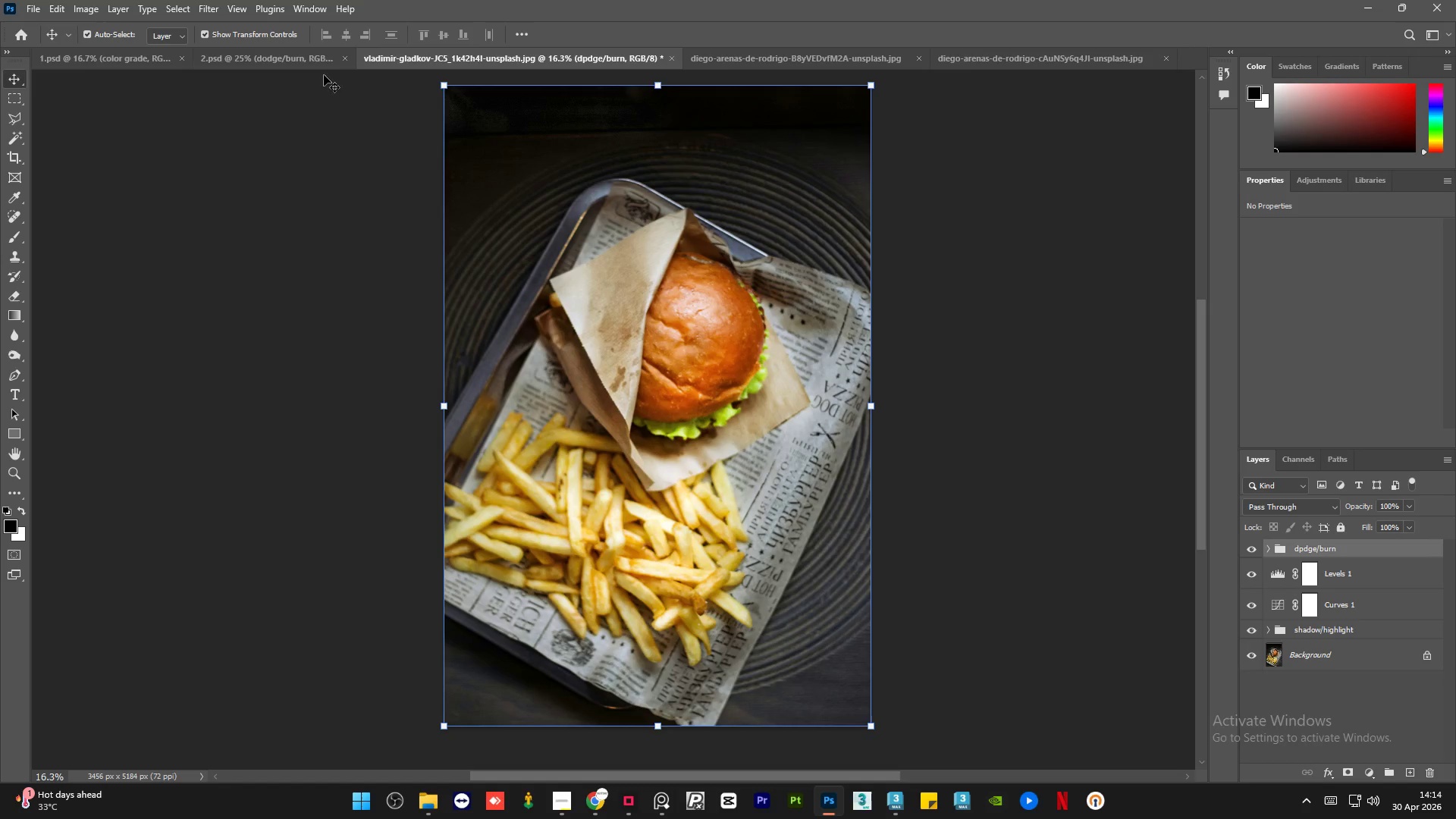 
left_click([298, 59])
 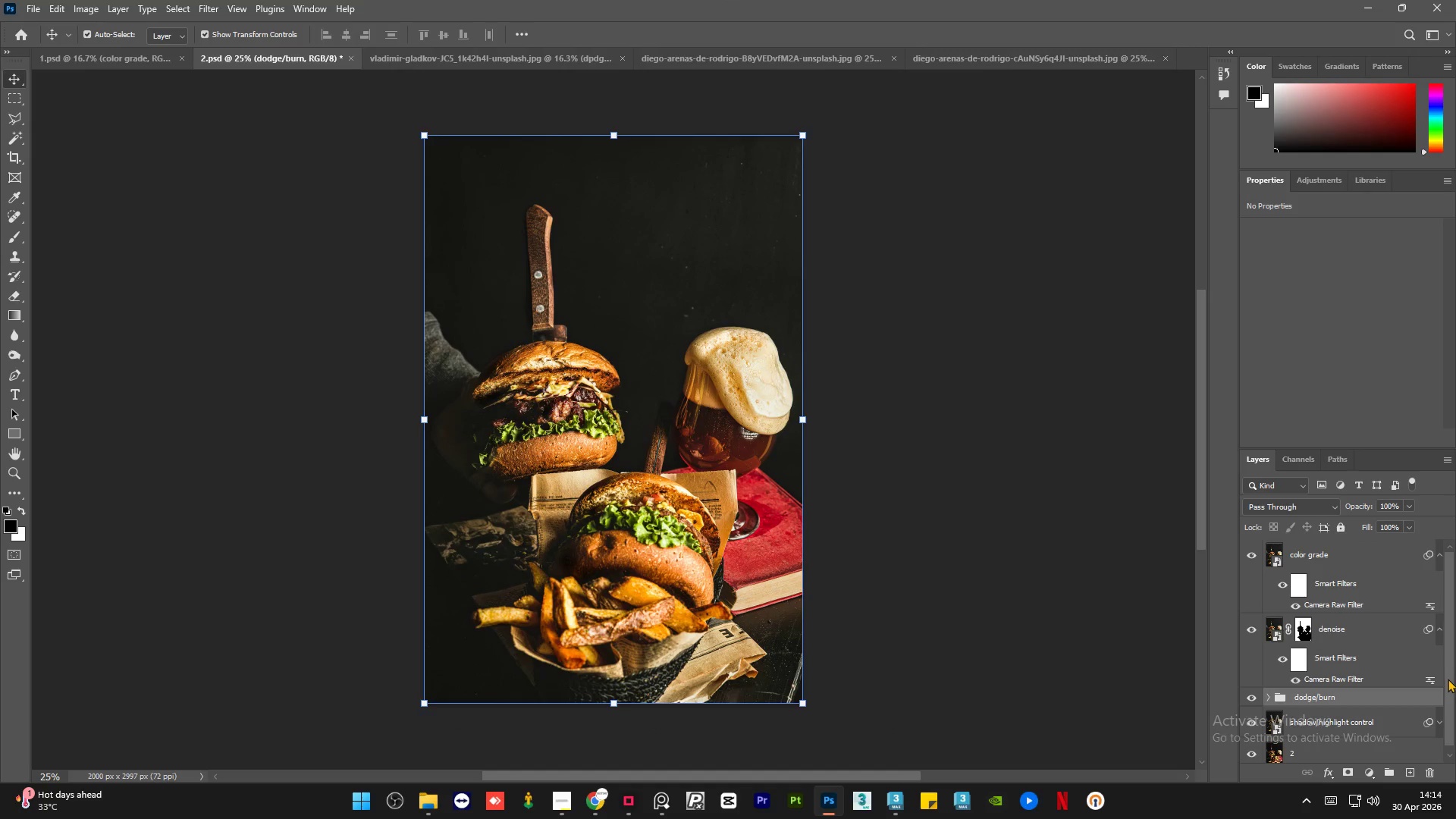 
left_click_drag(start_coordinate=[1448, 677], to_coordinate=[1455, 709])
 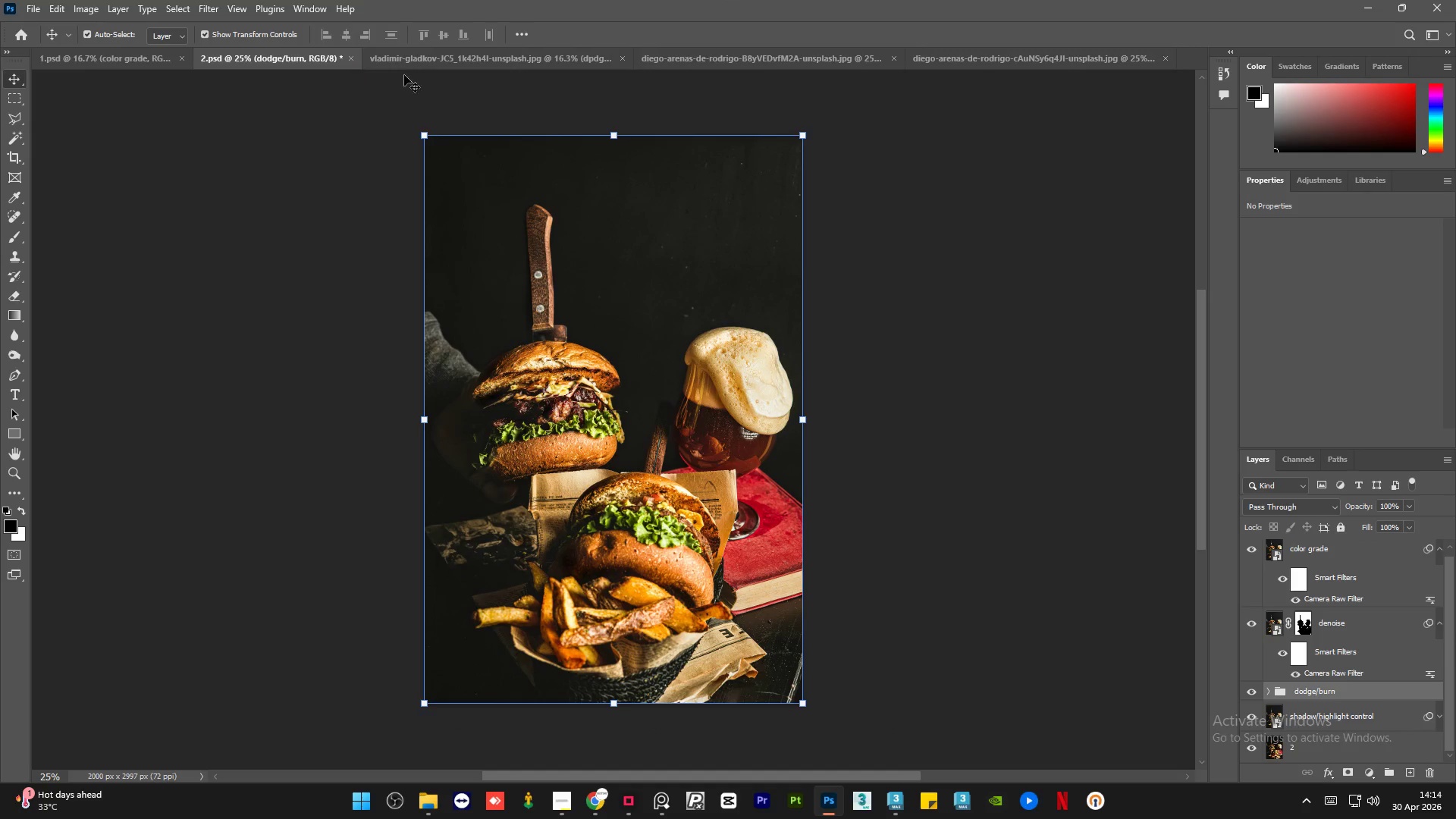 
left_click([419, 61])
 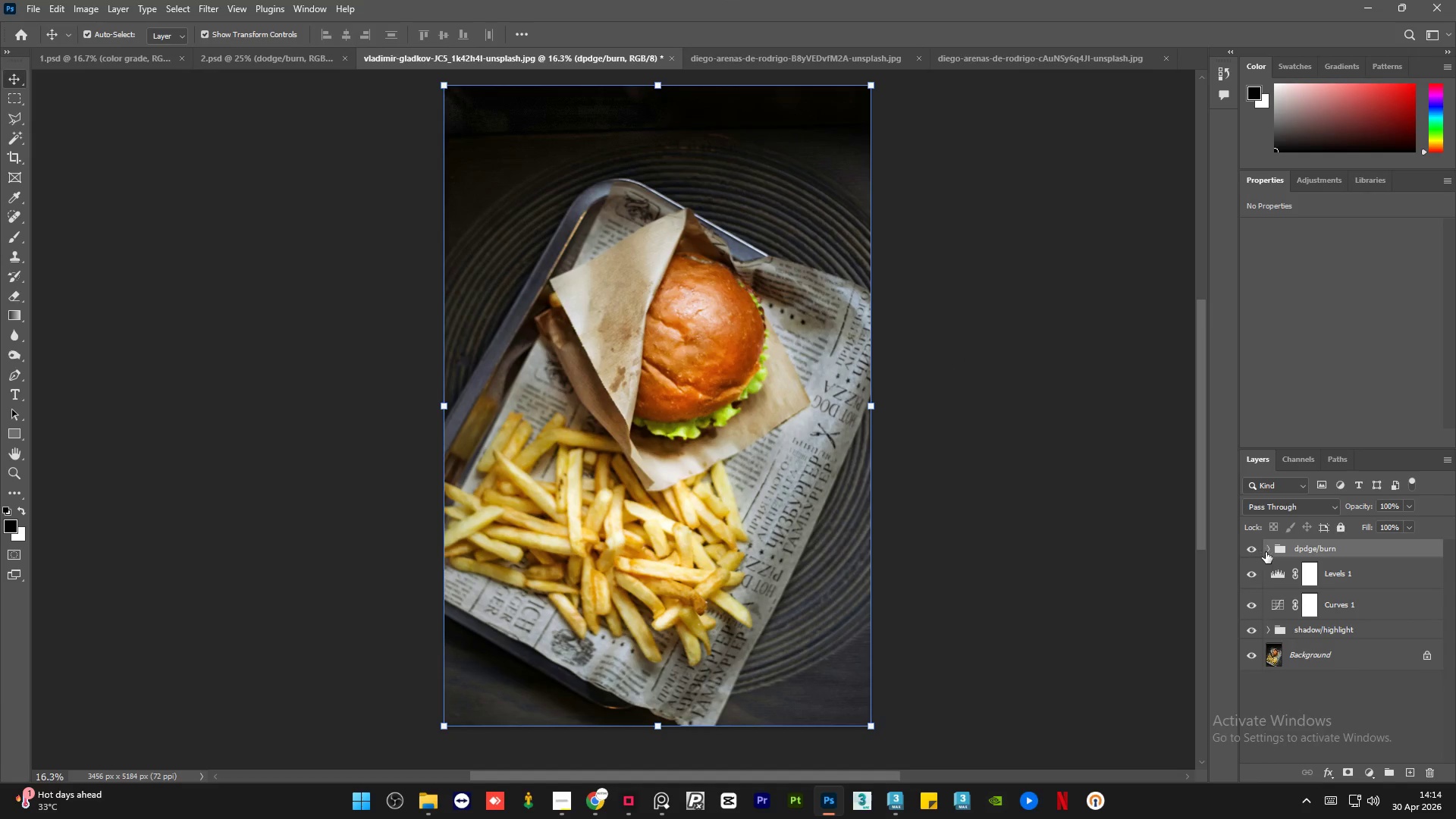 
left_click([1269, 551])
 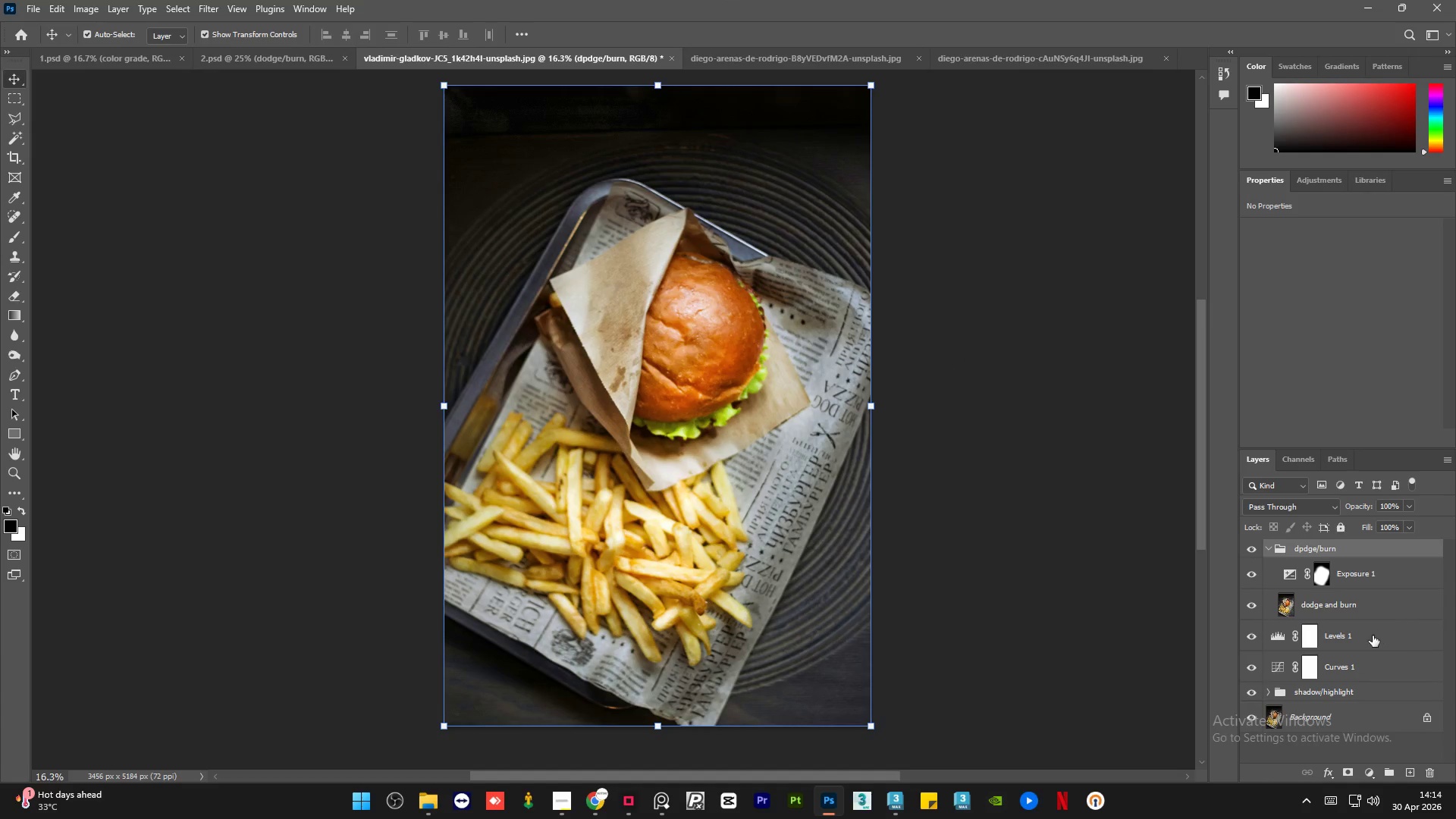 
left_click([1373, 635])
 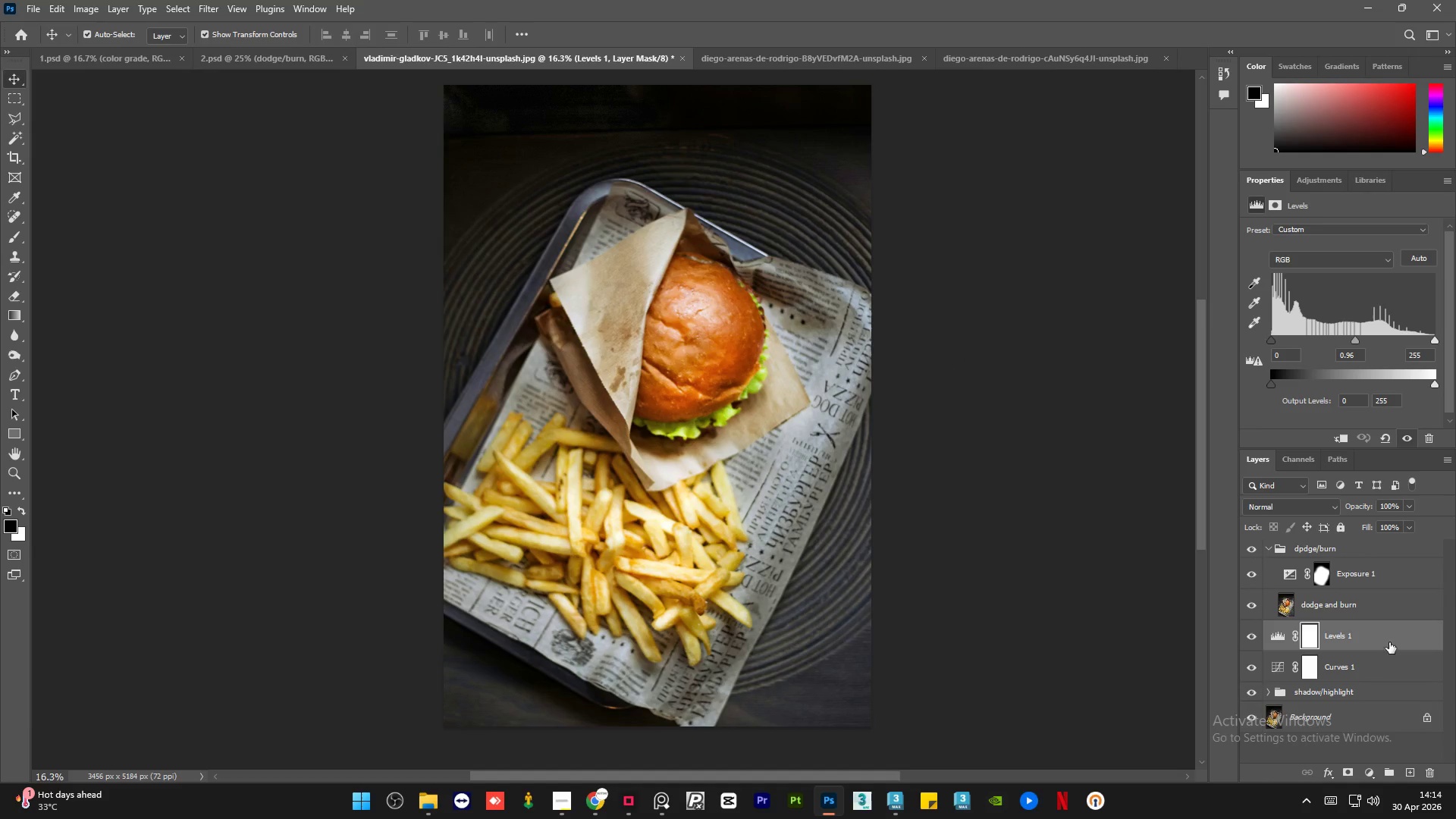 
left_click_drag(start_coordinate=[1386, 632], to_coordinate=[1387, 612])
 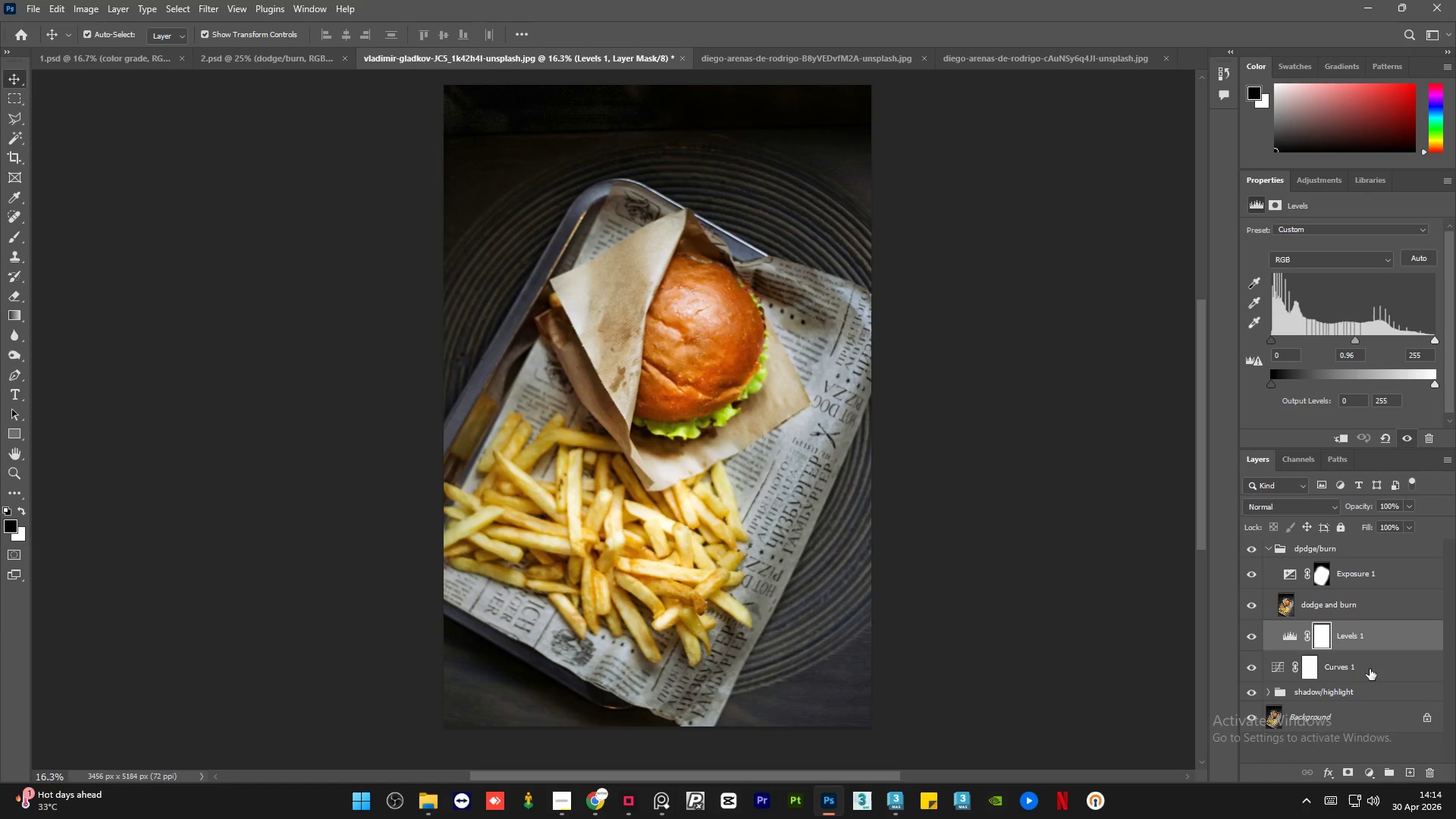 
left_click_drag(start_coordinate=[1375, 673], to_coordinate=[1382, 650])
 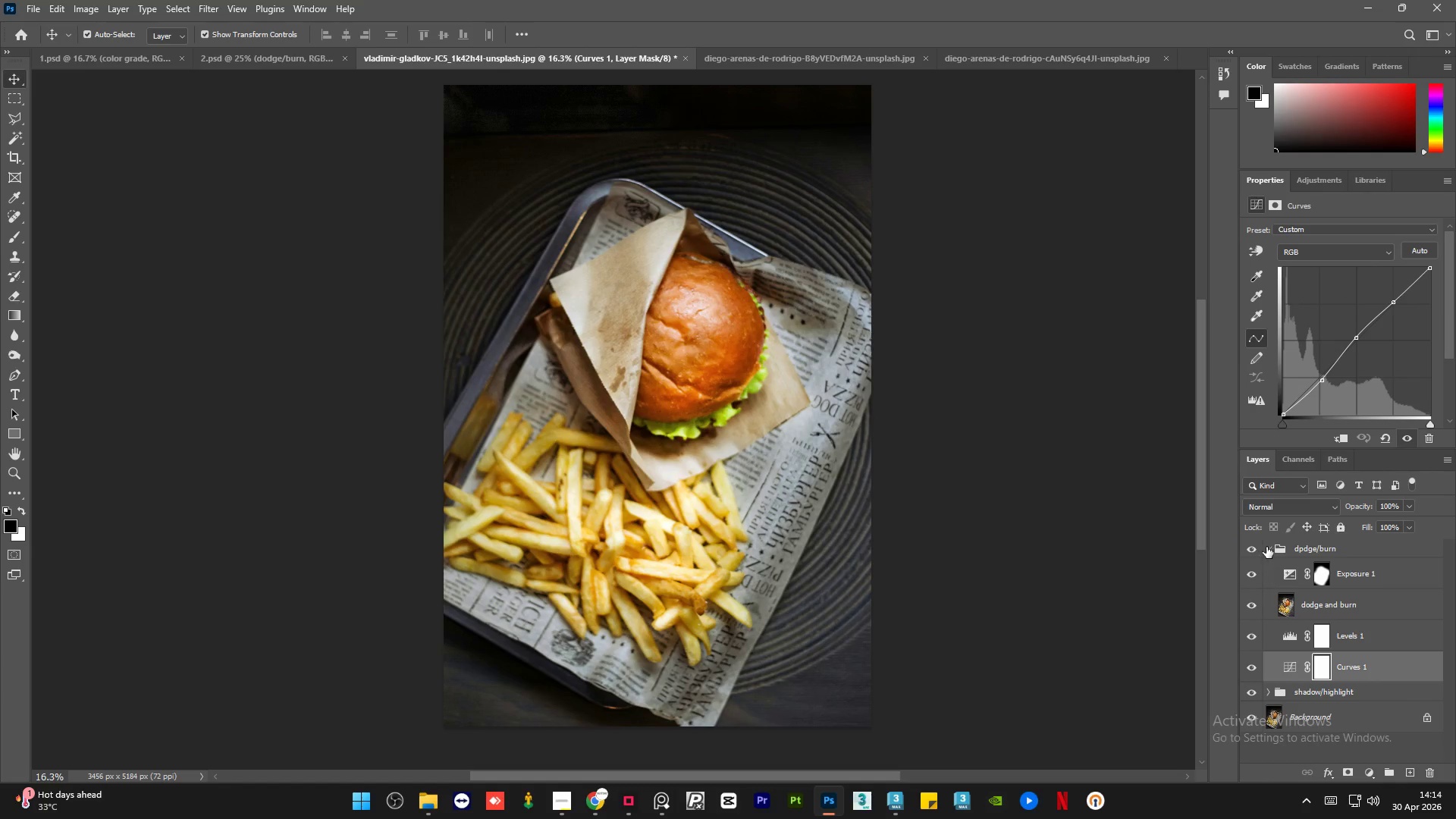 
left_click([1267, 547])
 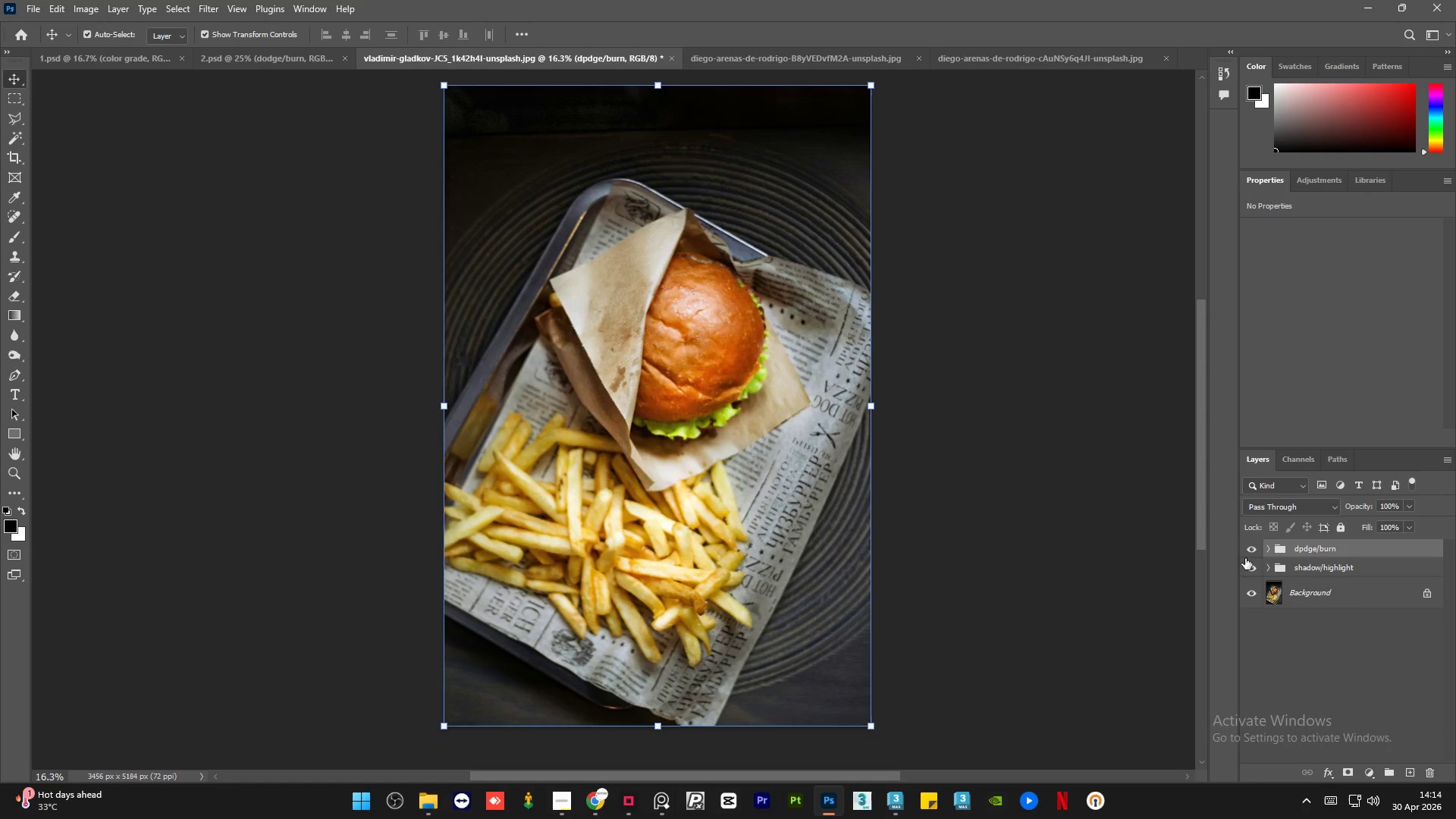 
left_click([1249, 551])
 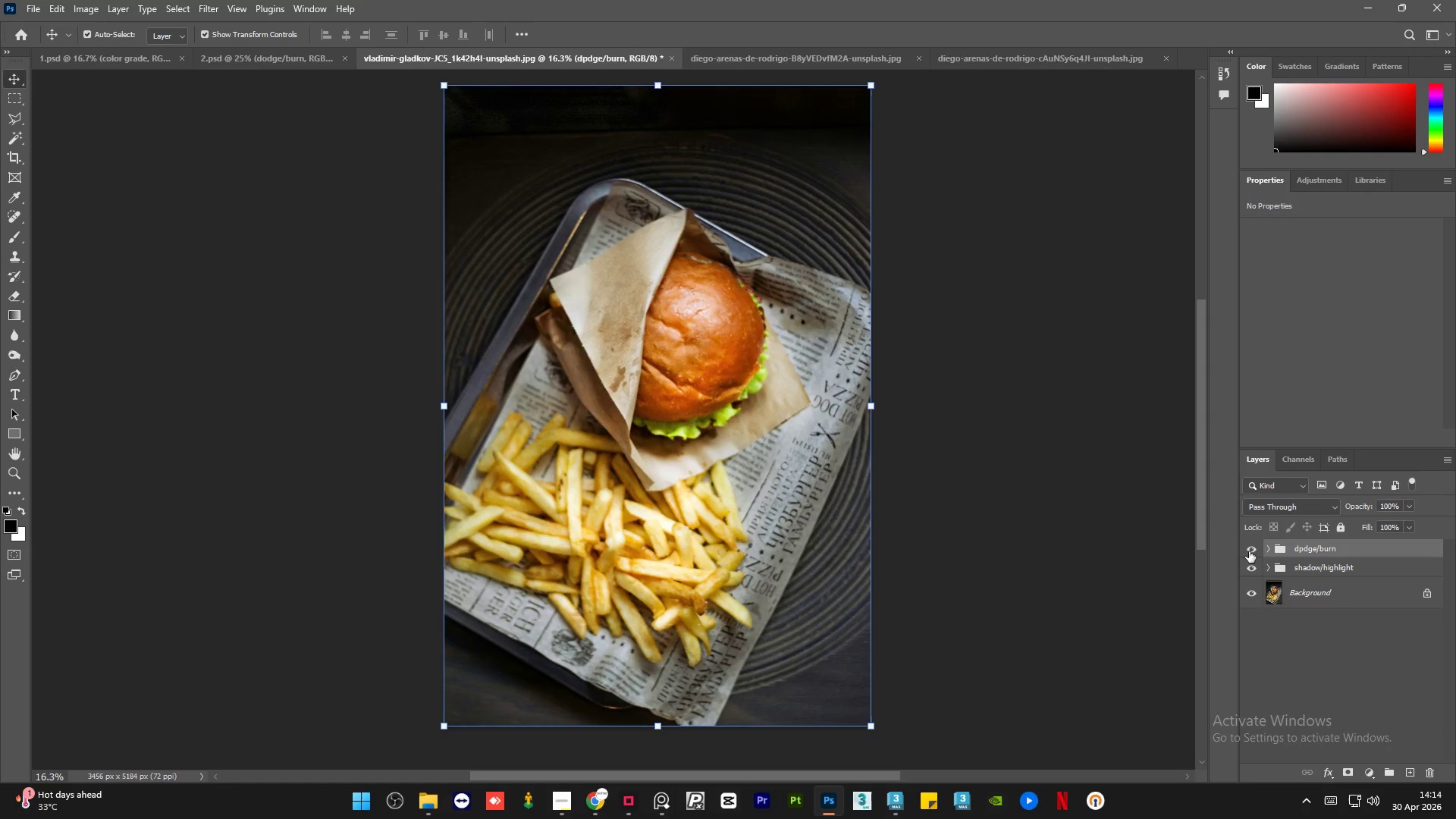 
double_click([1249, 551])
 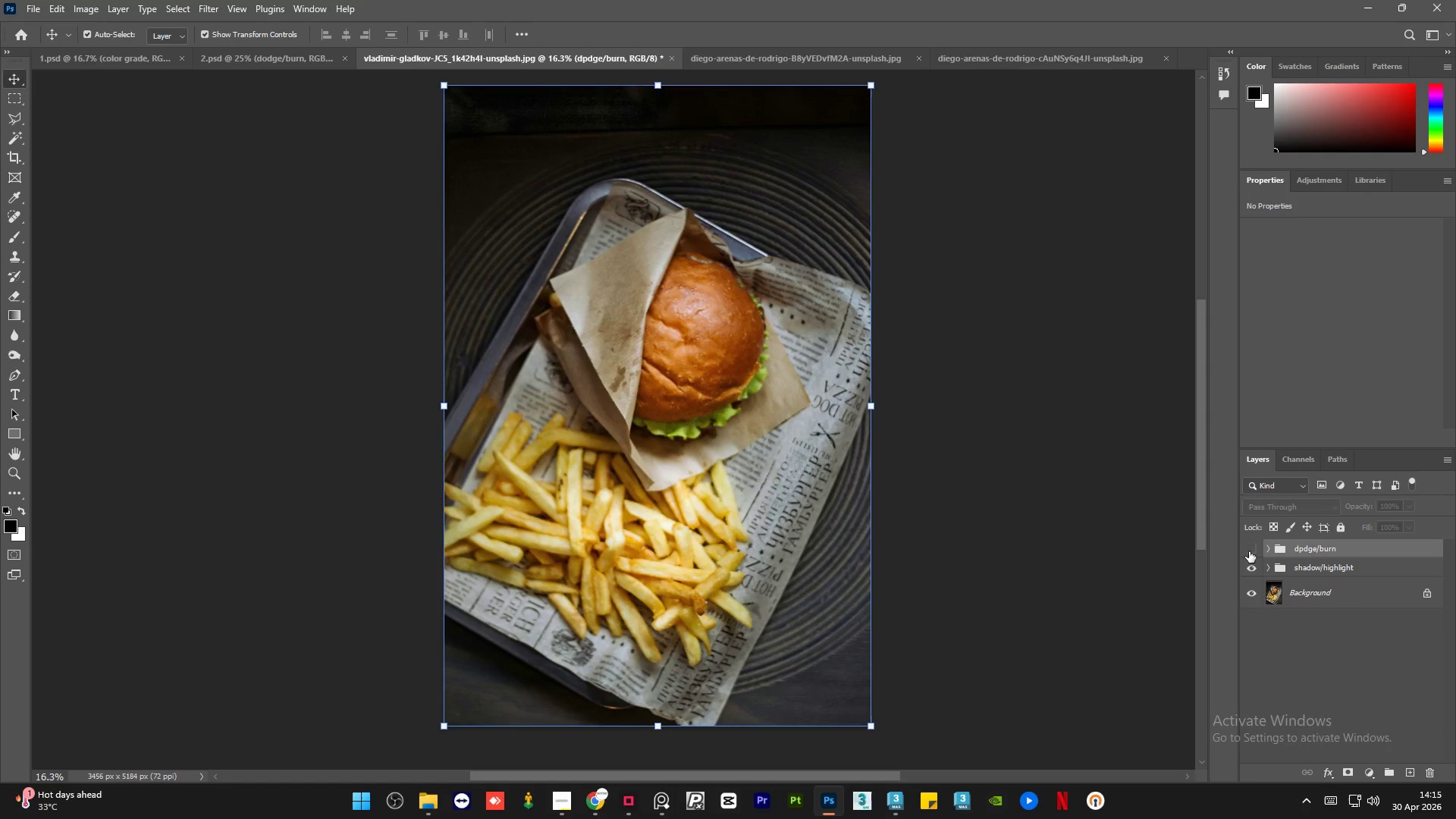 
left_click([1249, 551])
 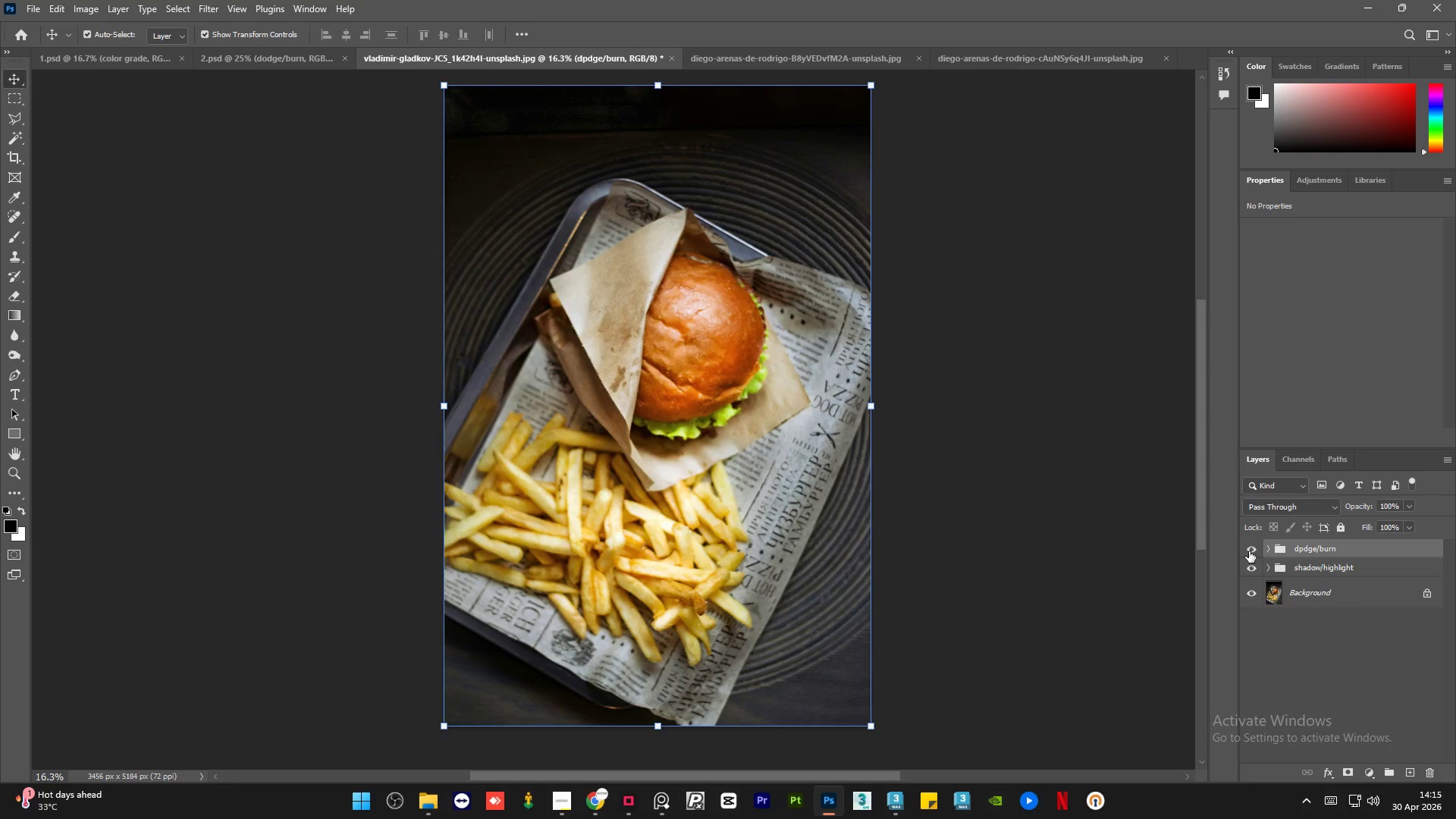 
left_click([1249, 551])
 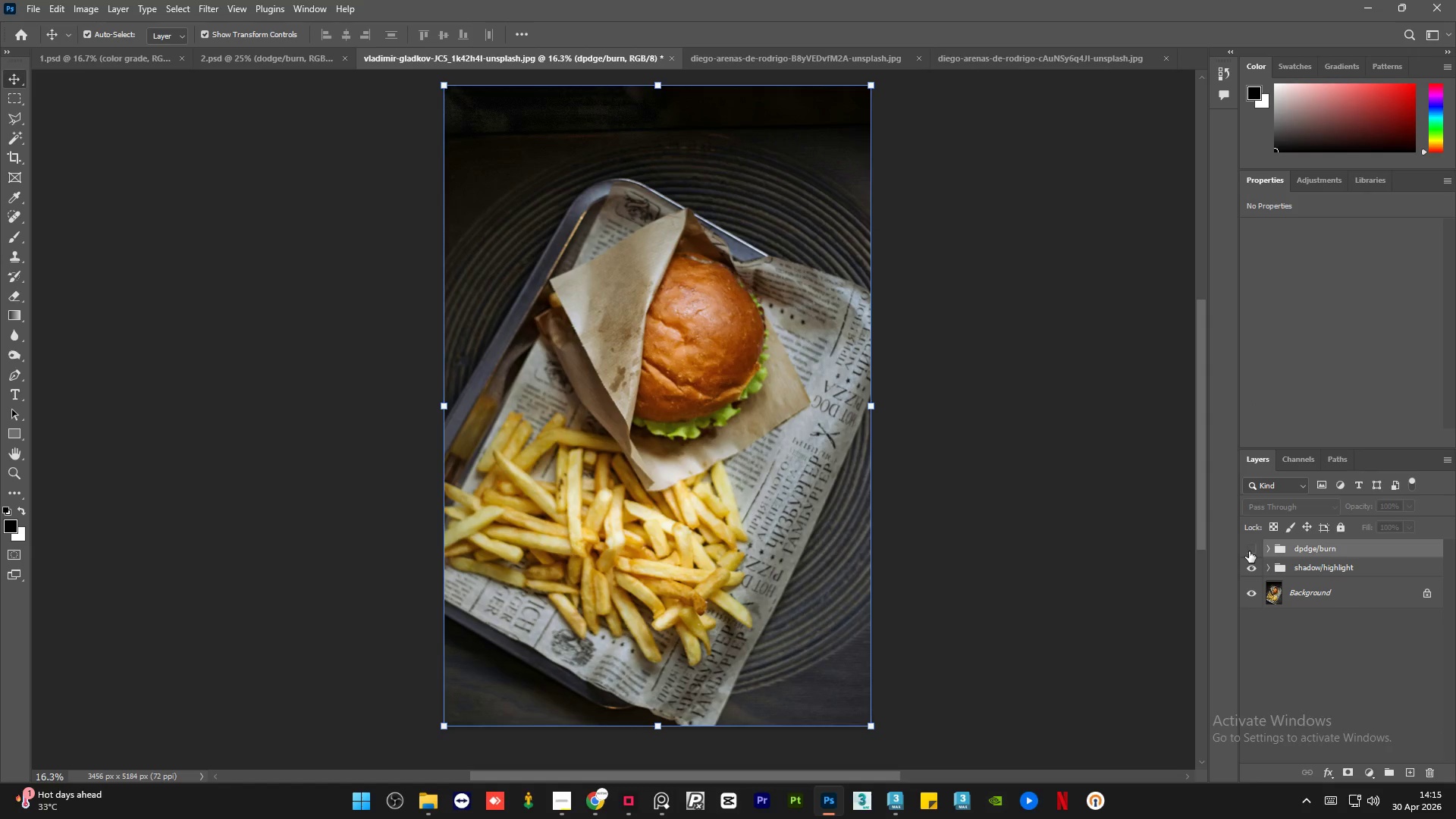 
left_click([1249, 551])
 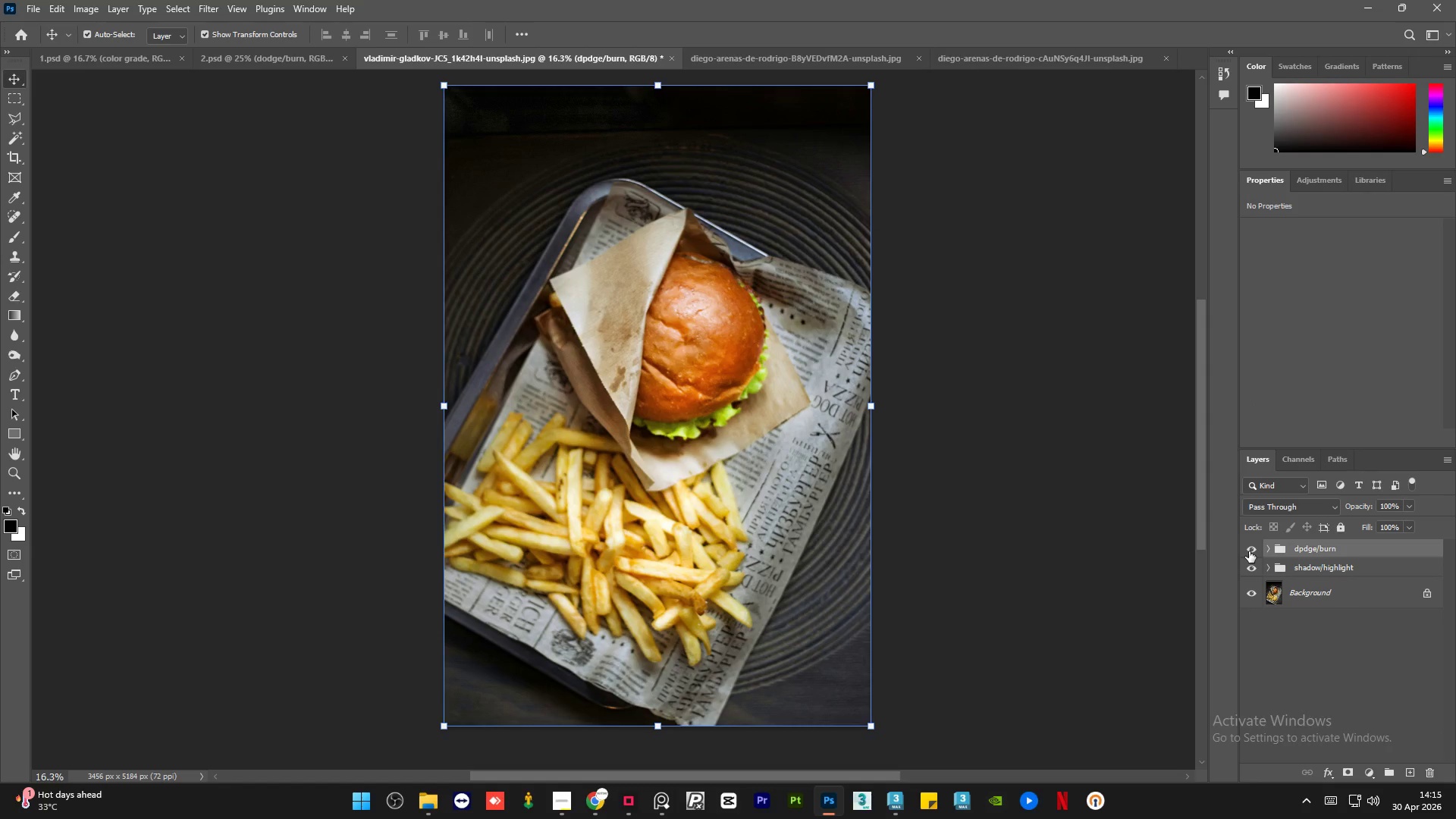 
left_click([1249, 551])
 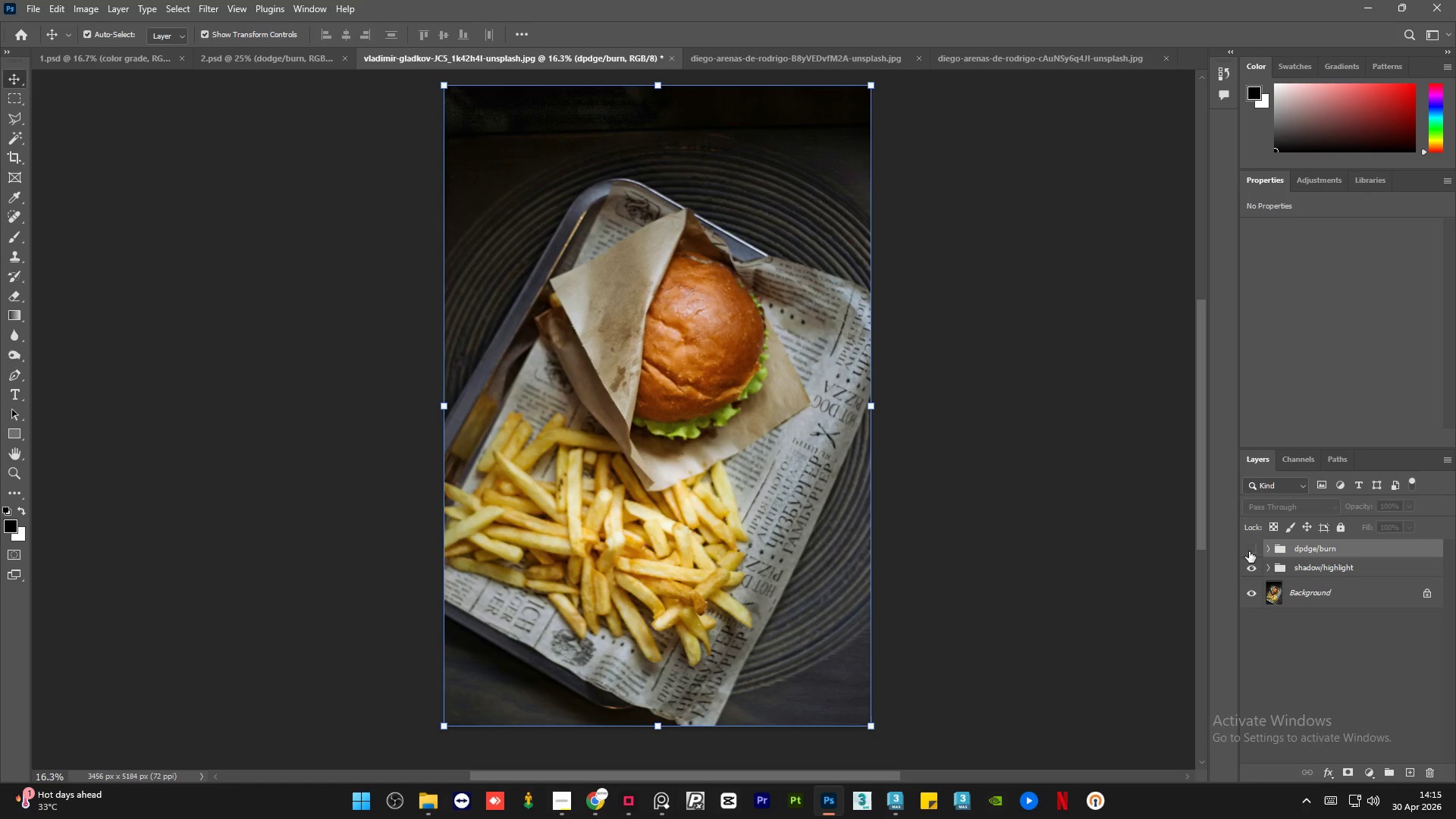 
left_click([1249, 551])
 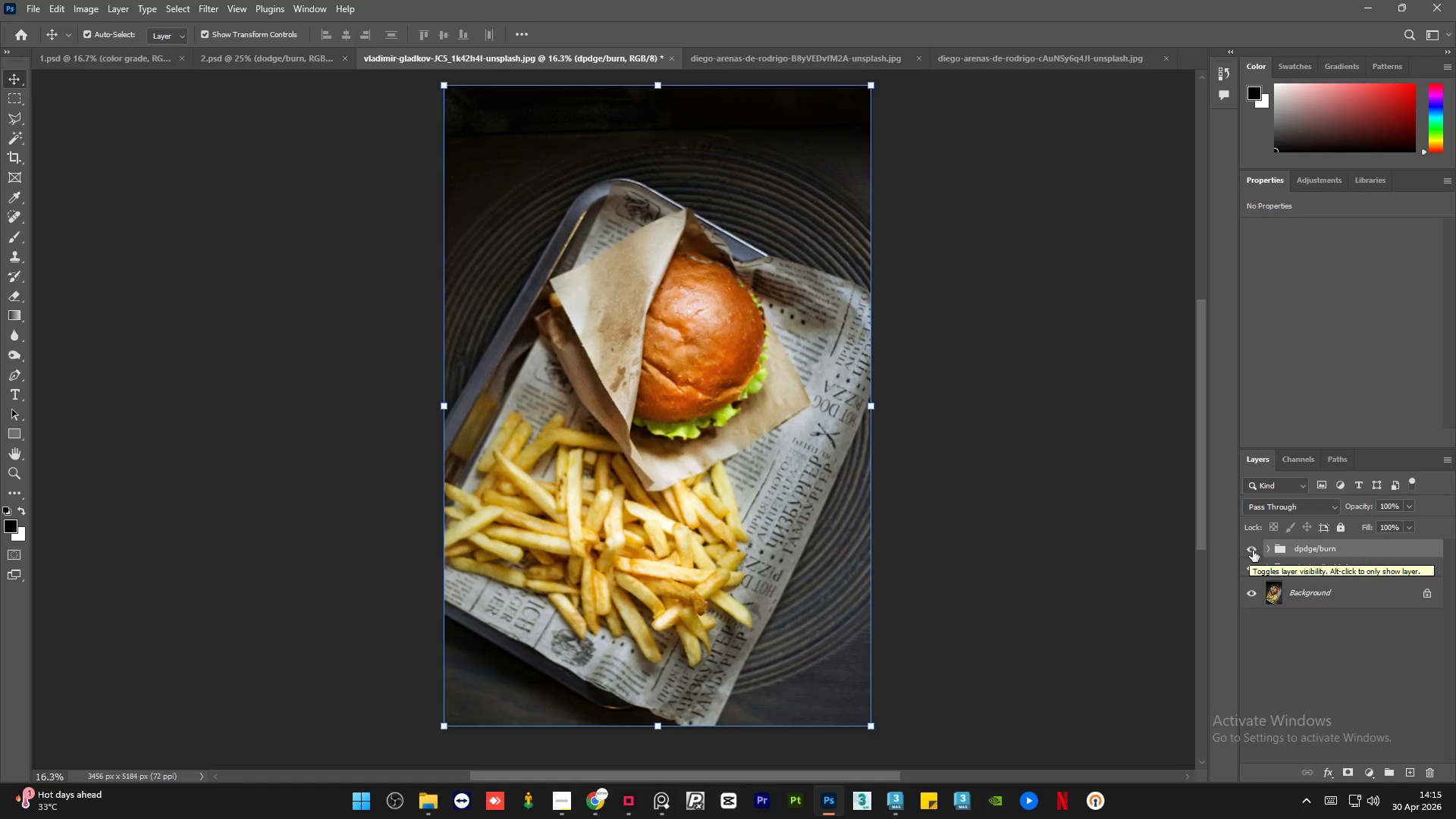 
left_click([1264, 550])
 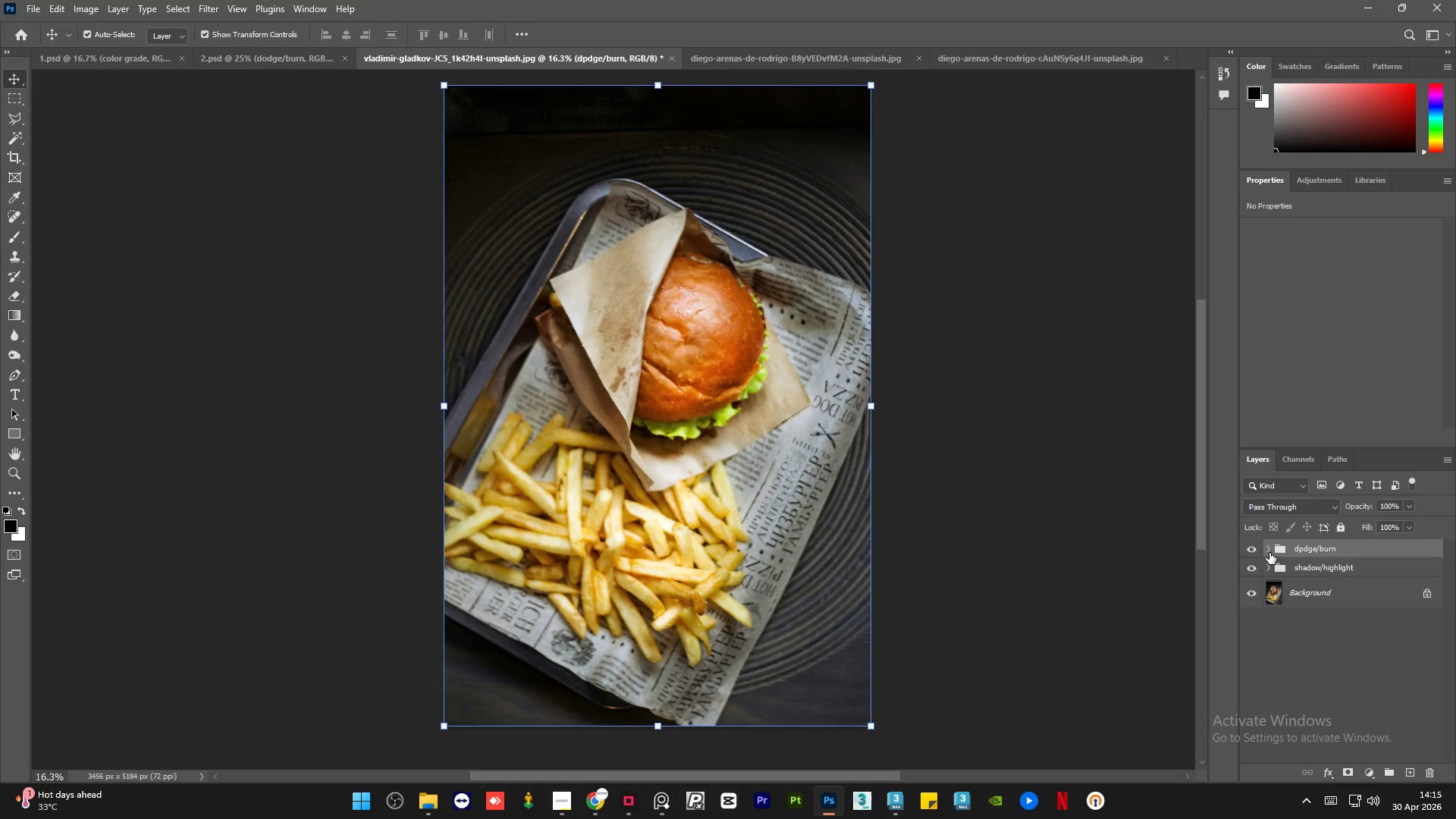 
left_click([1268, 551])
 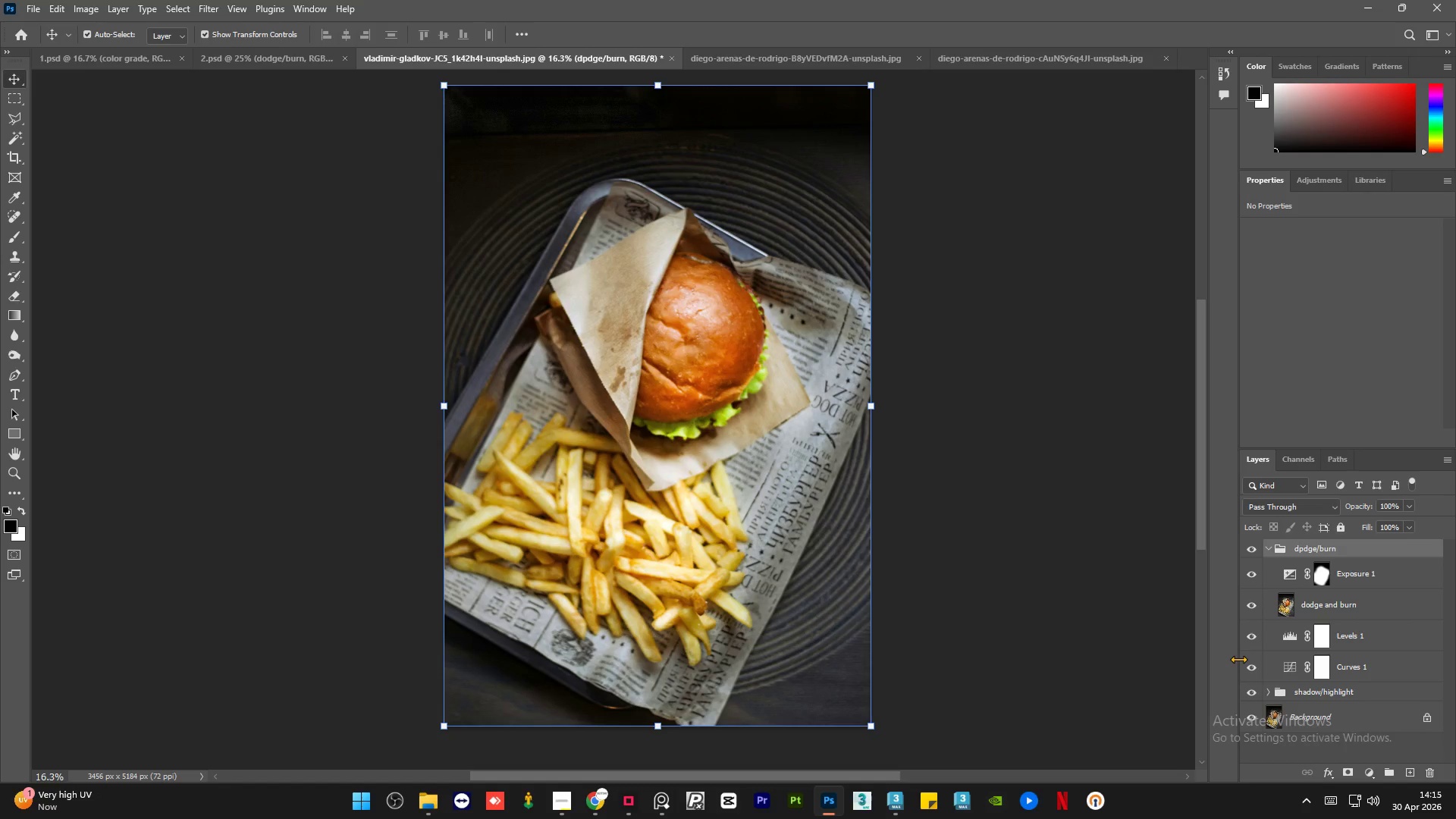 
left_click([1251, 662])
 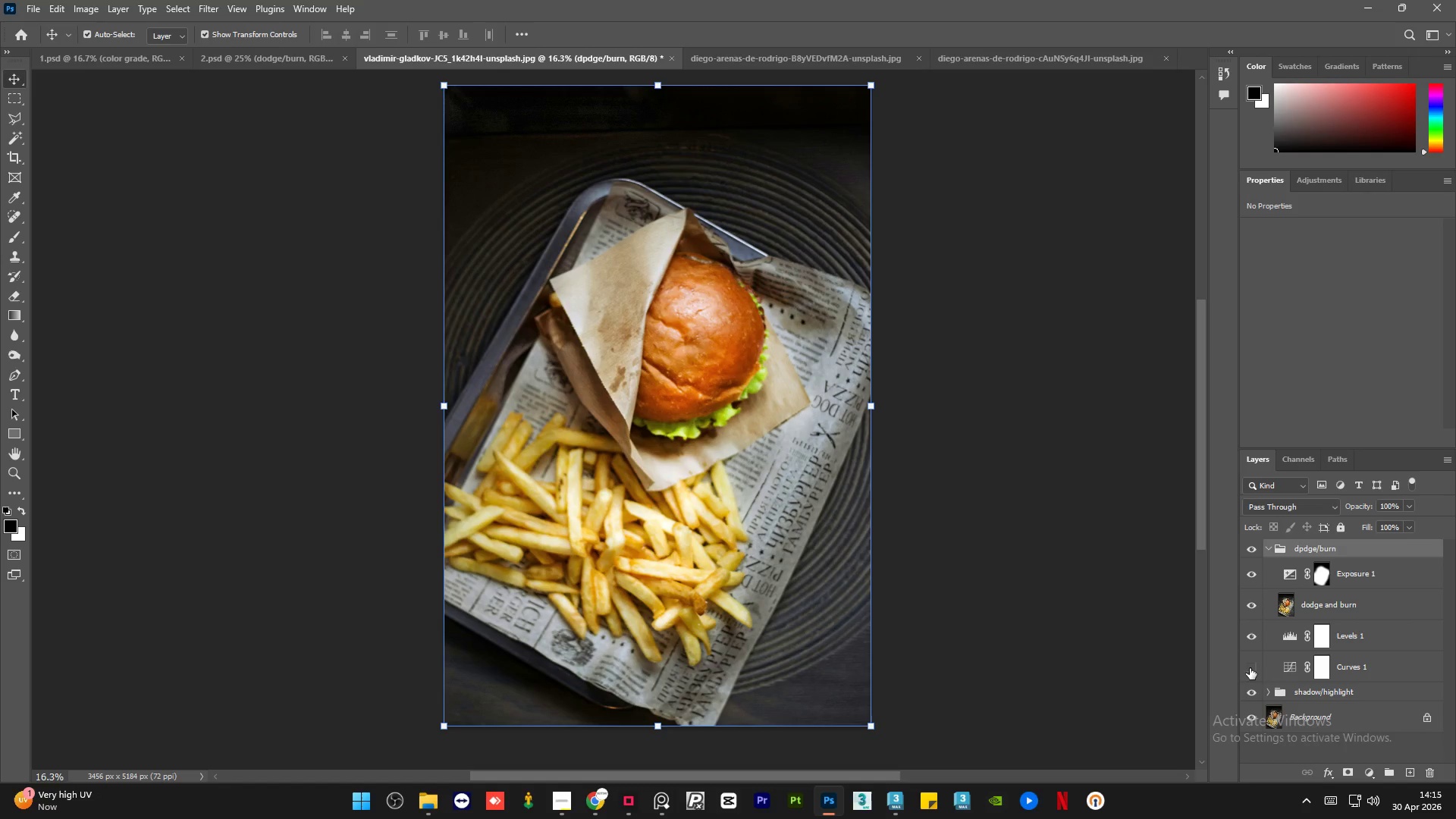 
left_click([1250, 668])
 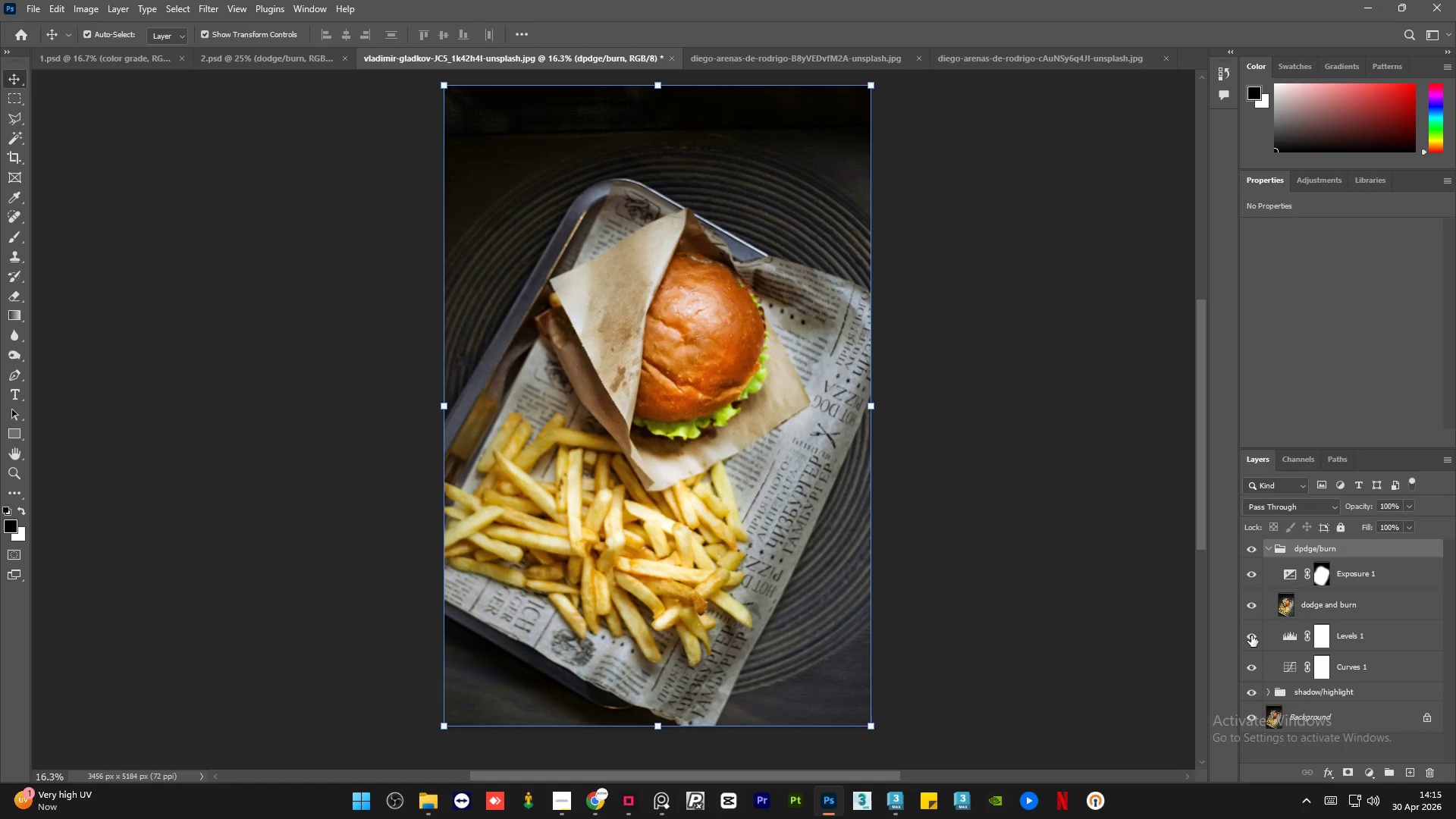 
left_click([1251, 635])
 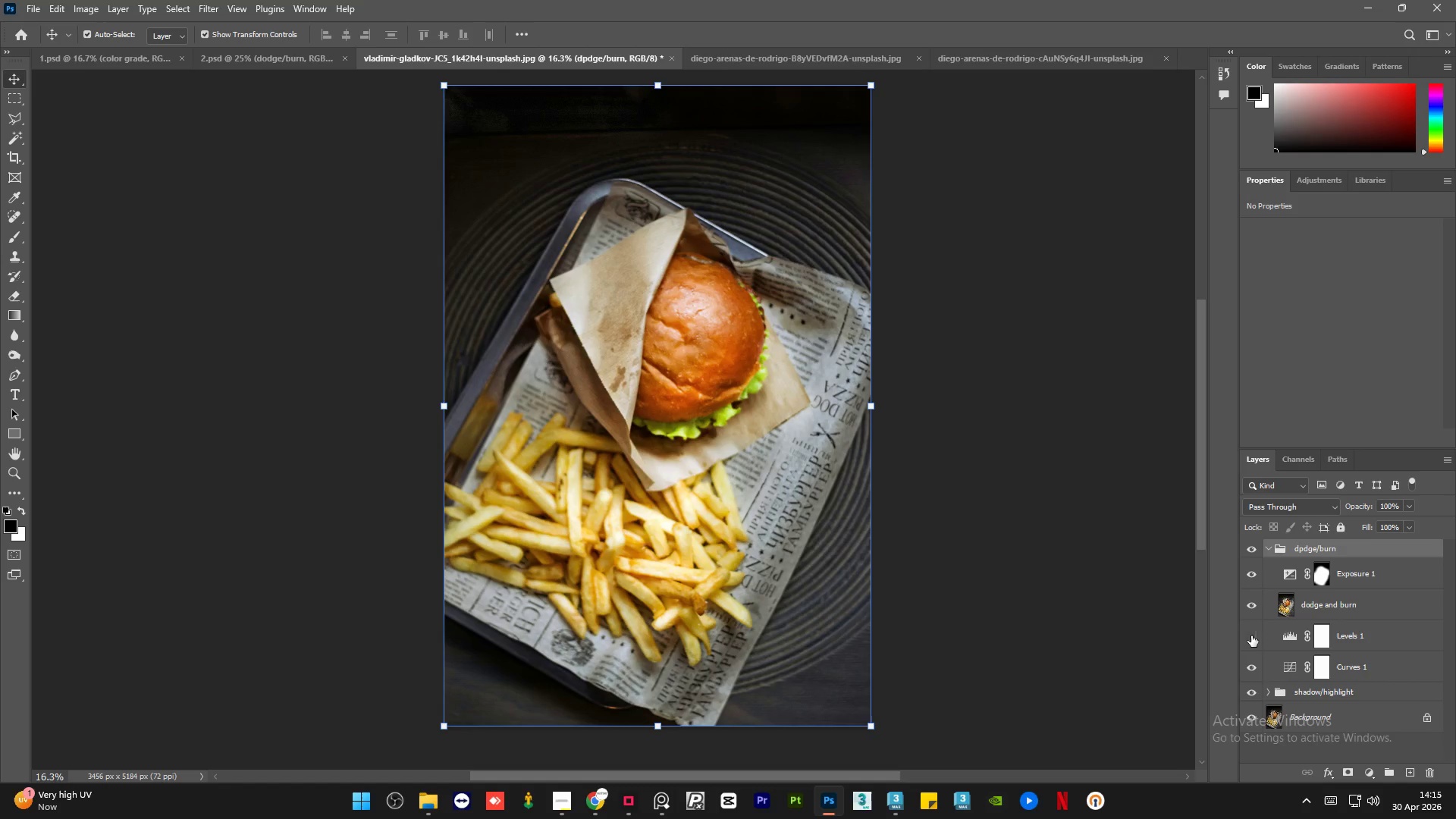 
left_click([1251, 635])
 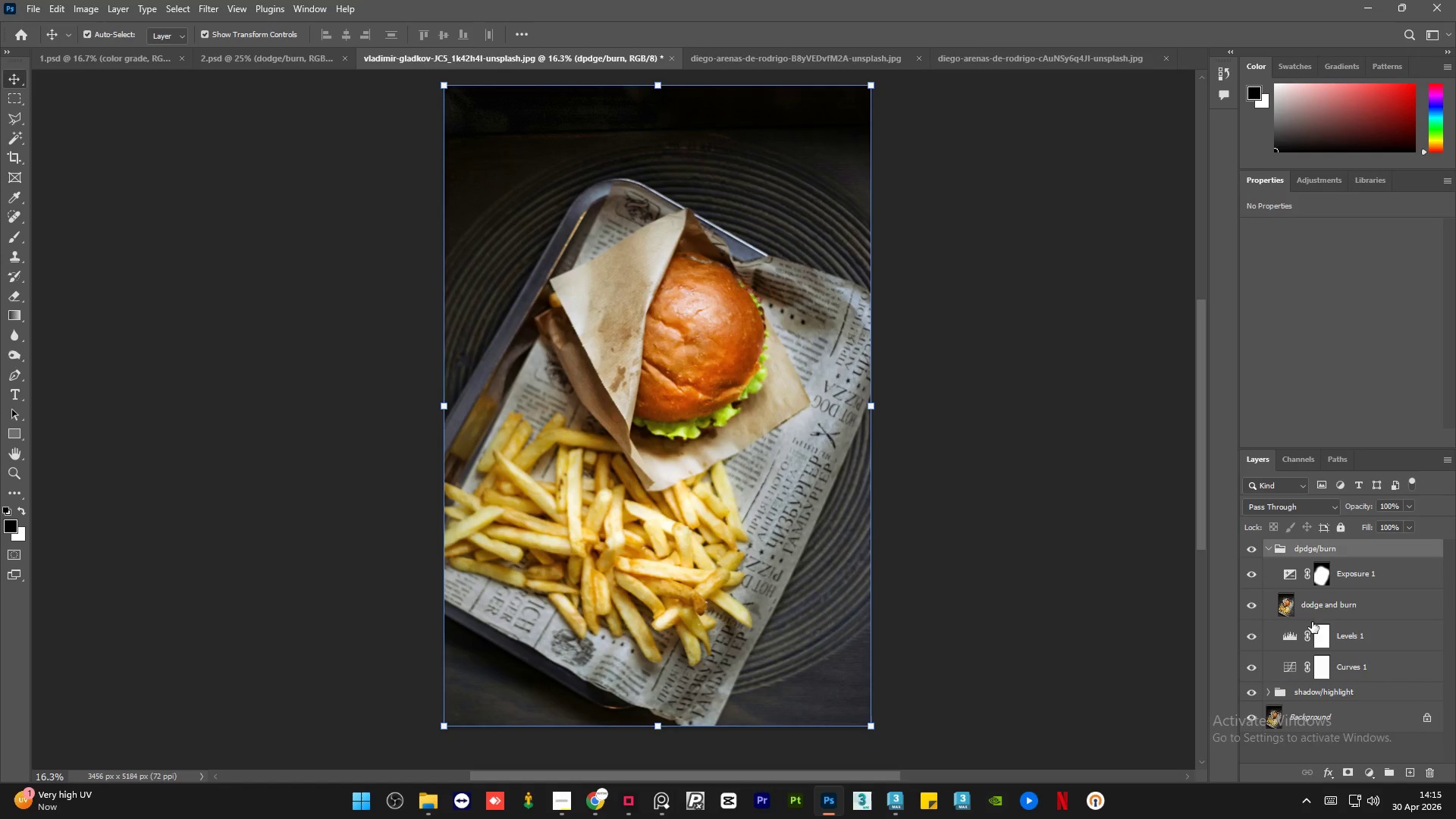 
scroll: coordinate [1392, 645], scroll_direction: up, amount: 3.0
 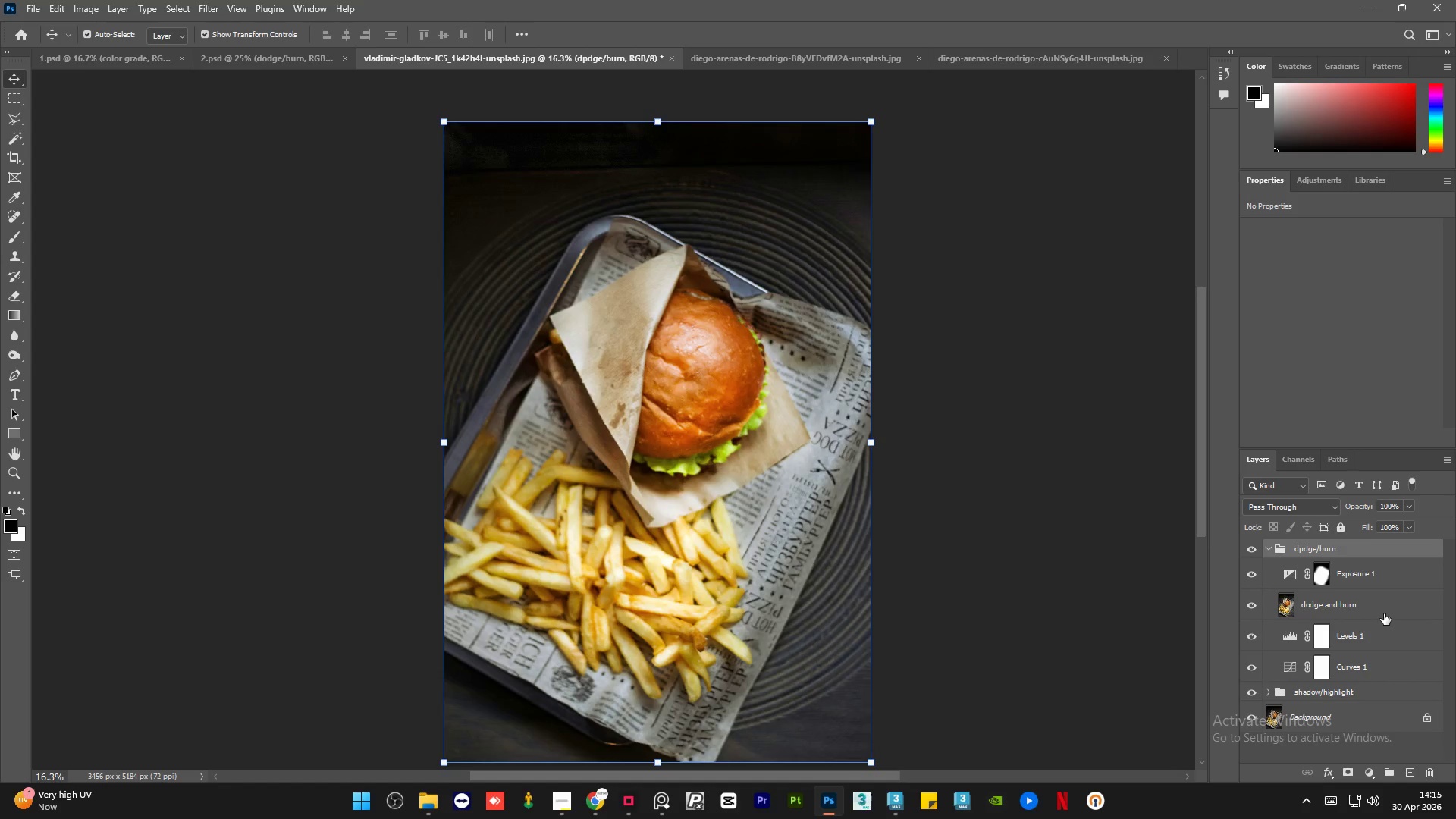 
scroll: coordinate [1384, 613], scroll_direction: down, amount: 4.0
 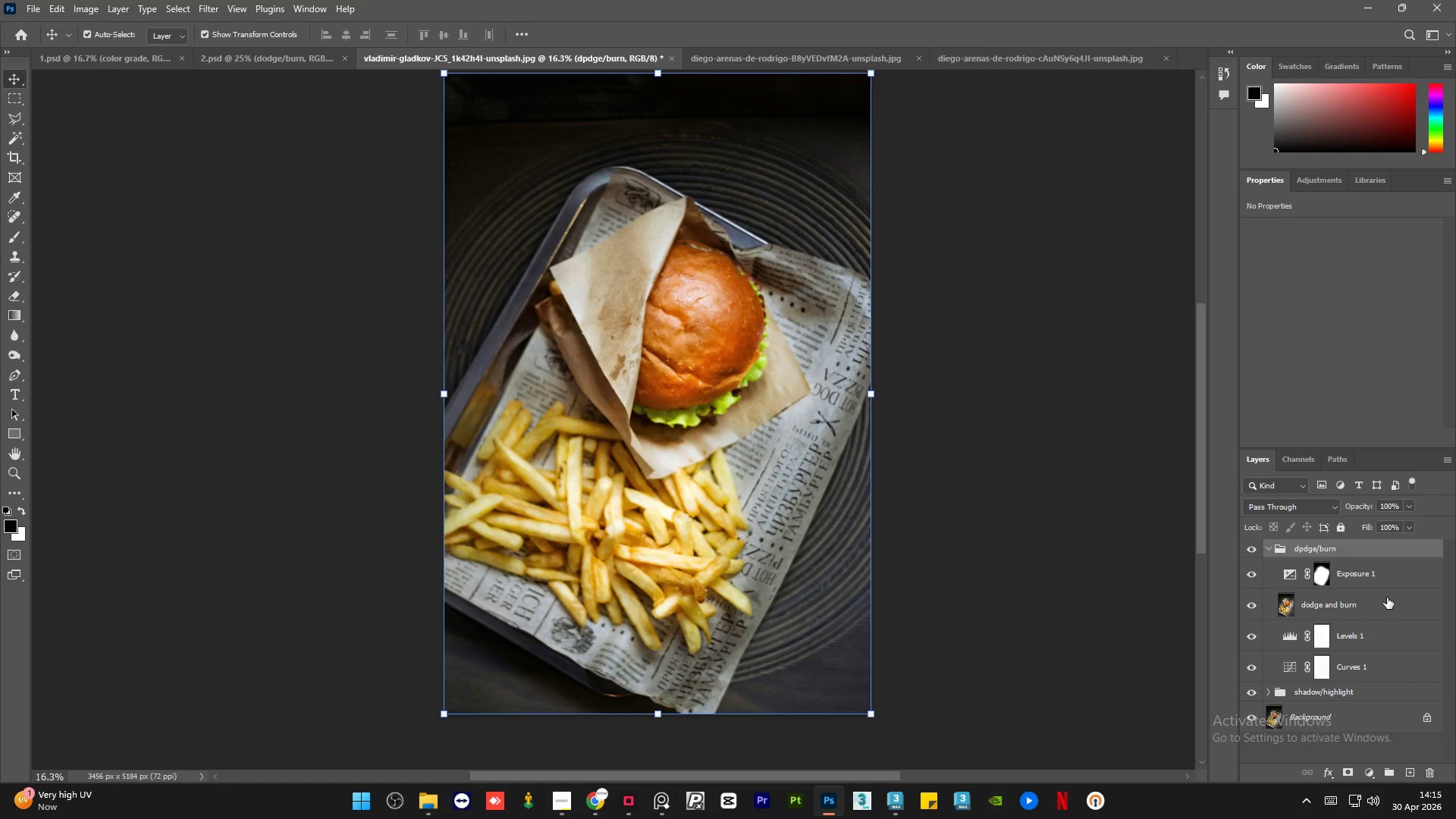 
left_click([1387, 598])
 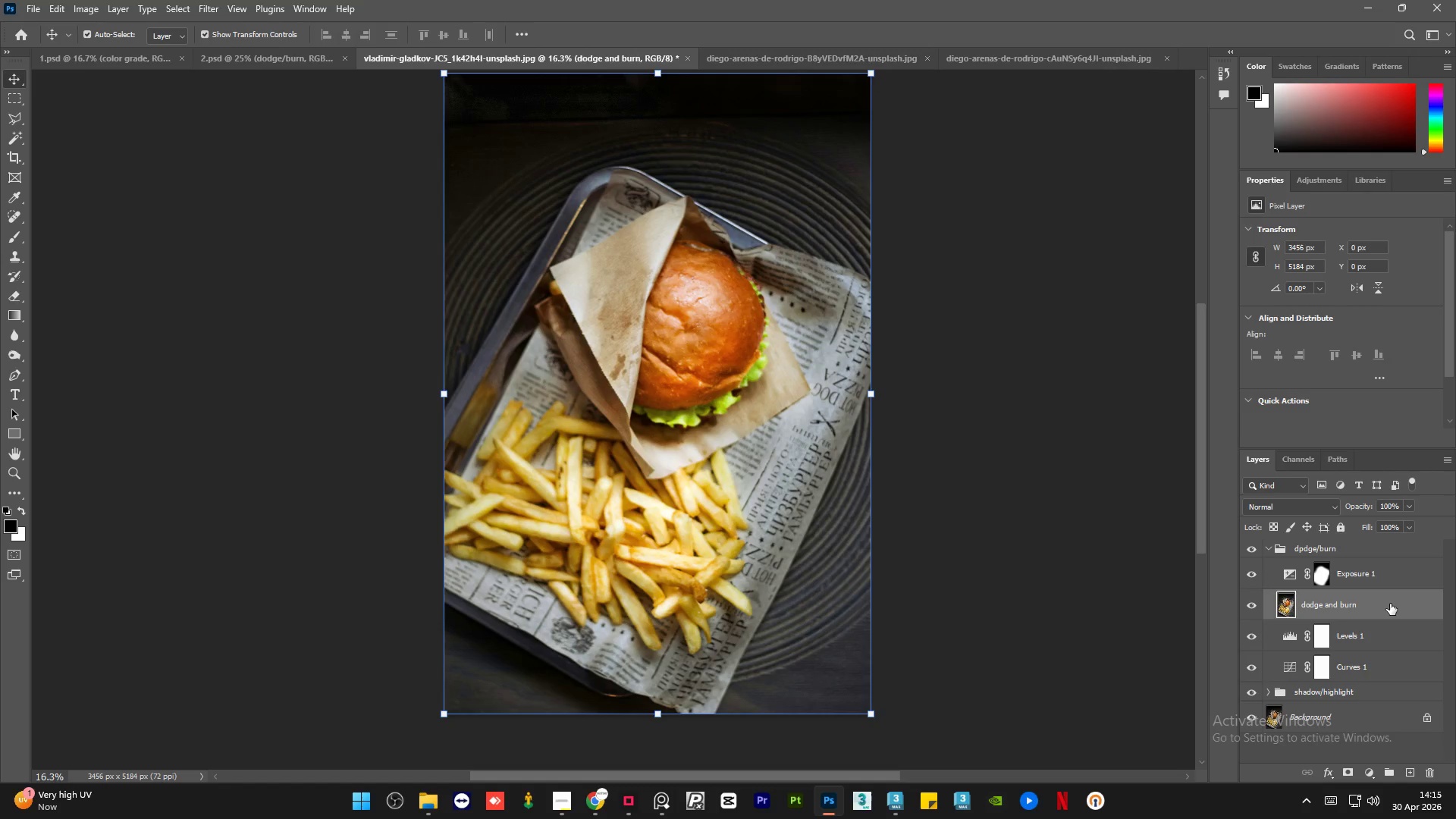 
left_click_drag(start_coordinate=[1390, 604], to_coordinate=[1388, 671])
 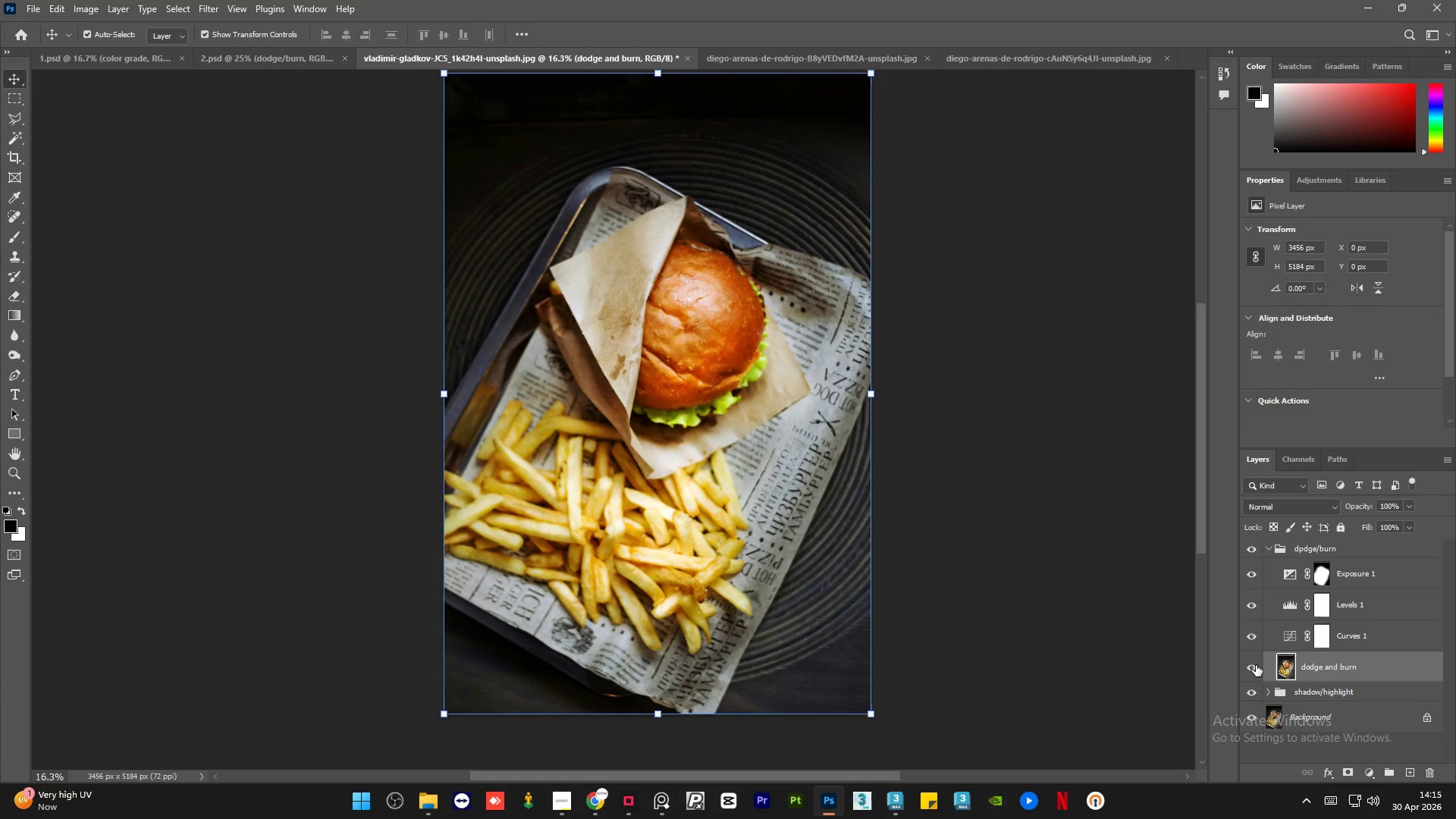 
left_click([1256, 665])
 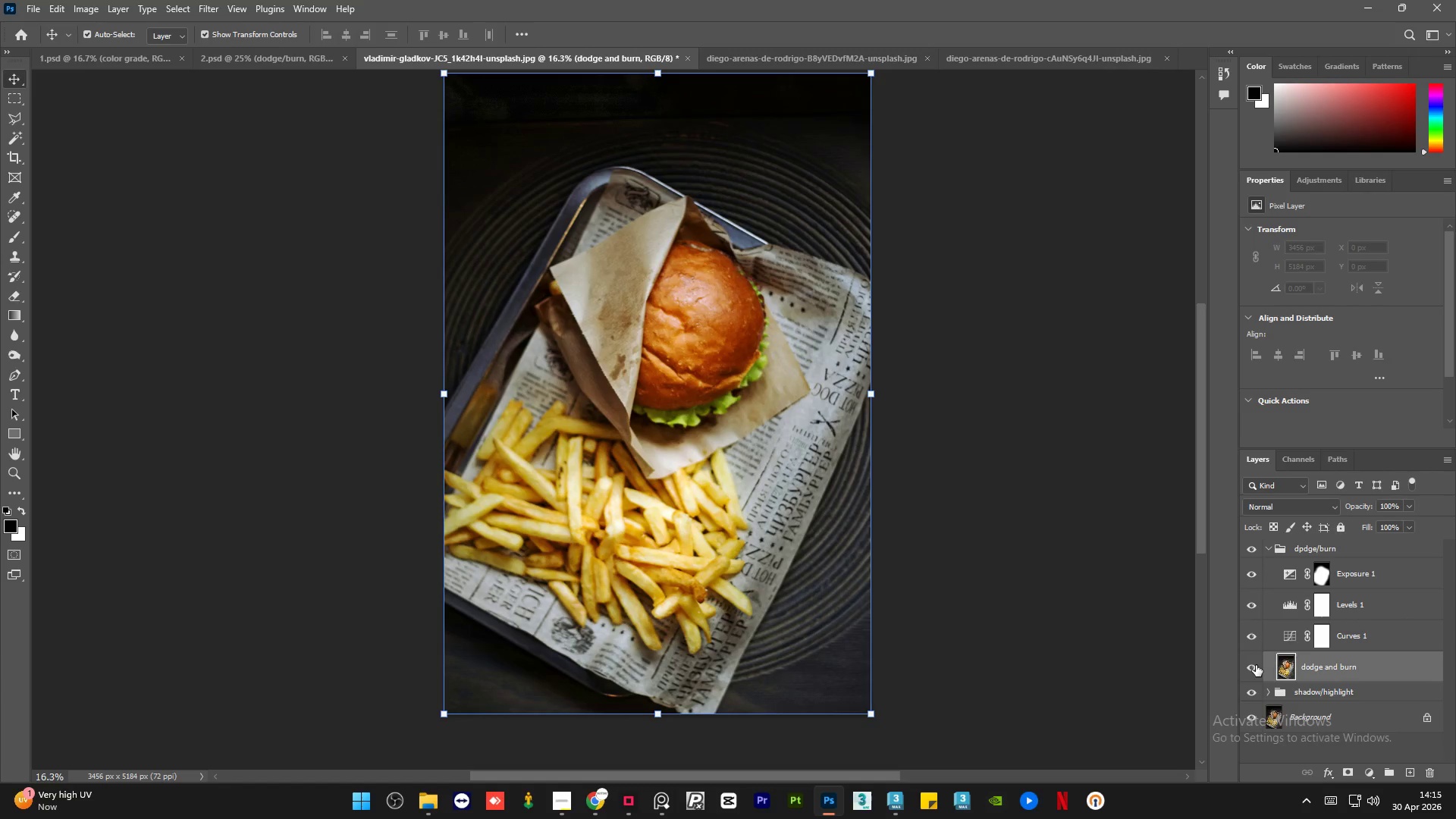 
double_click([1256, 665])
 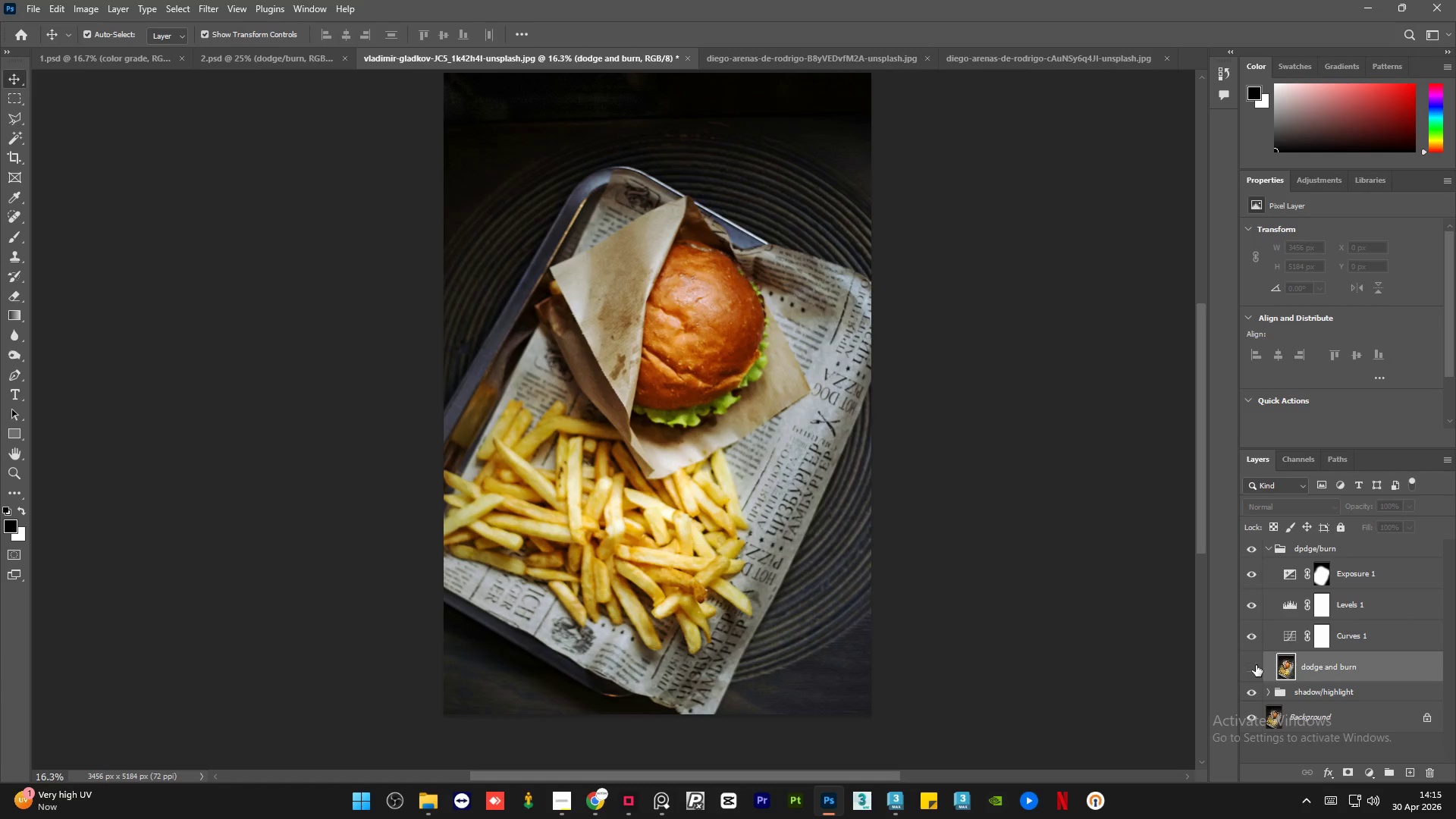 
left_click([1256, 665])
 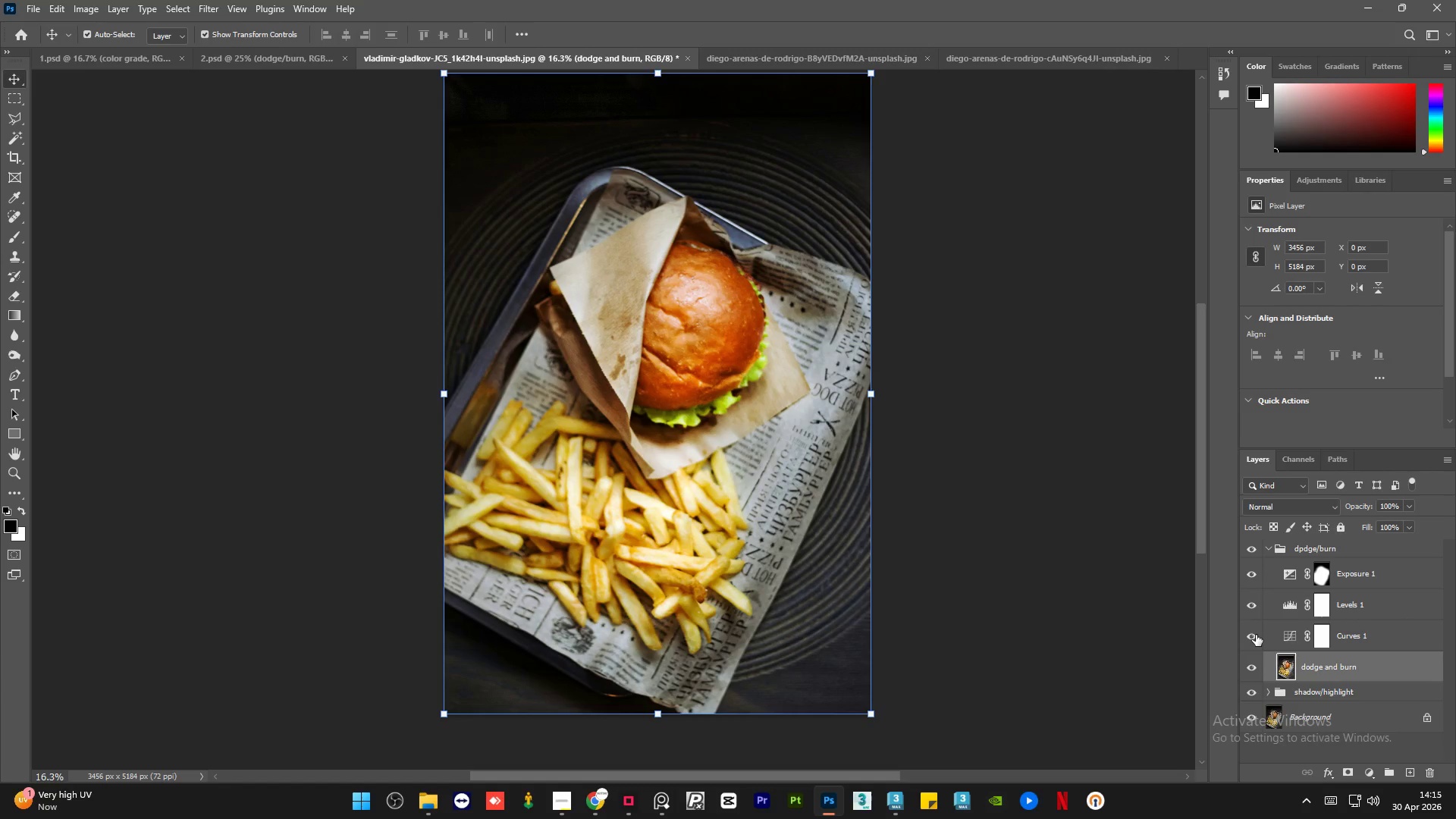 
left_click([1256, 635])
 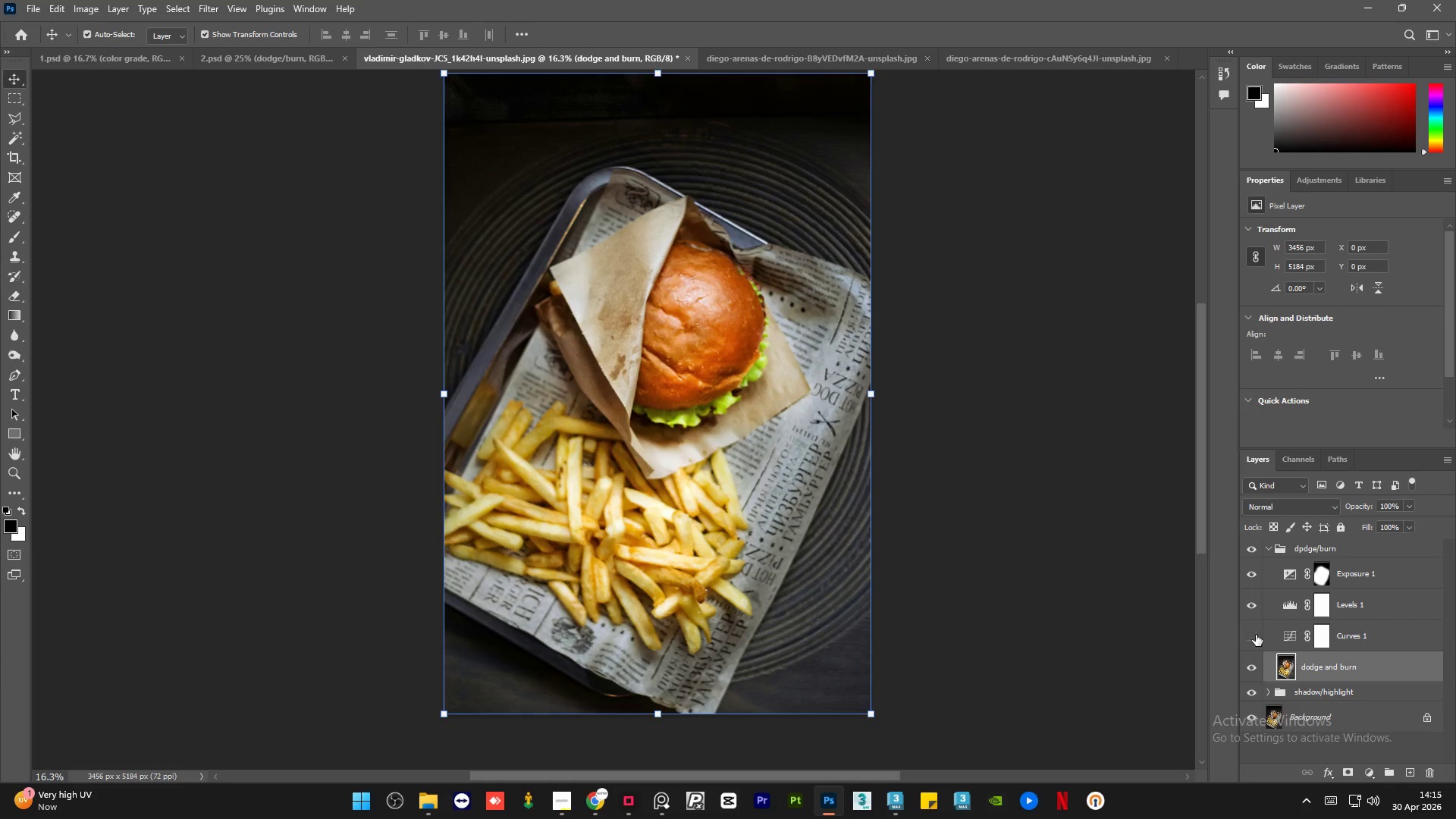 
left_click([1256, 635])
 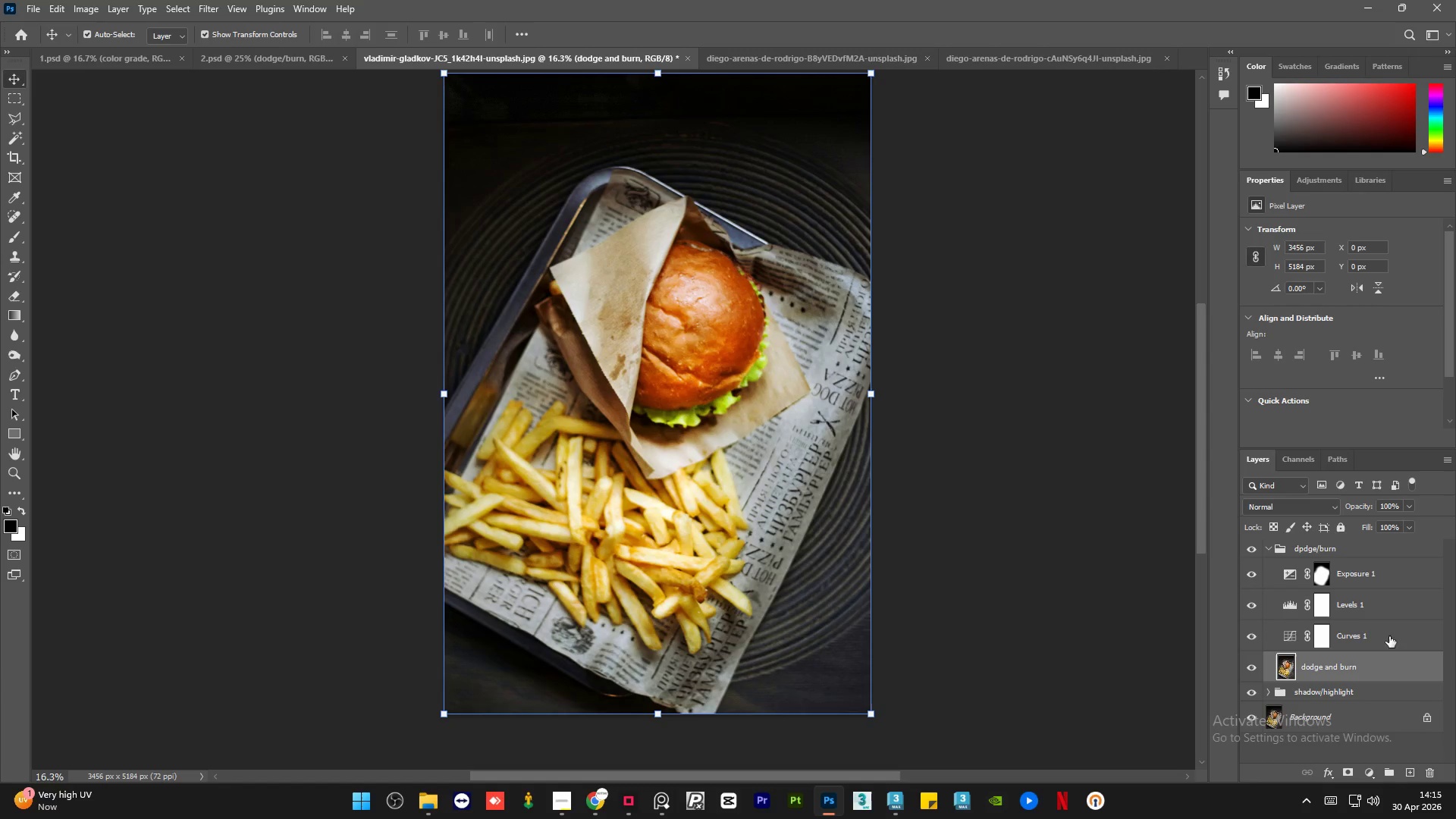 
left_click([1327, 636])
 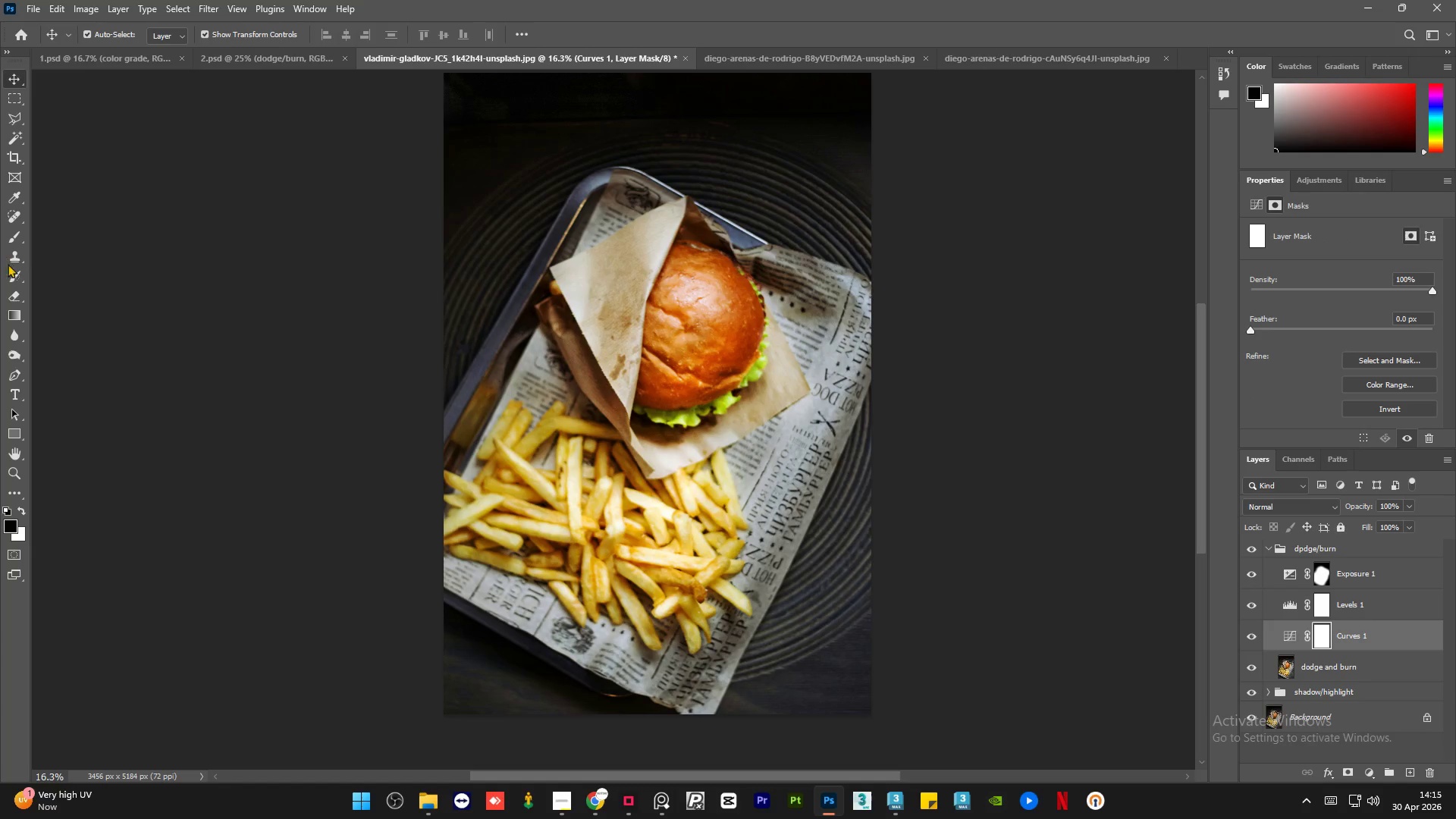 
left_click([13, 289])
 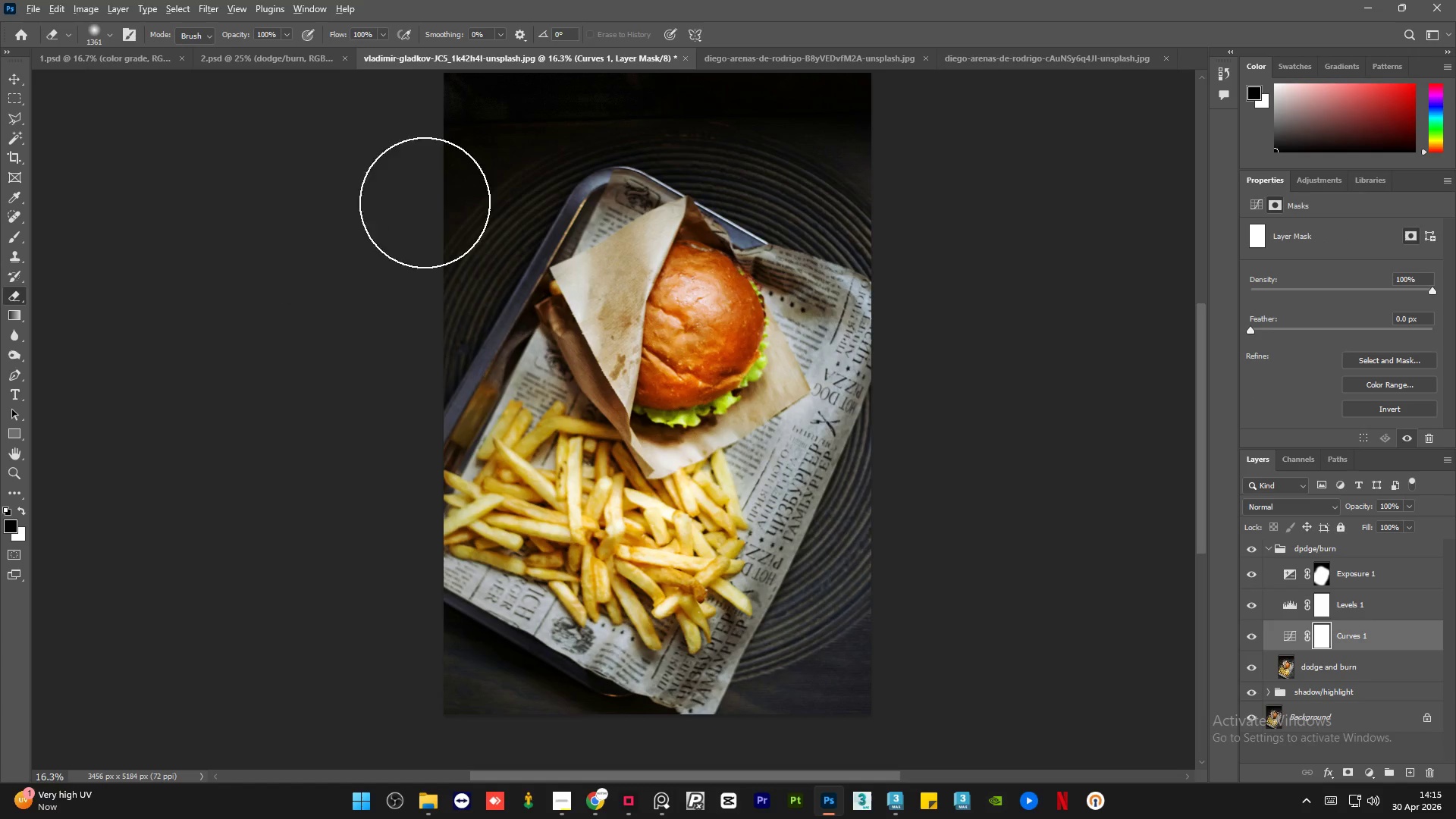 
hold_key(key=AltLeft, duration=1.58)
 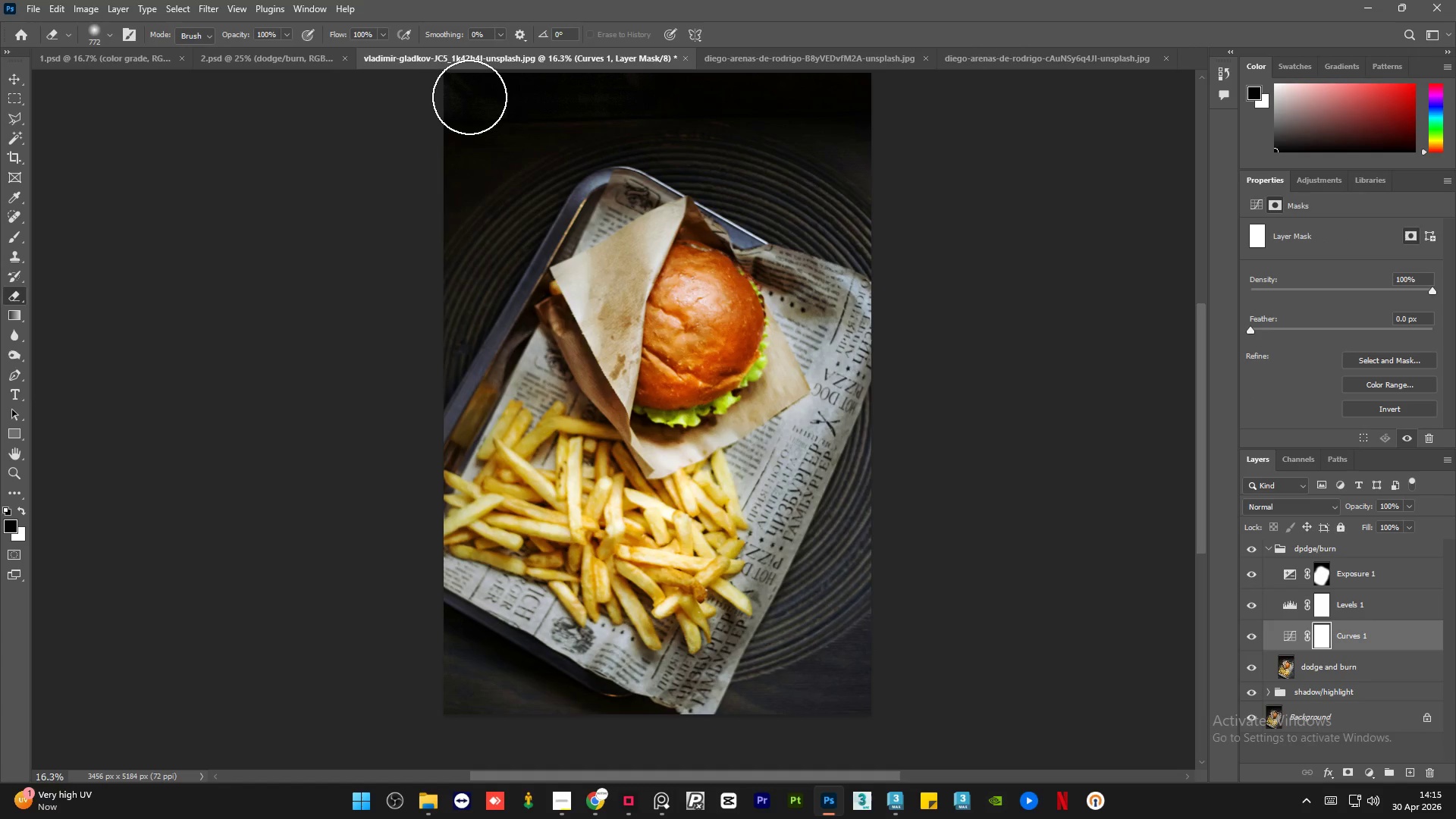 
left_click_drag(start_coordinate=[469, 97], to_coordinate=[692, 102])
 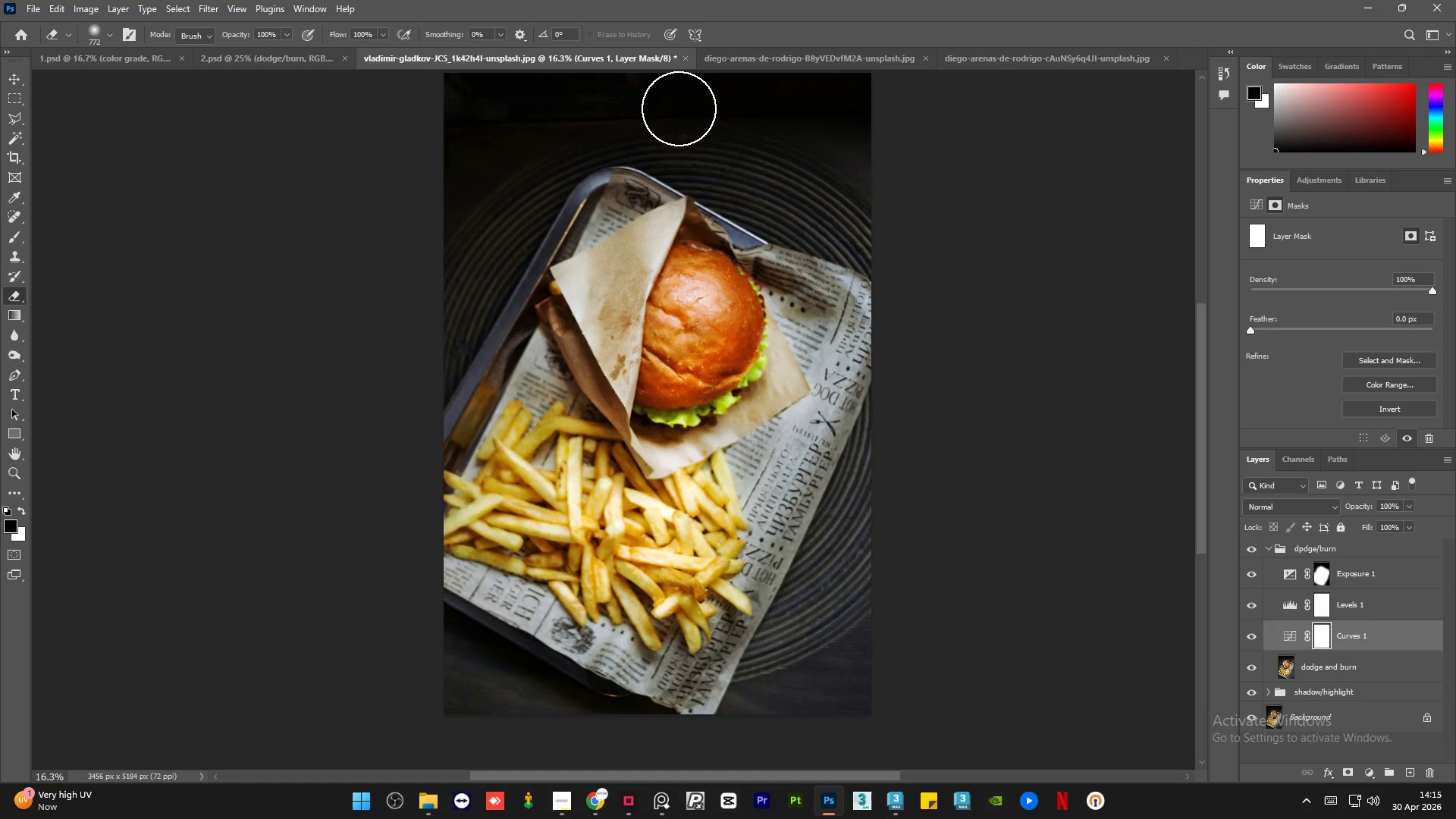 
key(X)
 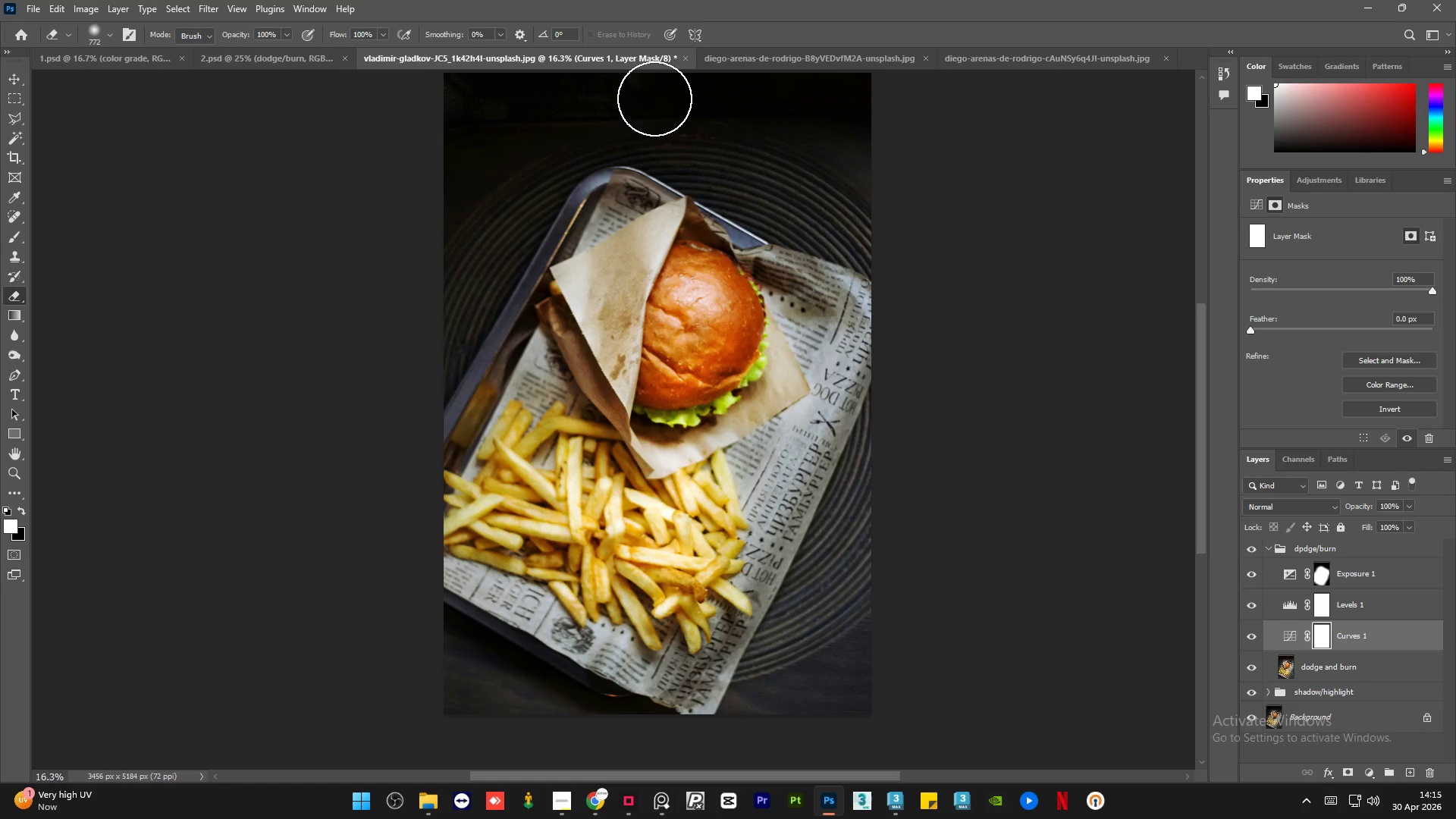 
left_click_drag(start_coordinate=[653, 99], to_coordinate=[268, 92])
 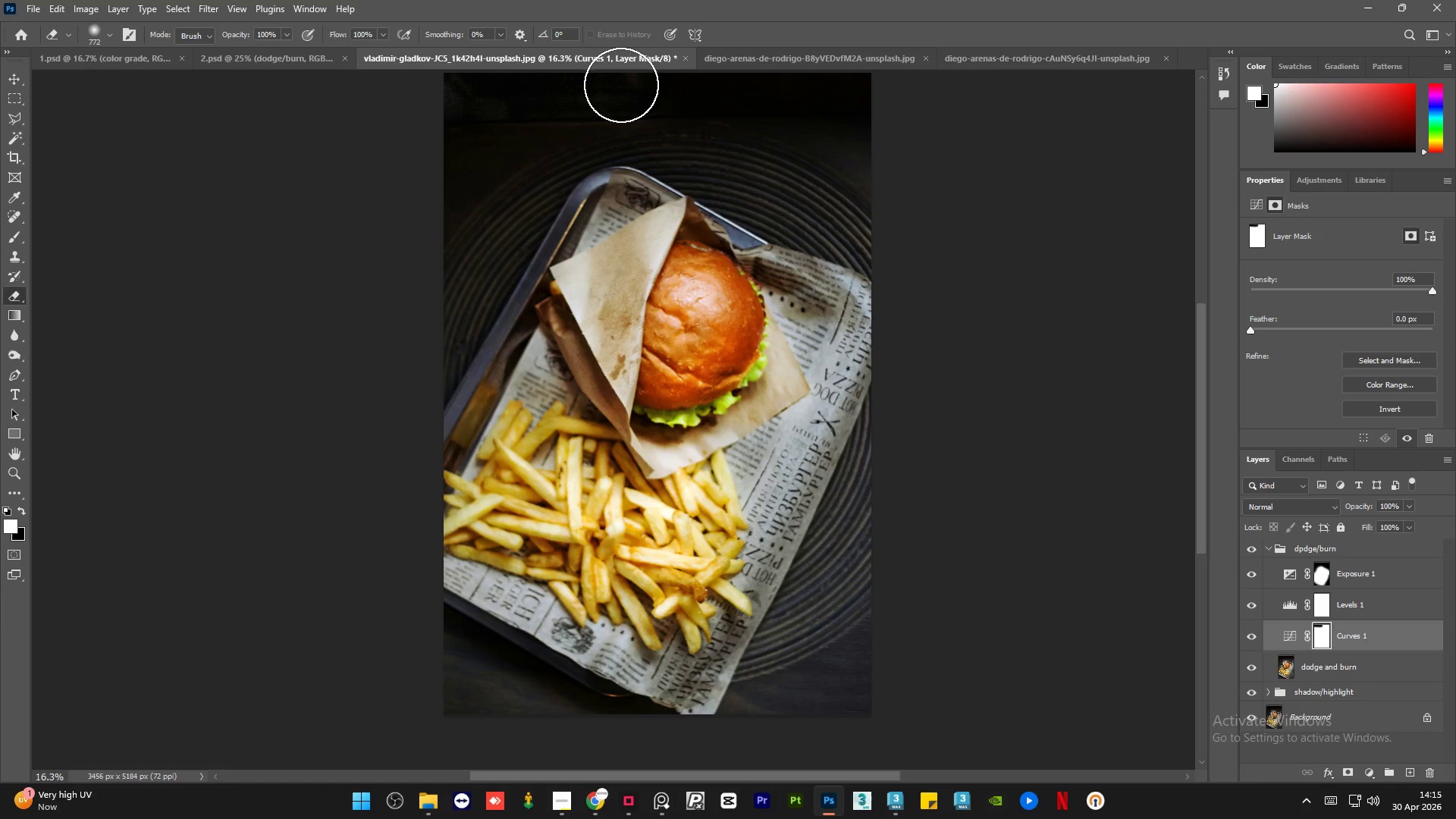 
left_click_drag(start_coordinate=[621, 85], to_coordinate=[921, 113])
 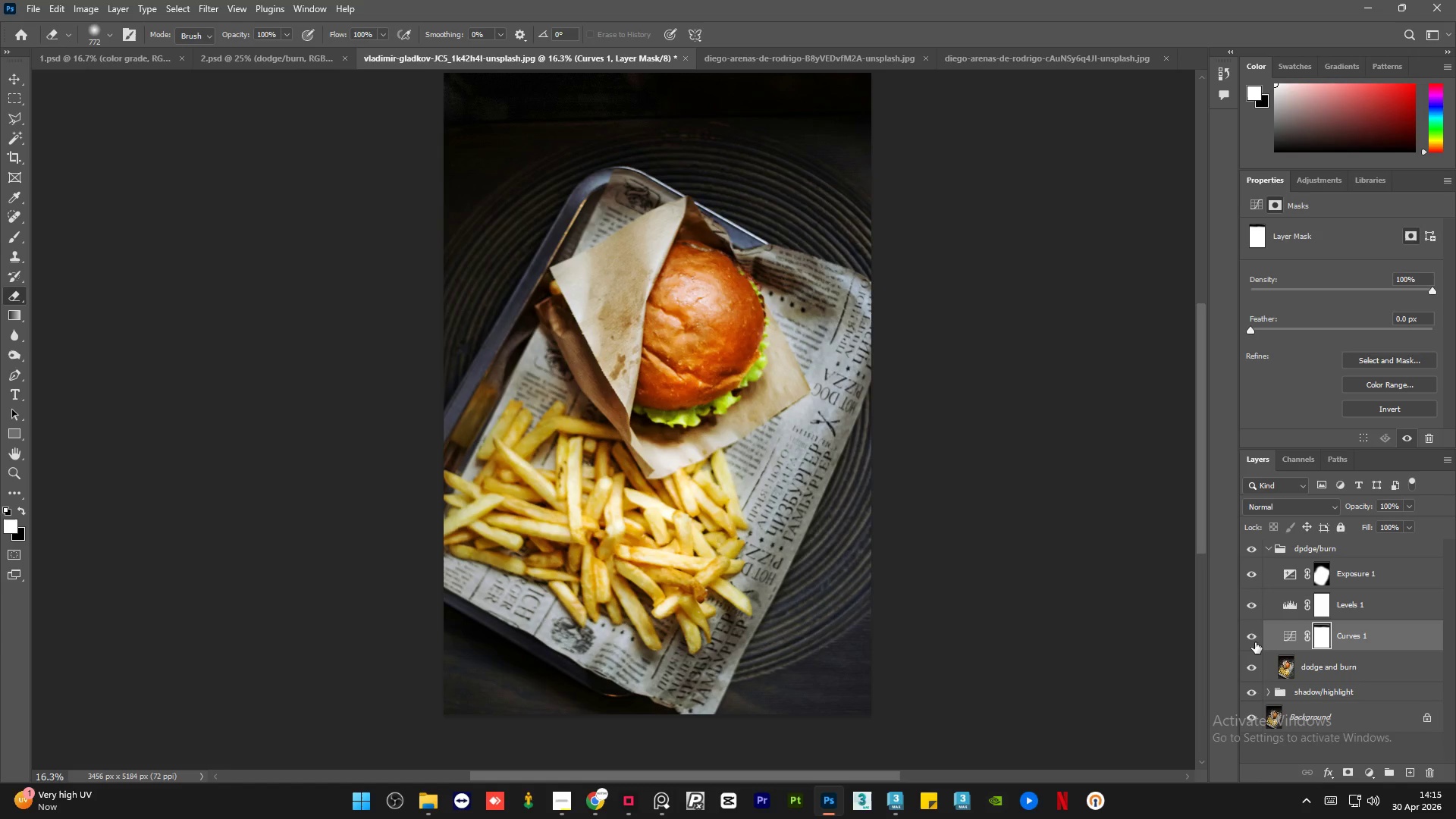 
double_click([1254, 642])
 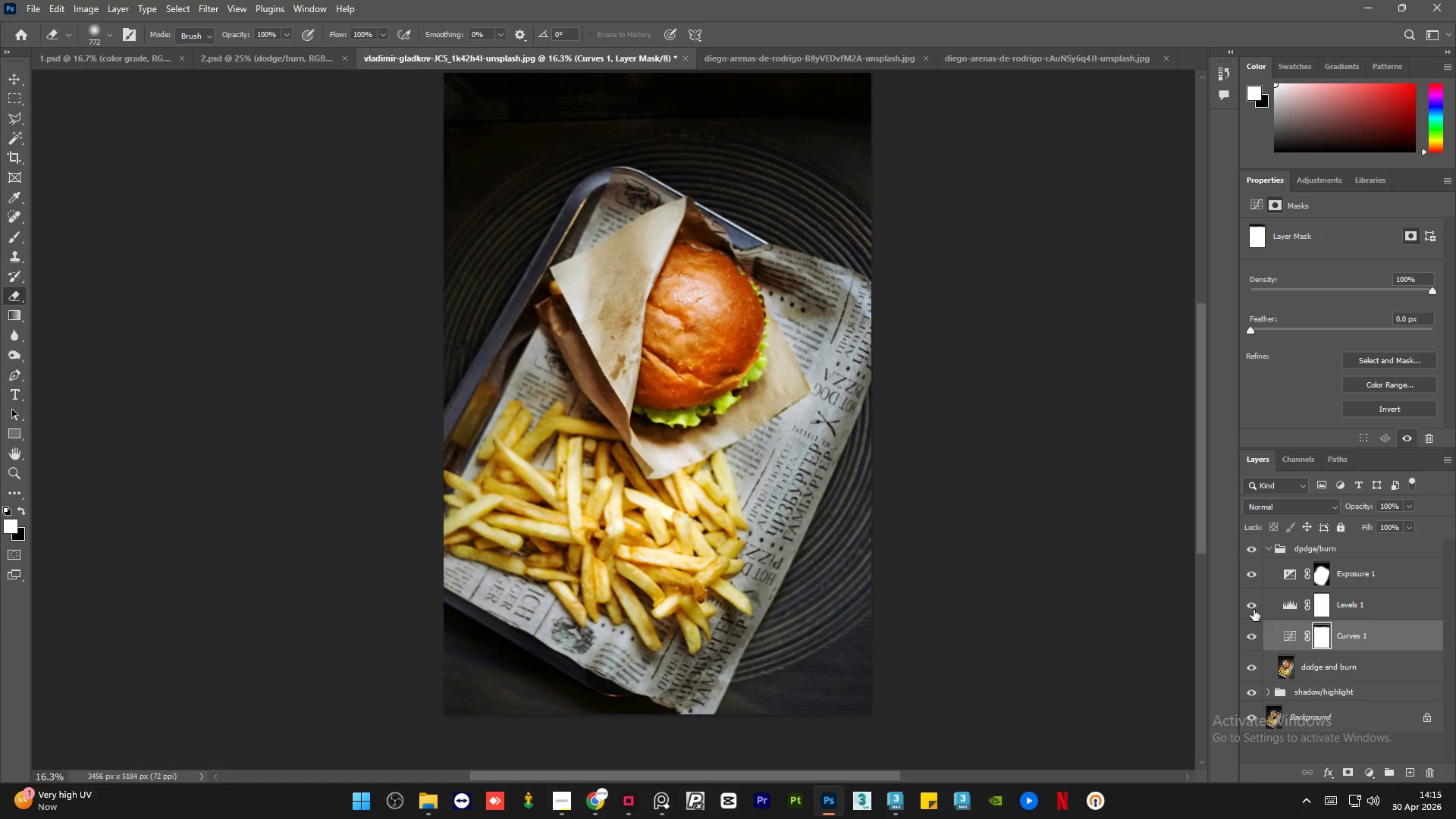 
left_click([1254, 608])
 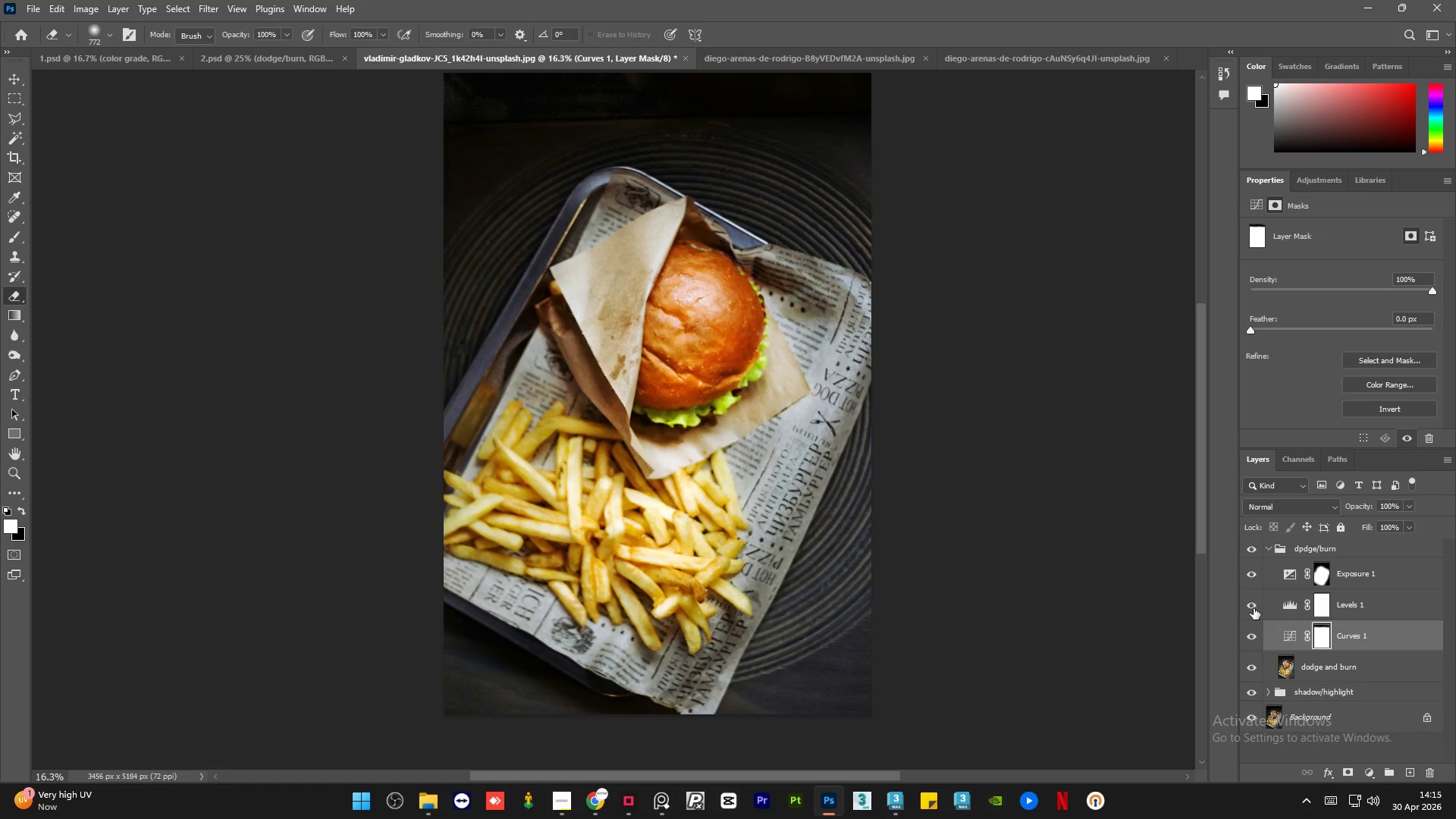 
left_click([1254, 608])
 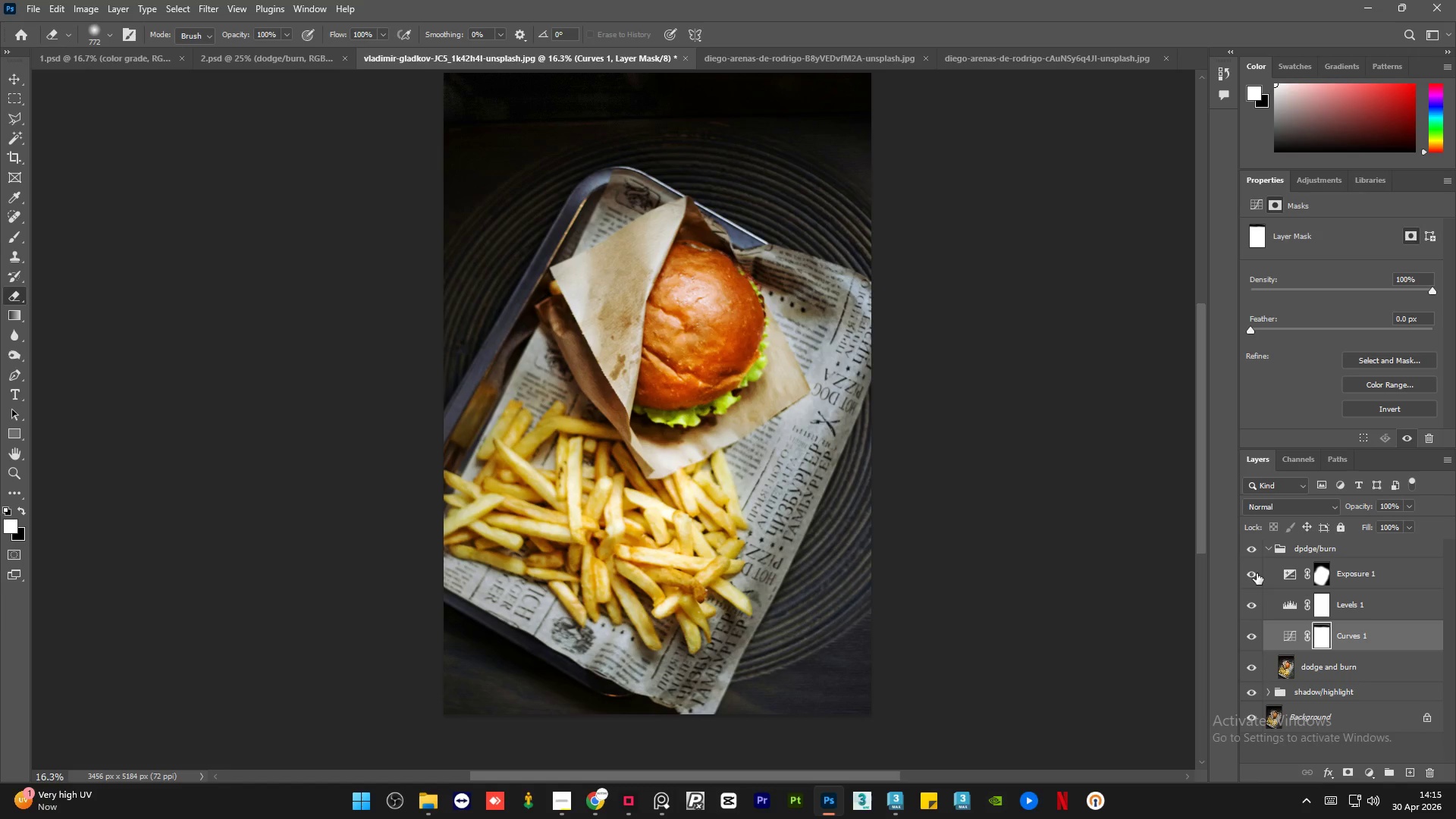 
left_click([1256, 573])
 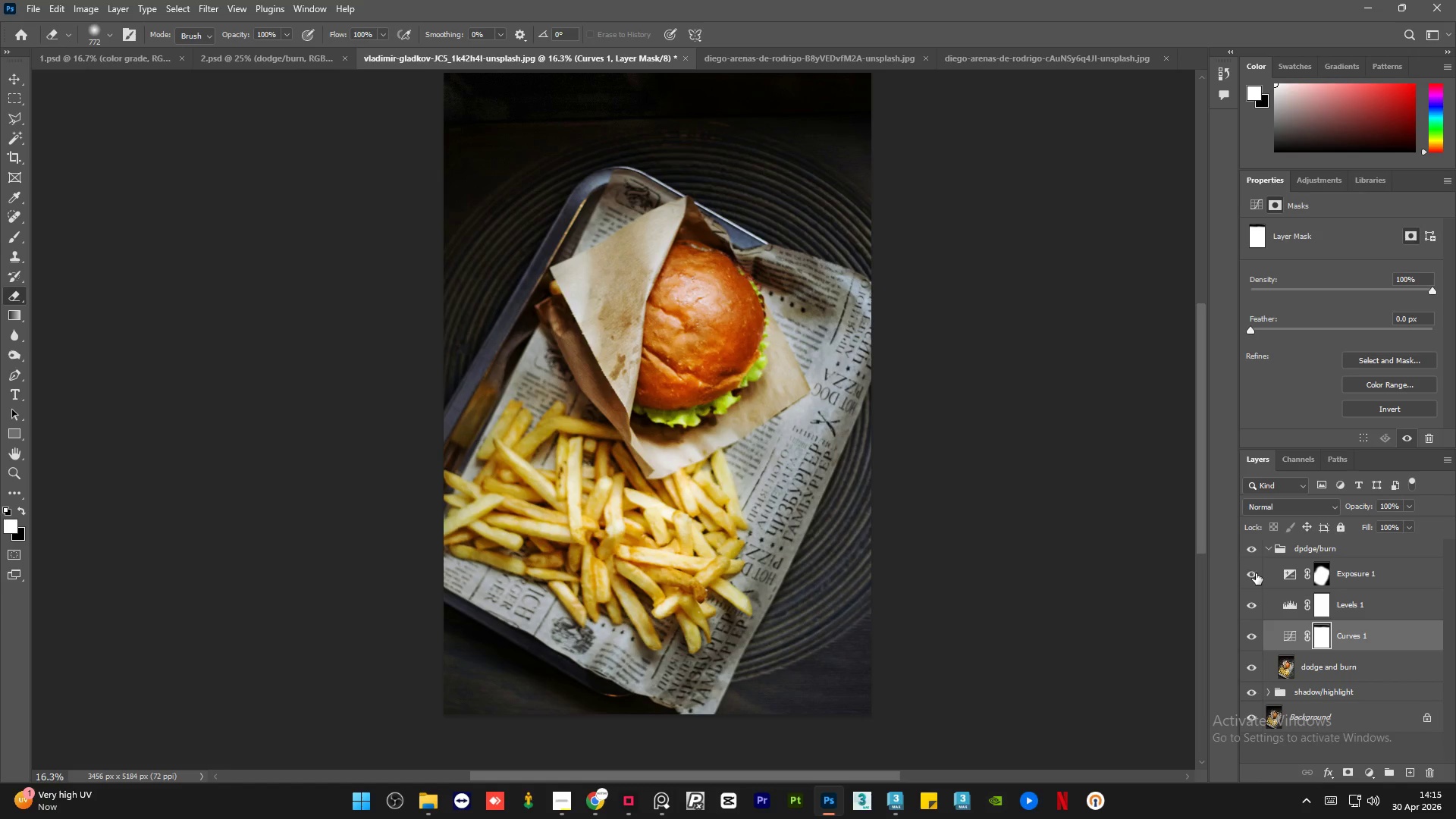 
left_click([1256, 573])
 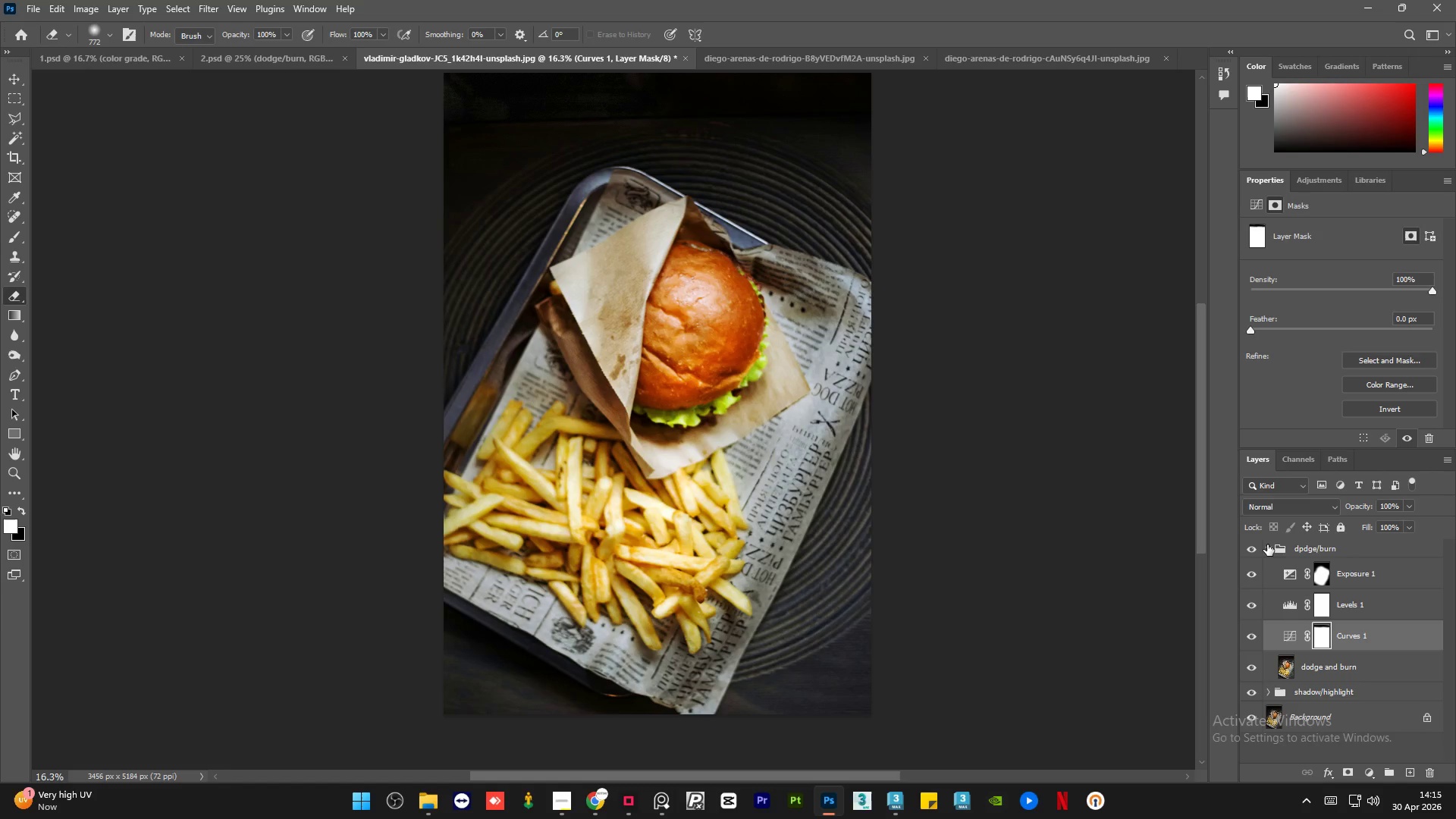 
left_click([1266, 546])
 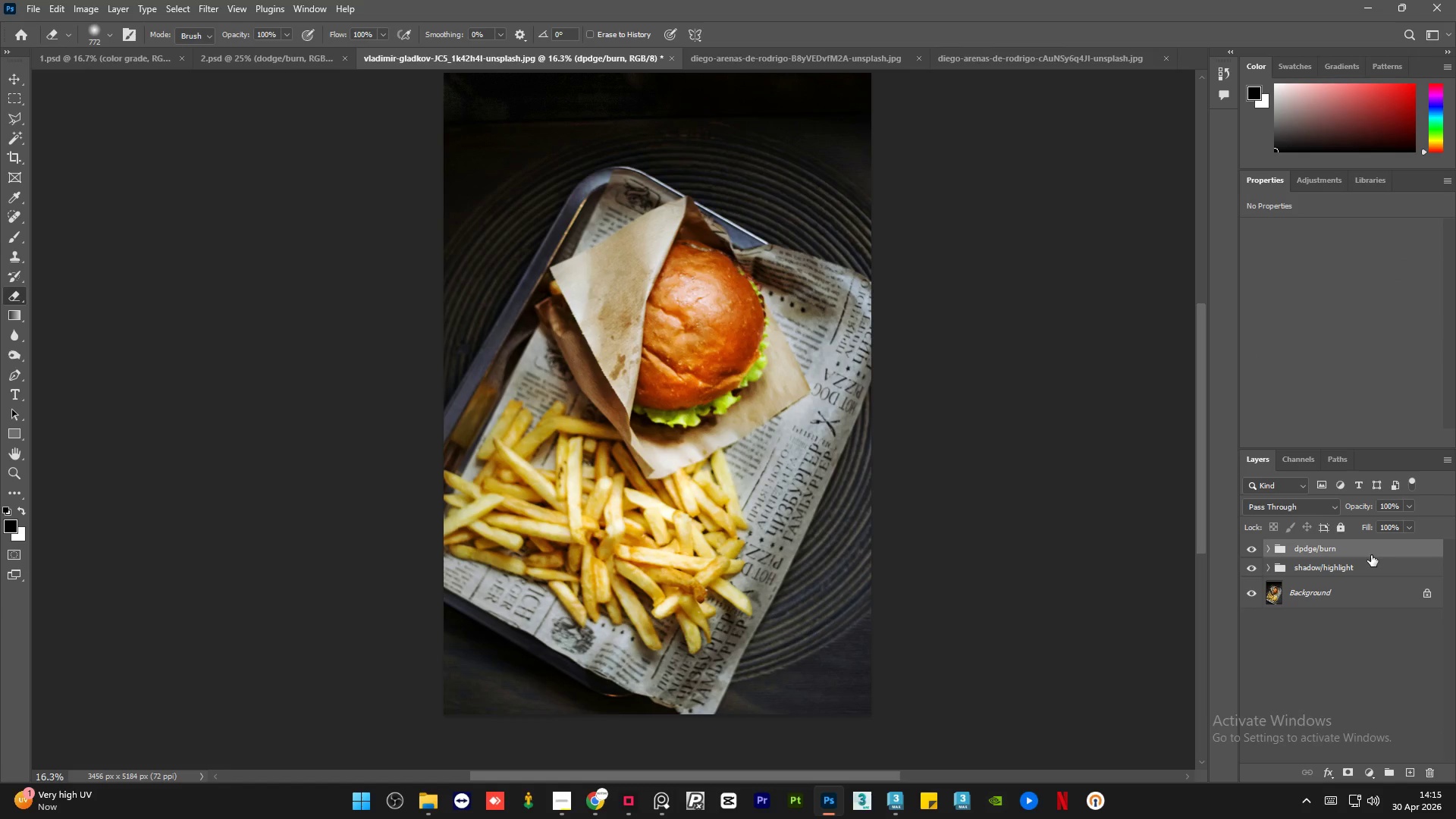 
key(Alt+Control+Shift+E)
 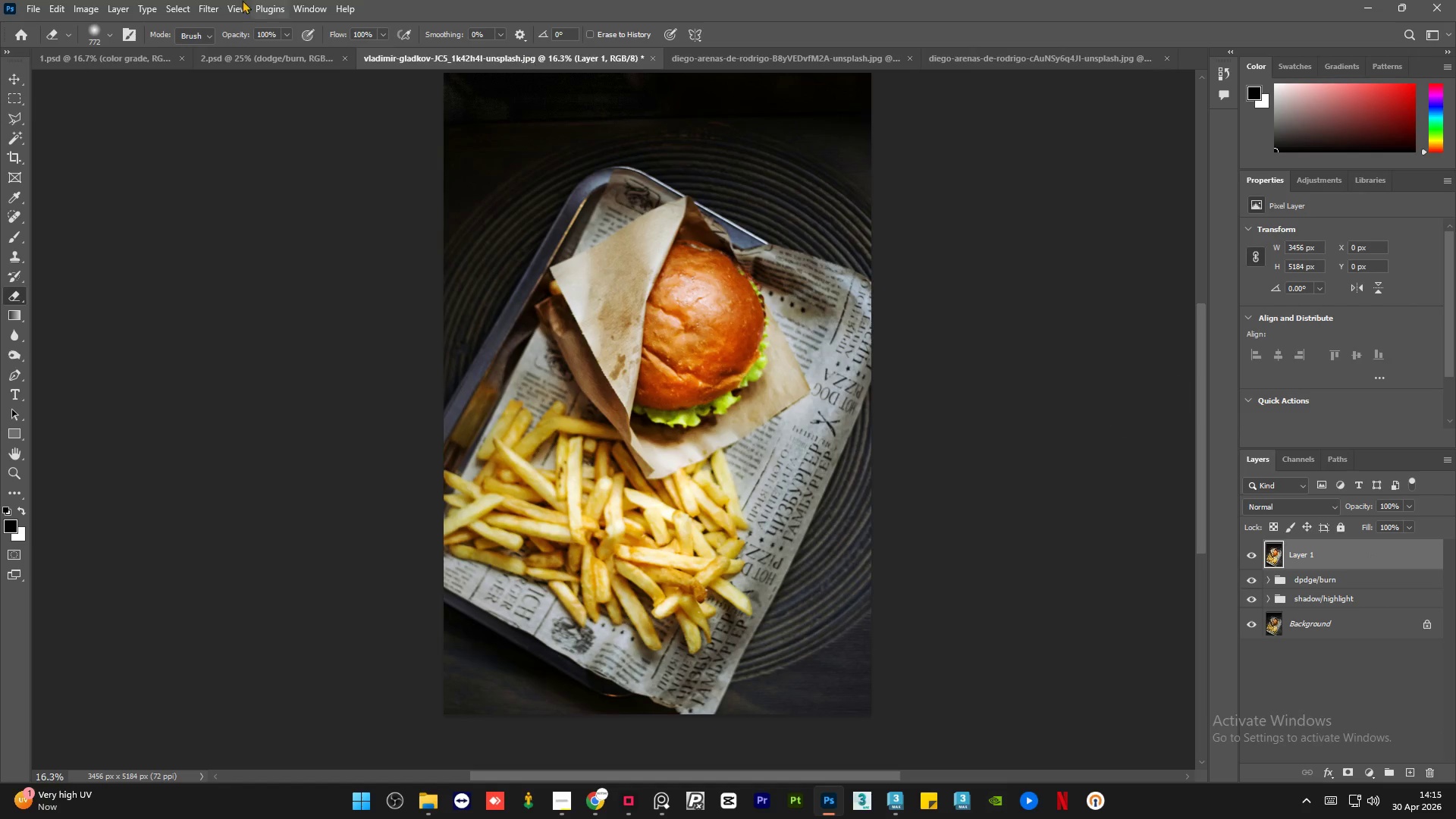 
mouse_move([284, 61])
 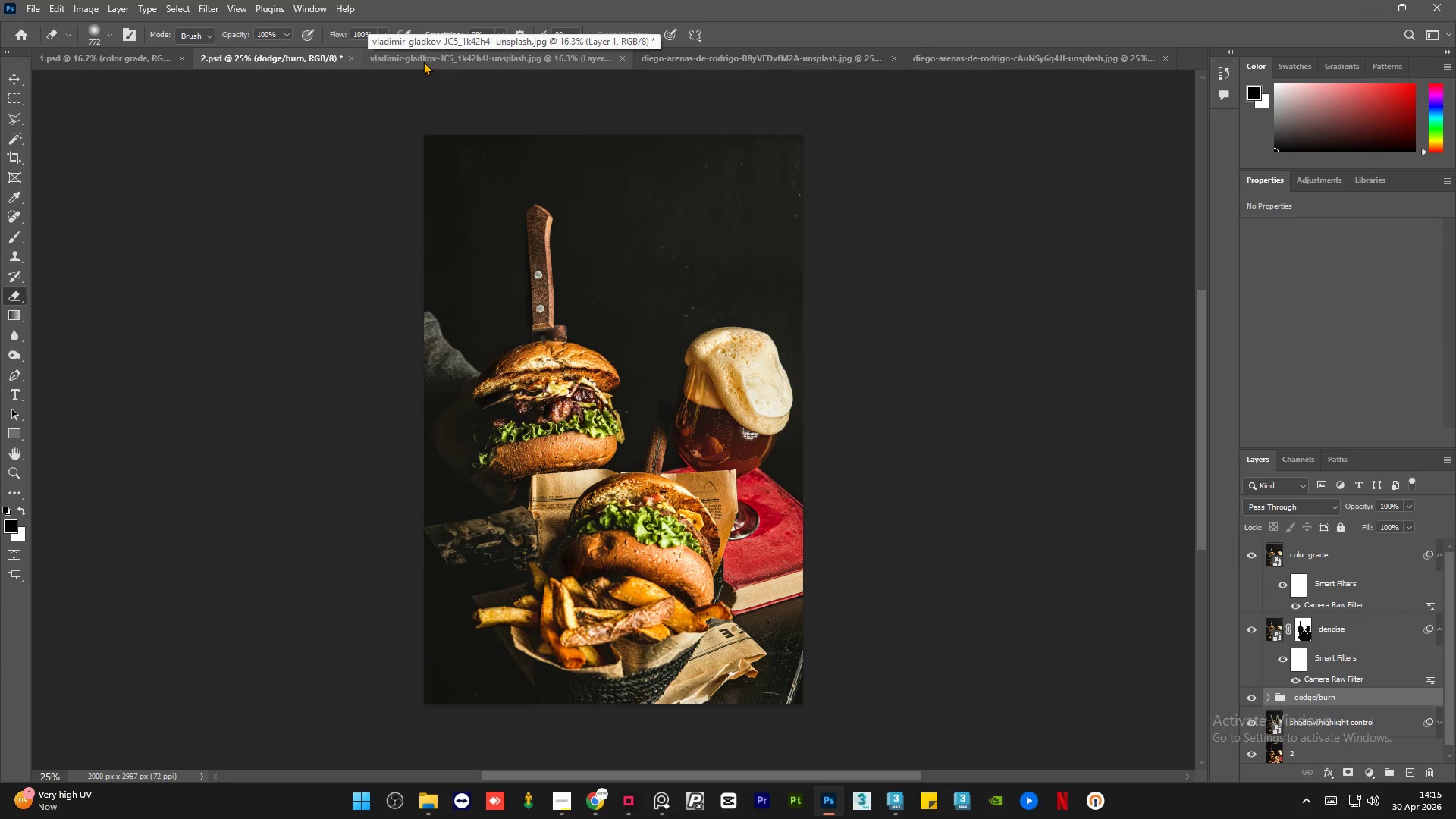 
left_click([423, 61])
 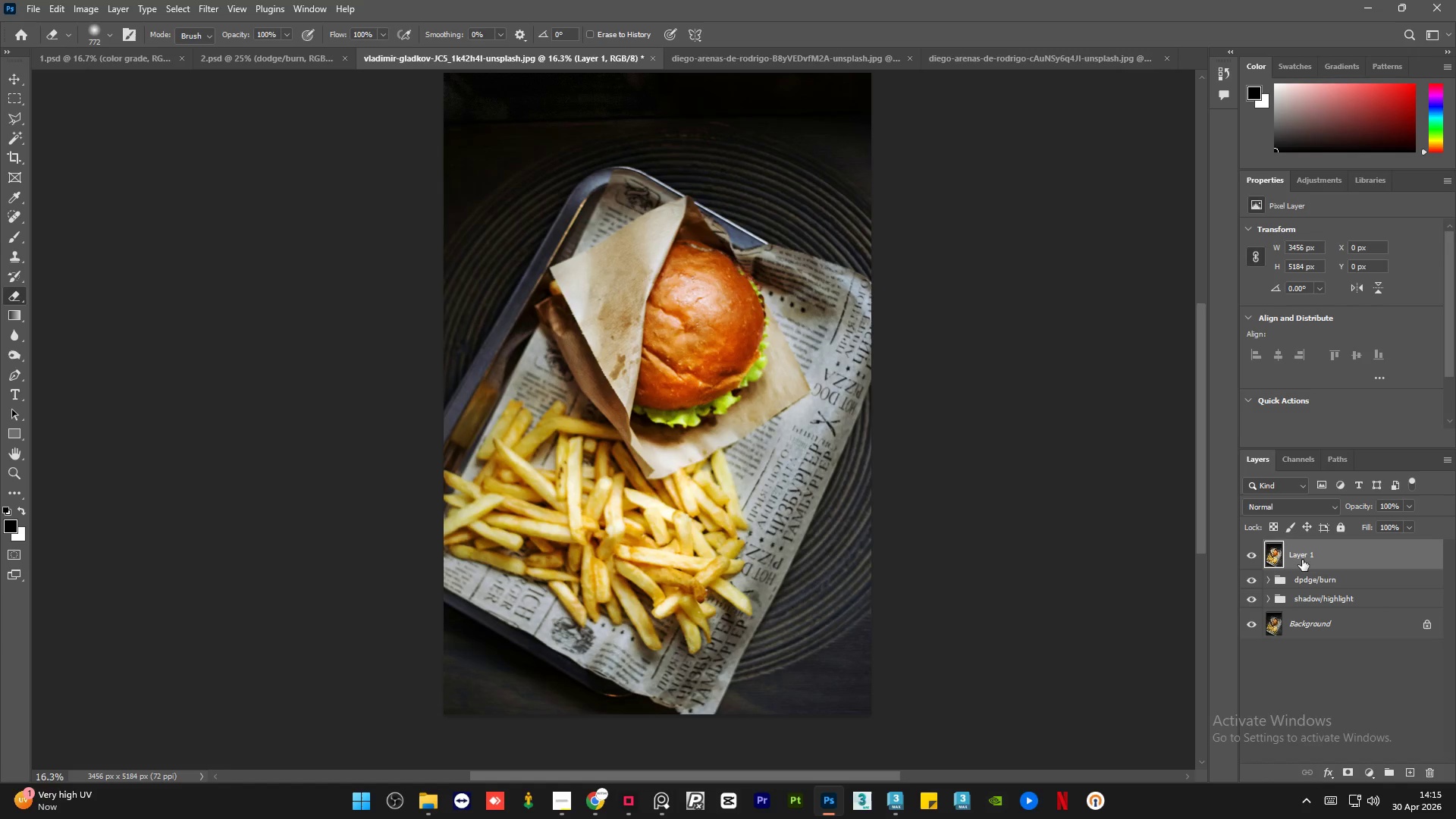 
double_click([1303, 559])
 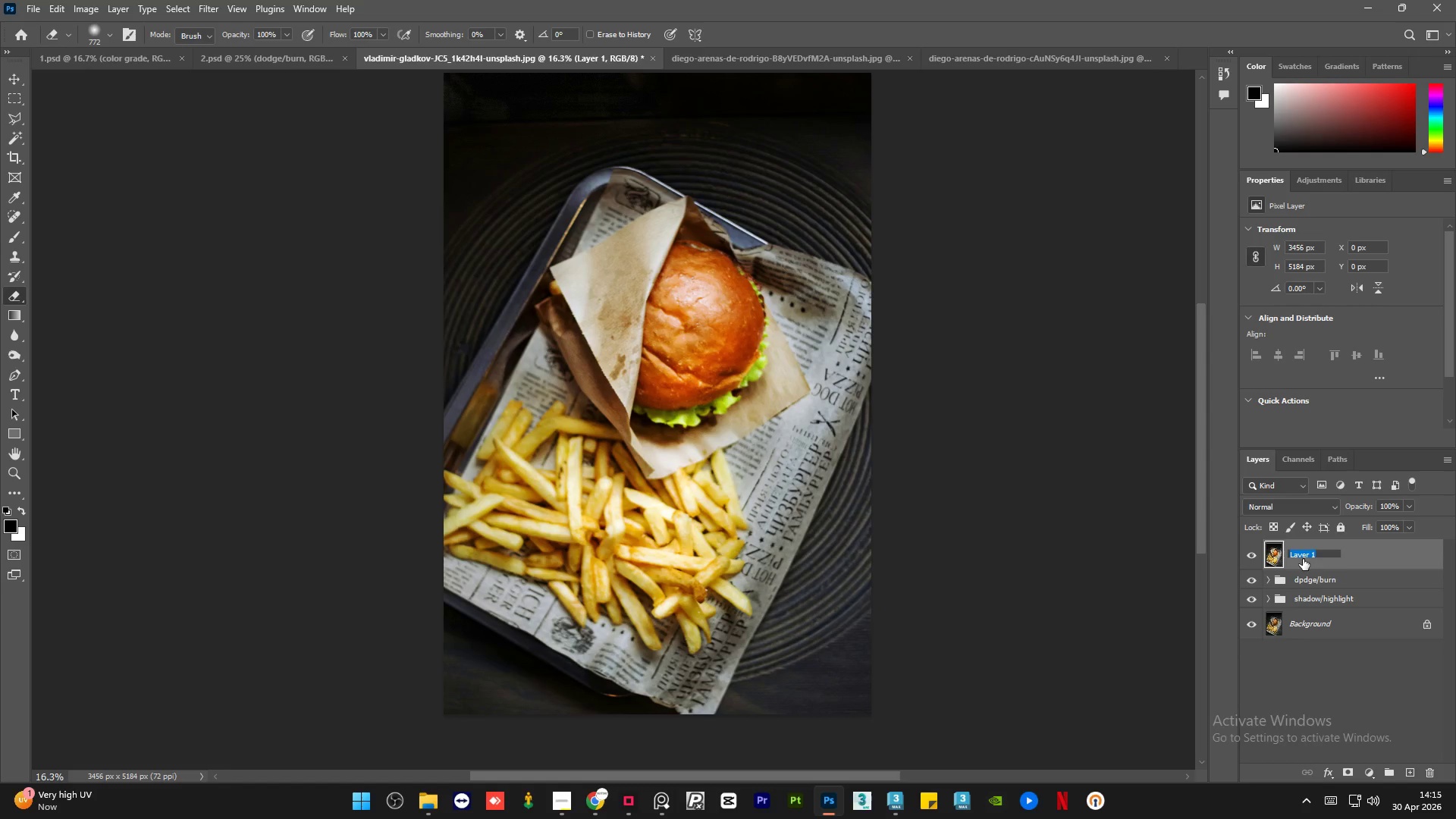 
type(denoise)
 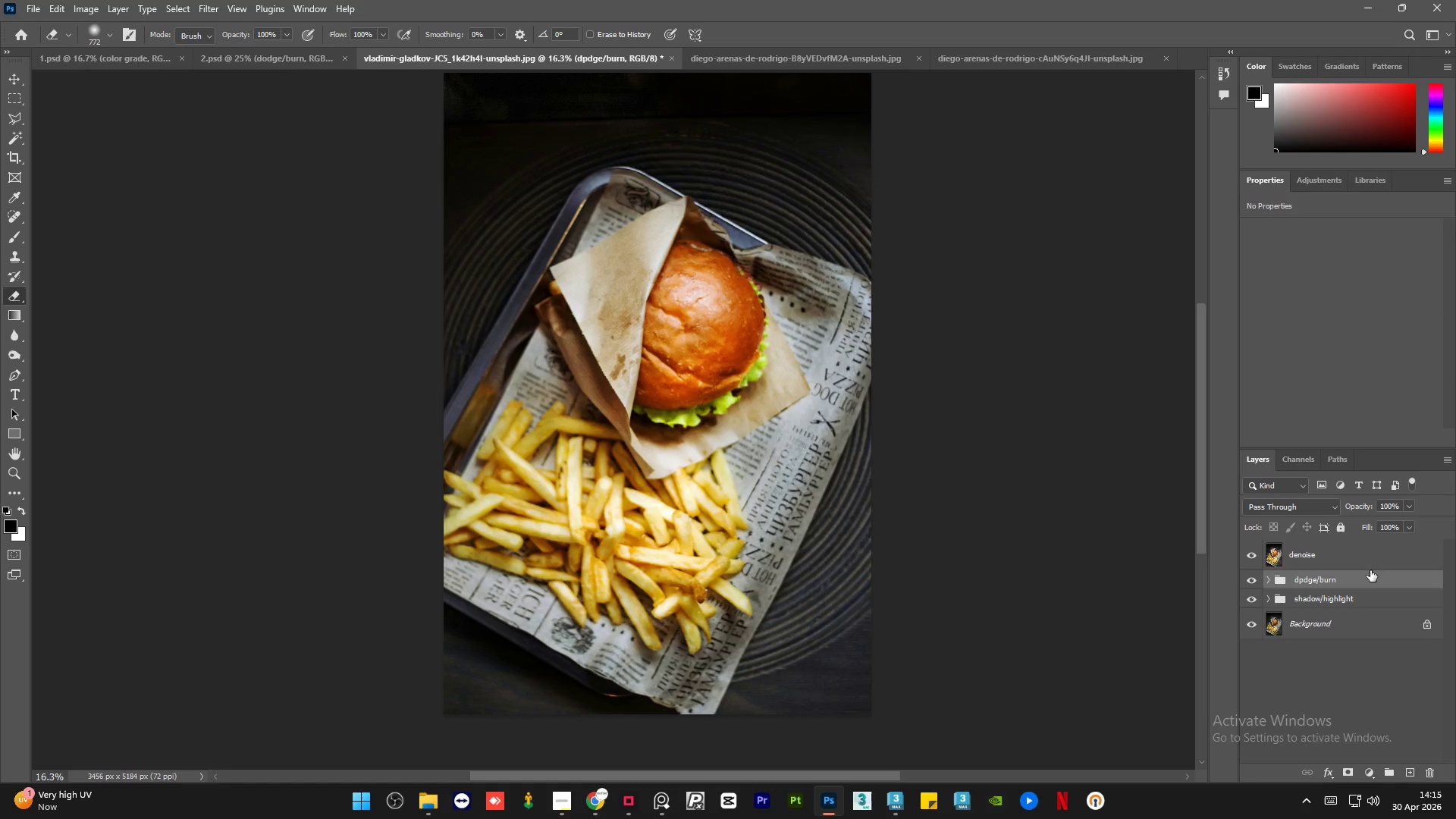 
double_click([1370, 562])
 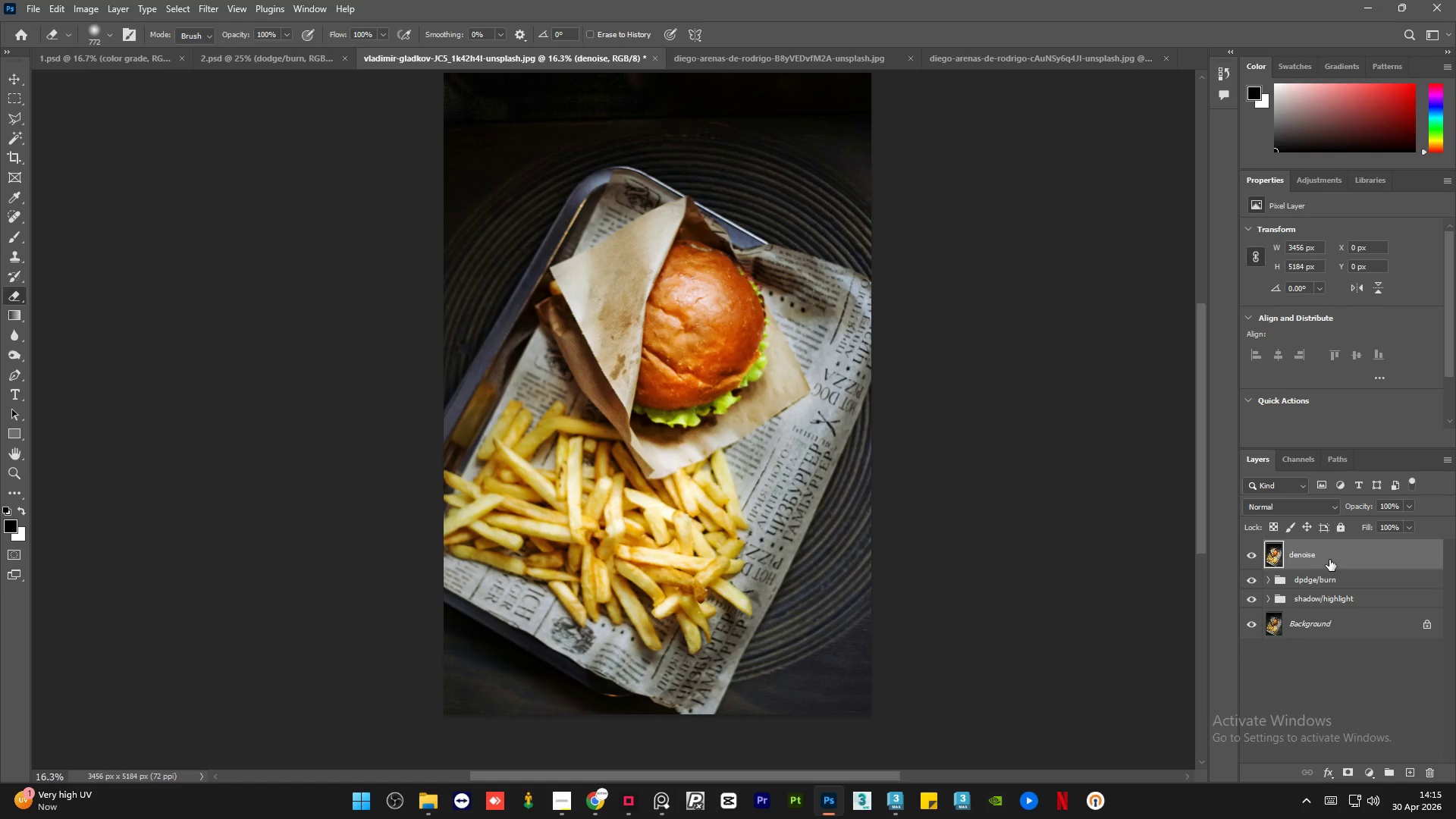 
right_click([1337, 554])
 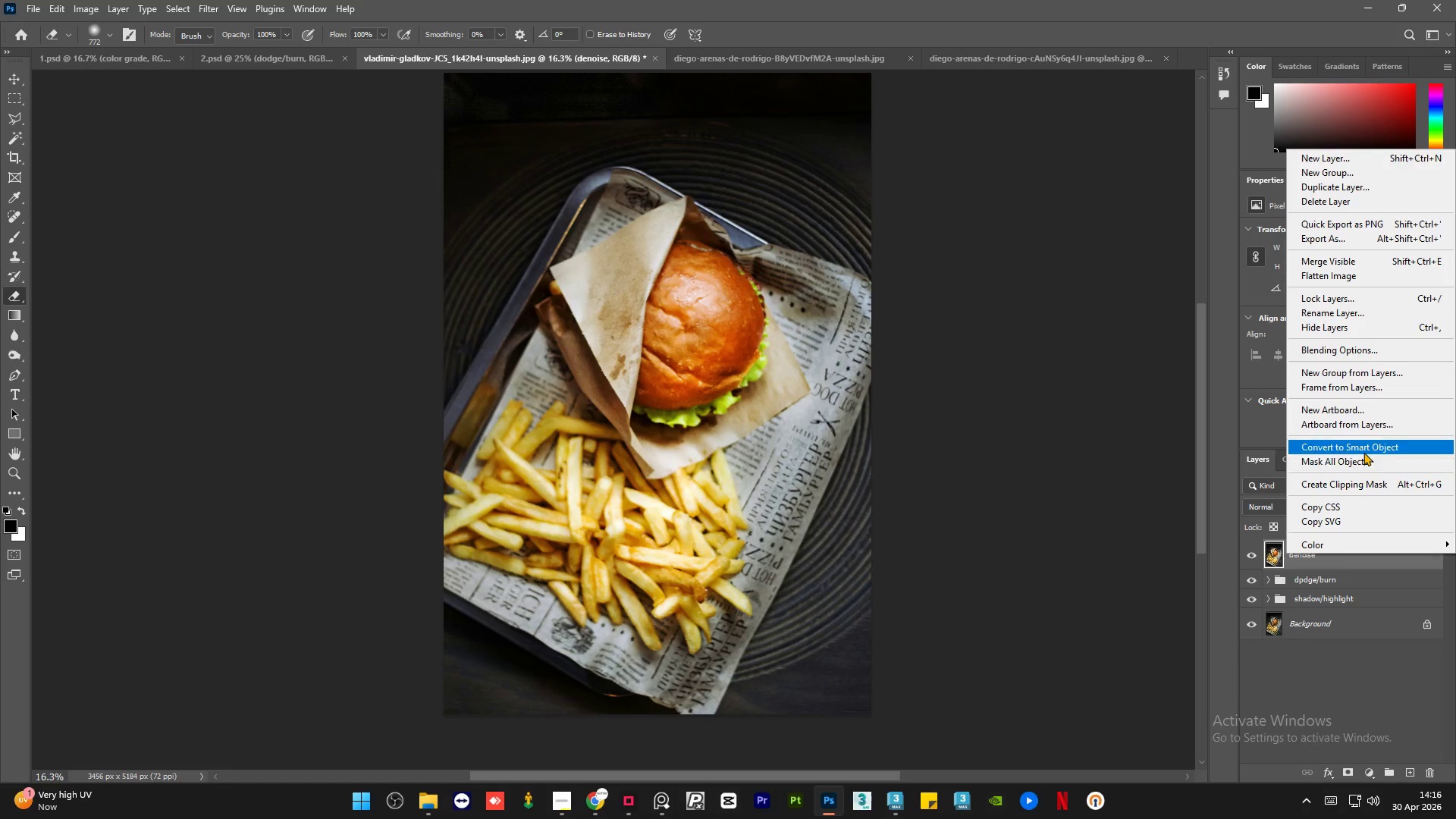 
left_click([1364, 450])
 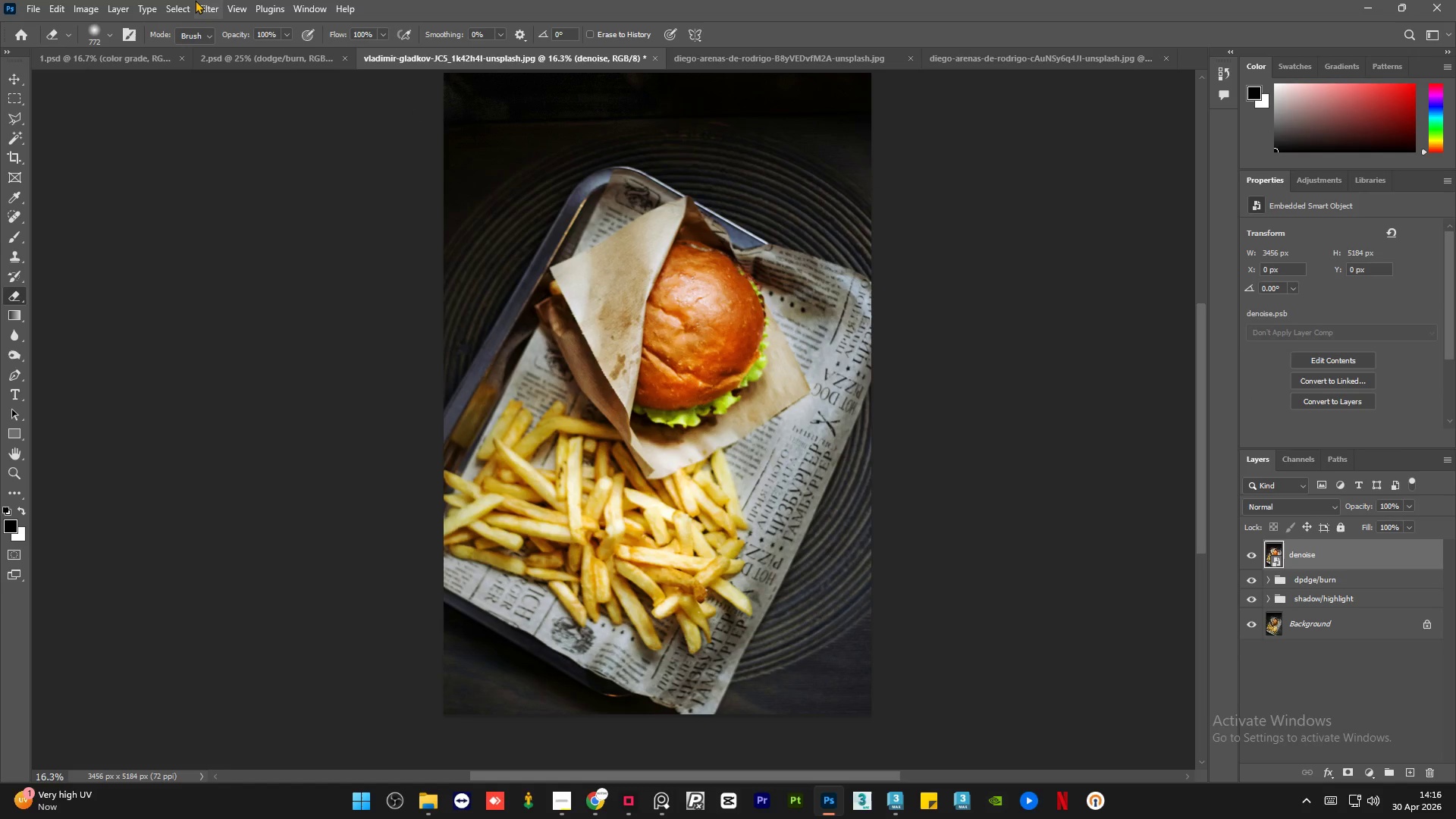 
left_click([195, 0])
 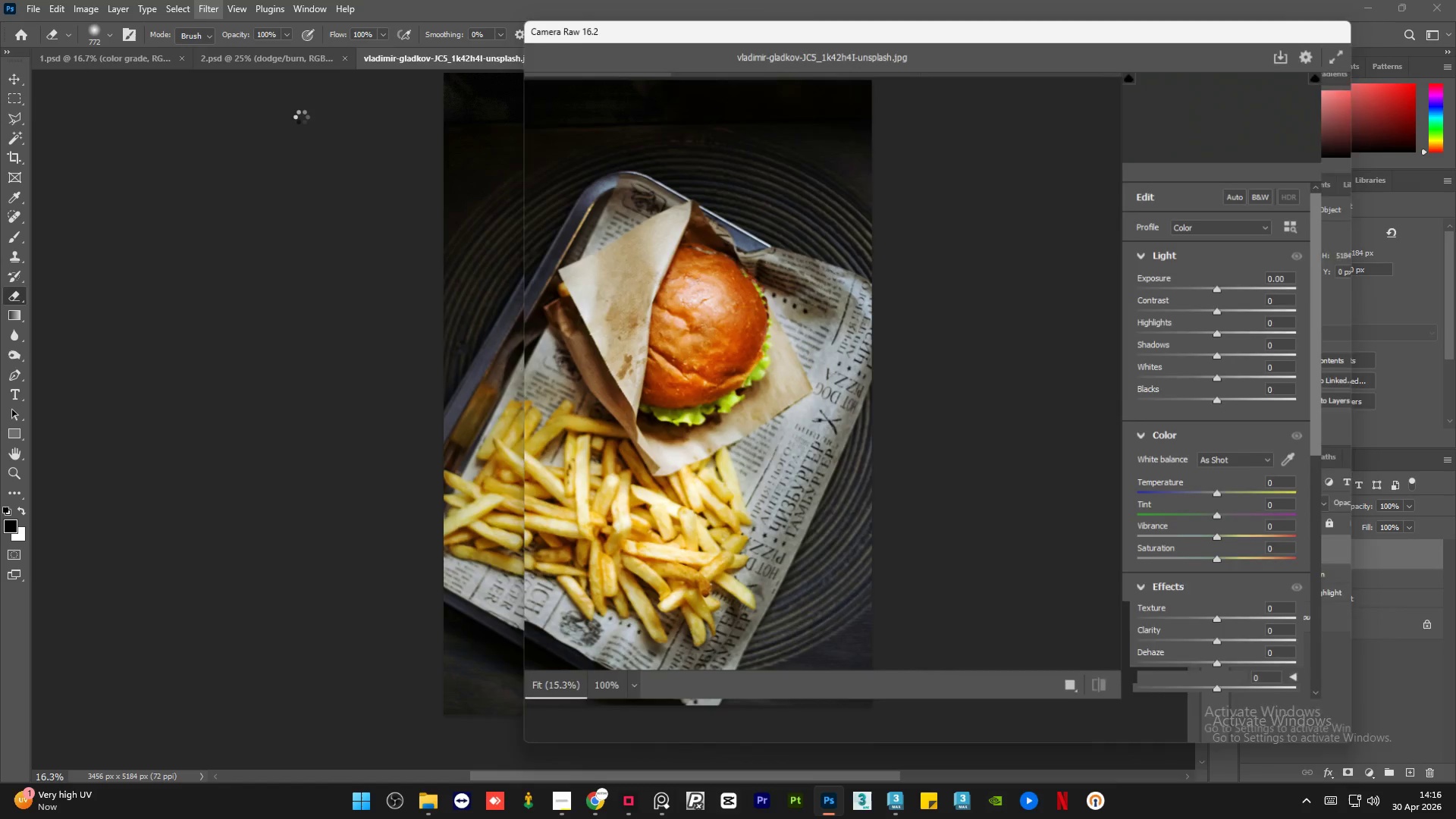 
wait(5.94)
 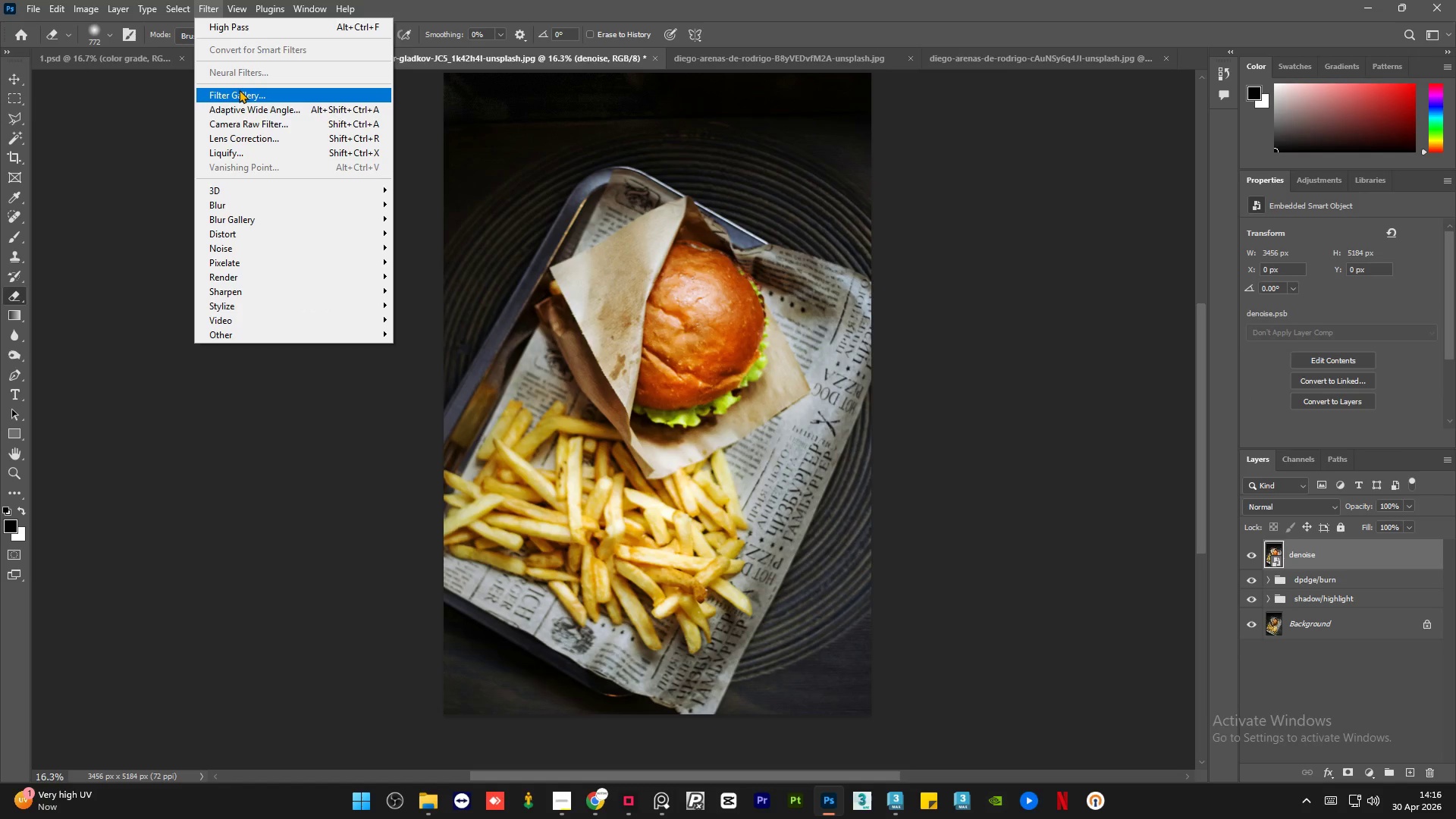 
left_click([950, 92])
 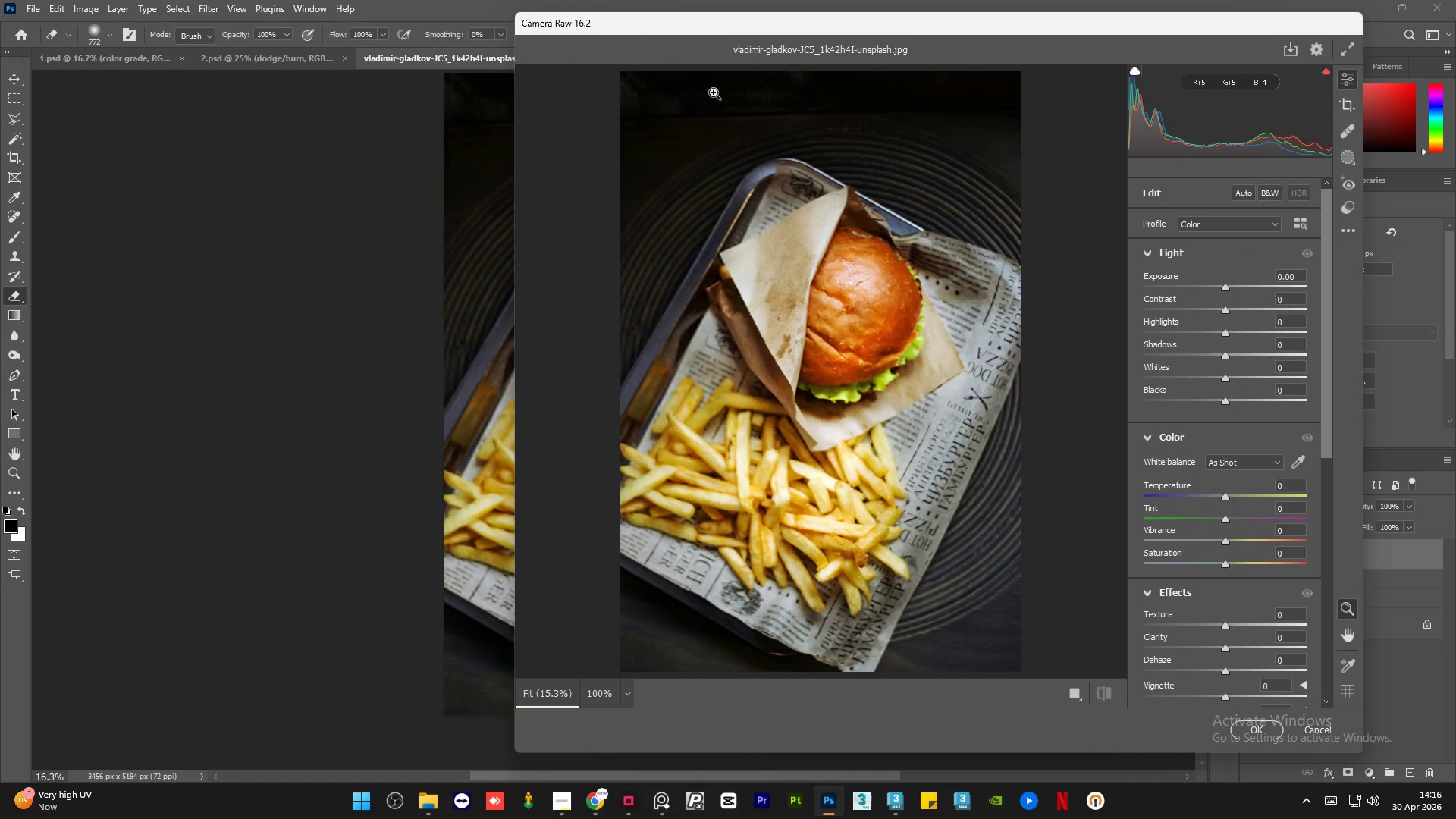 
left_click([730, 85])
 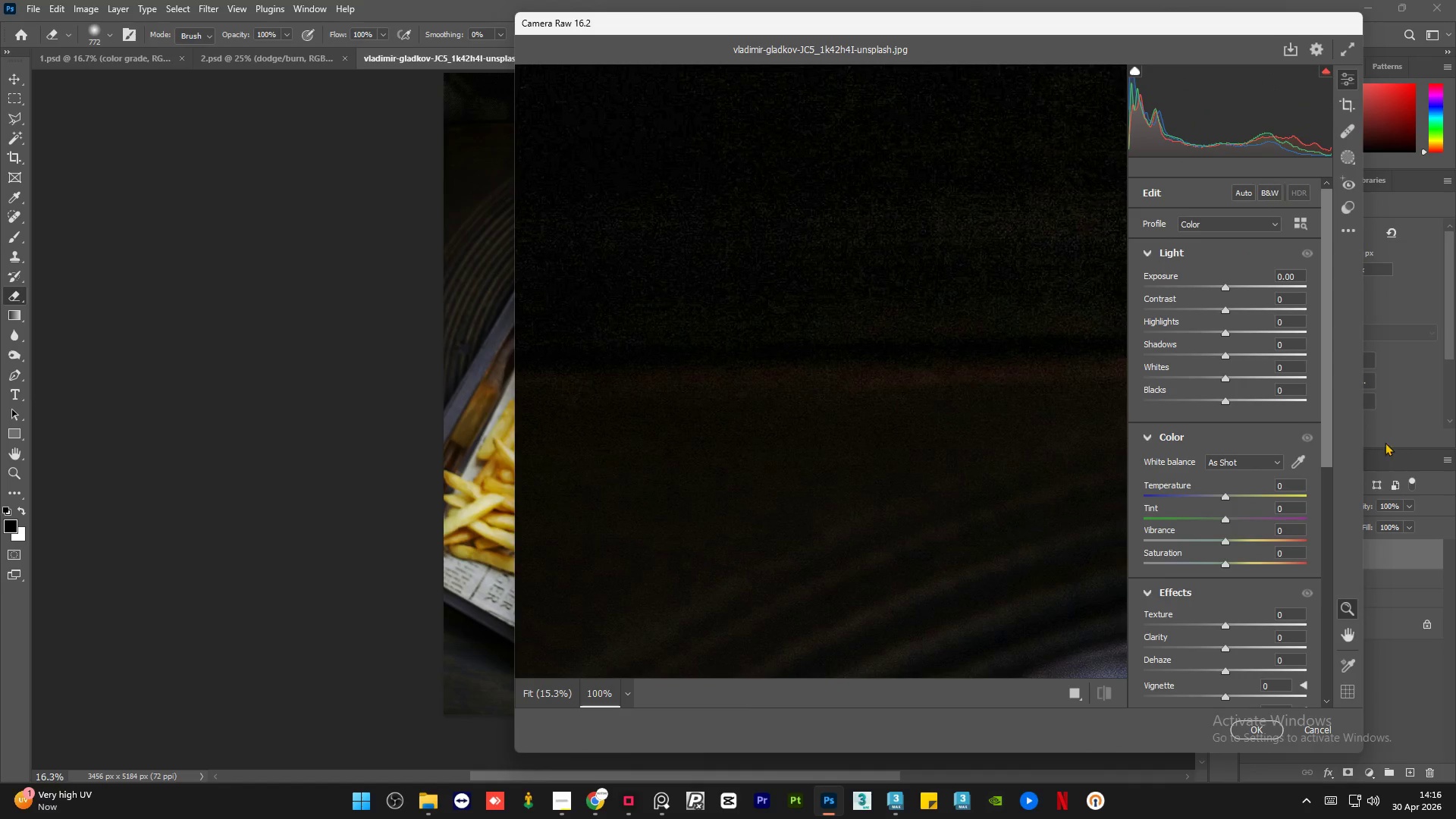 
left_click_drag(start_coordinate=[1326, 425], to_coordinate=[1326, 595])
 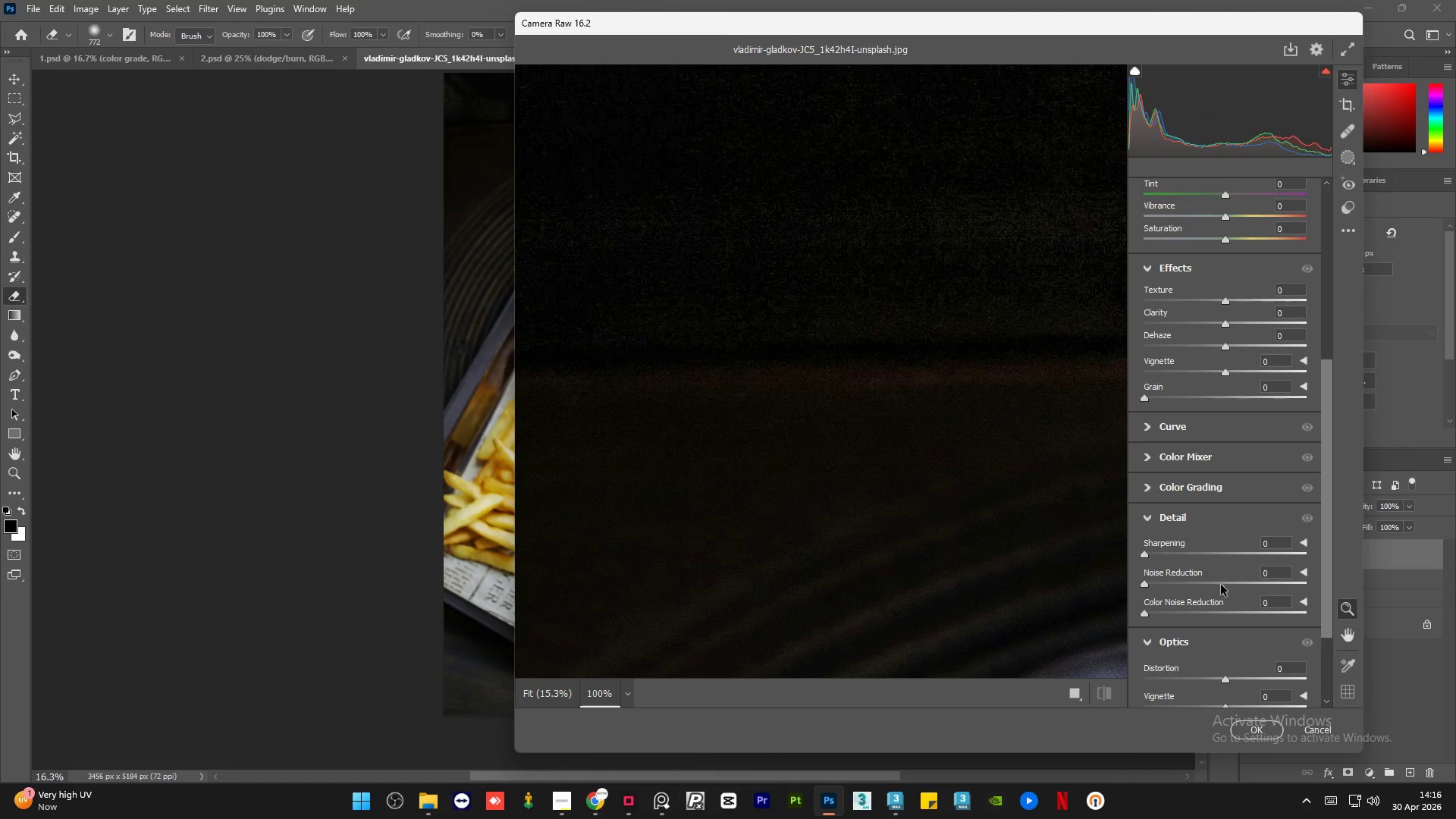 
left_click([1226, 586])
 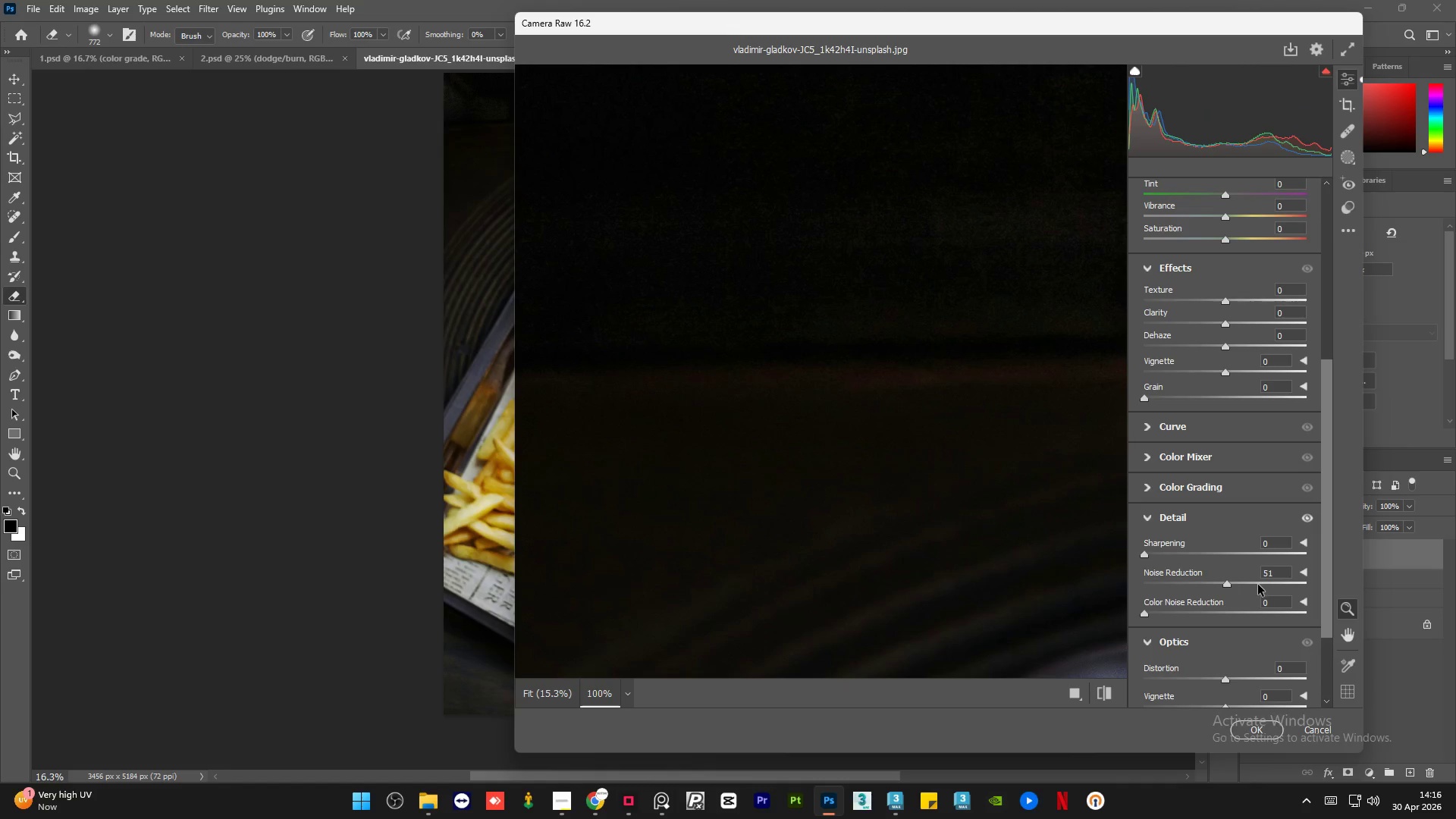 
left_click([1255, 585])
 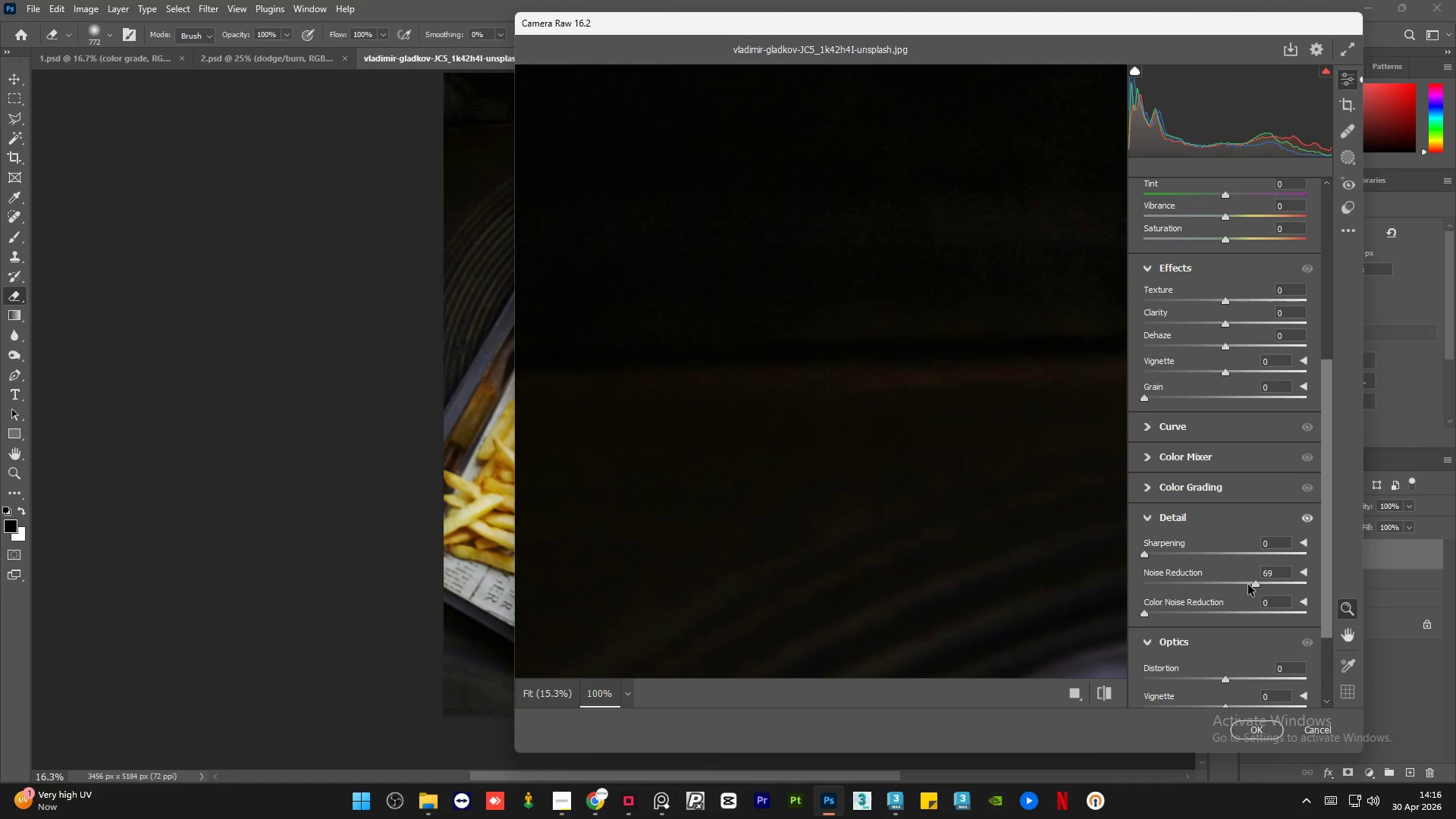 
left_click([1248, 585])
 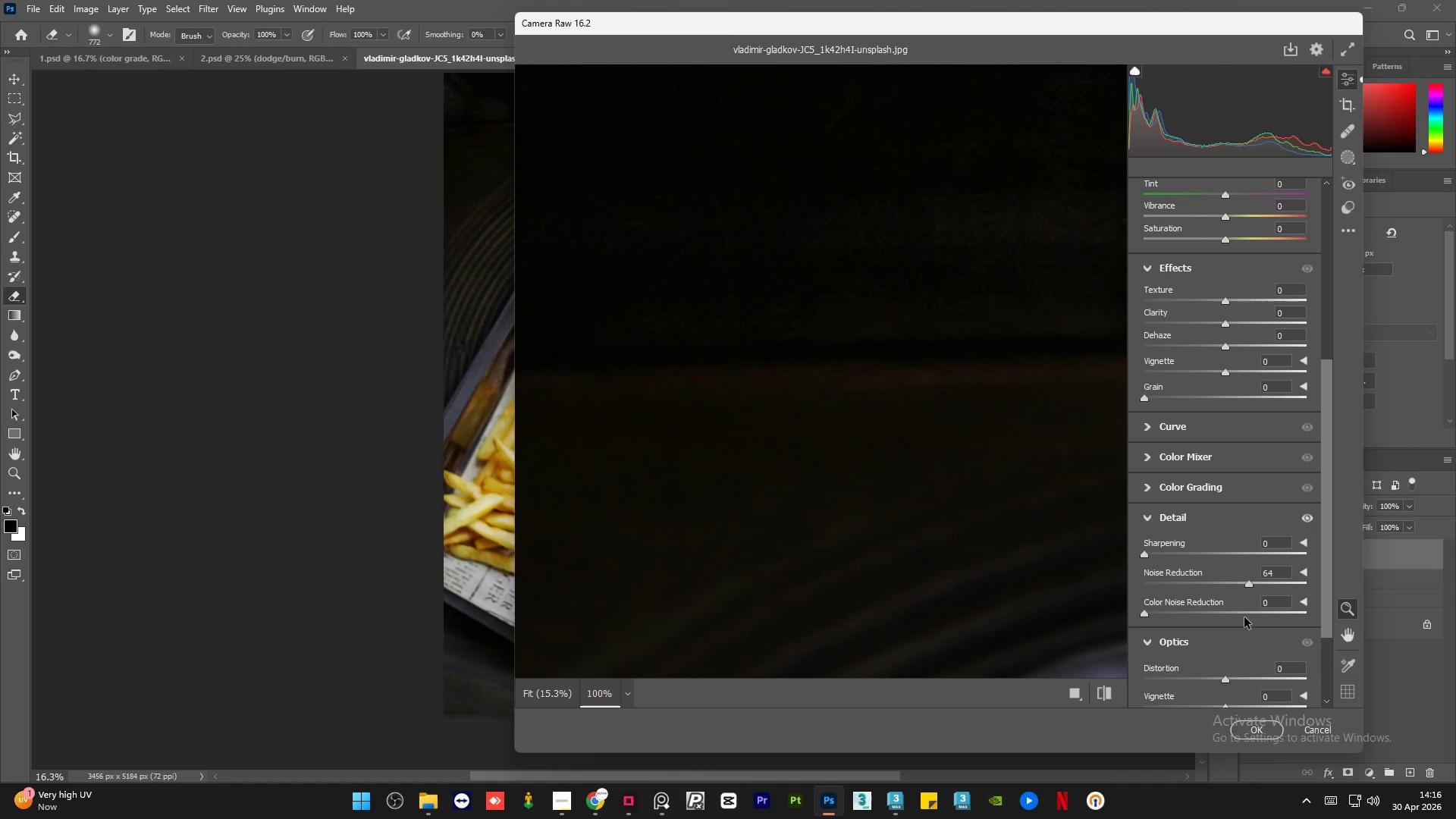 
left_click_drag(start_coordinate=[1263, 616], to_coordinate=[1310, 623])
 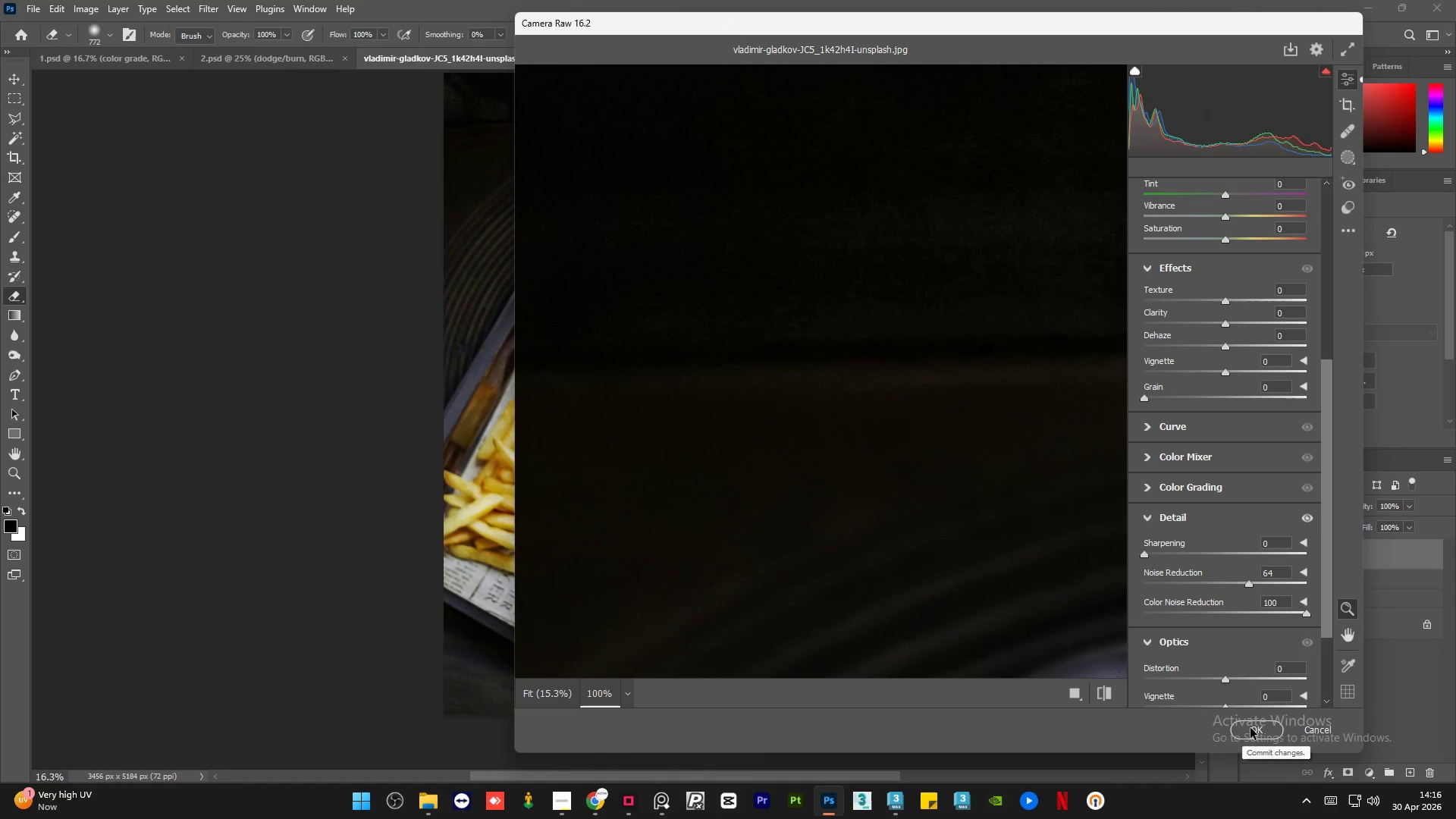 
left_click([1250, 728])
 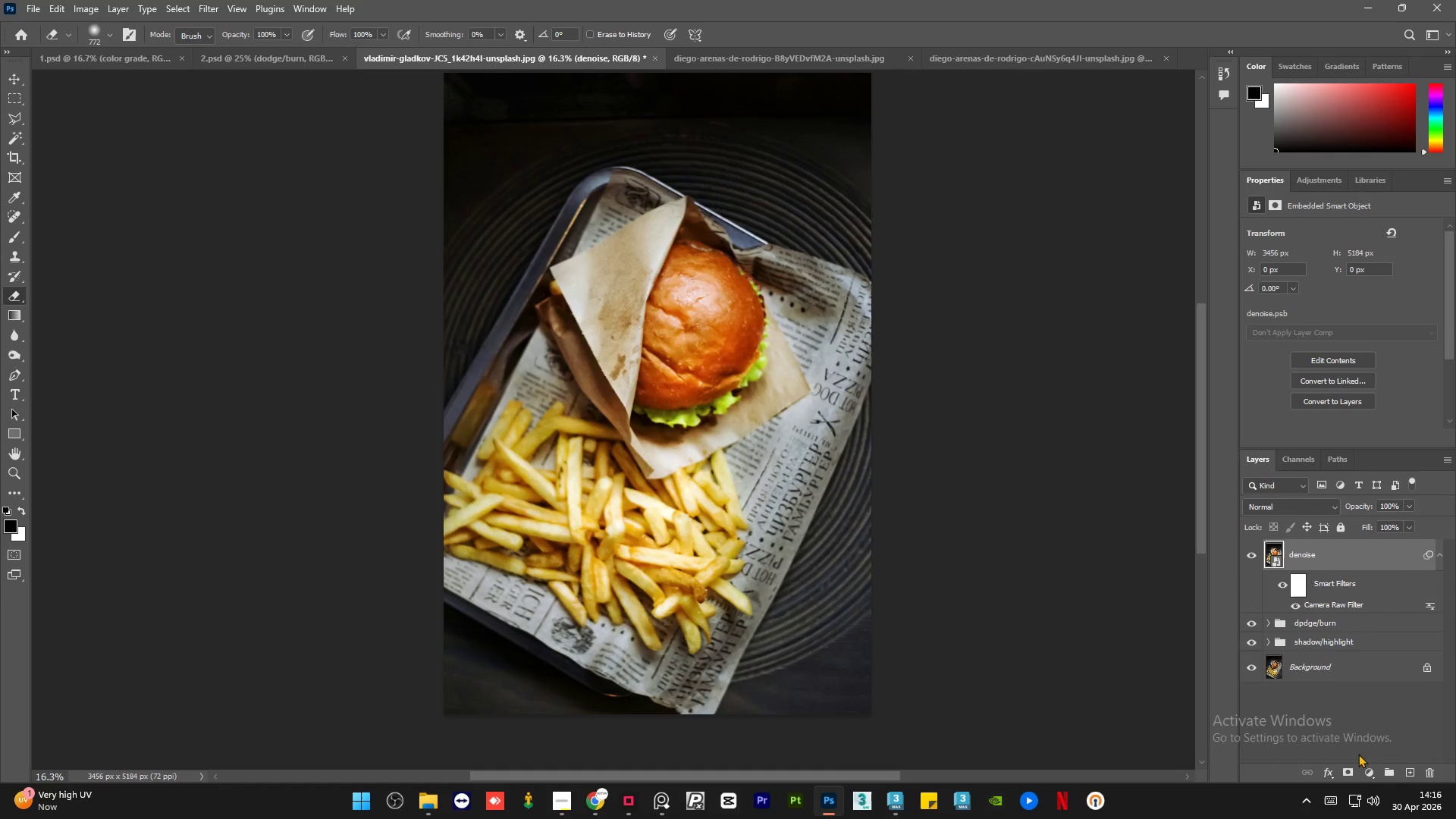 
left_click([1354, 775])
 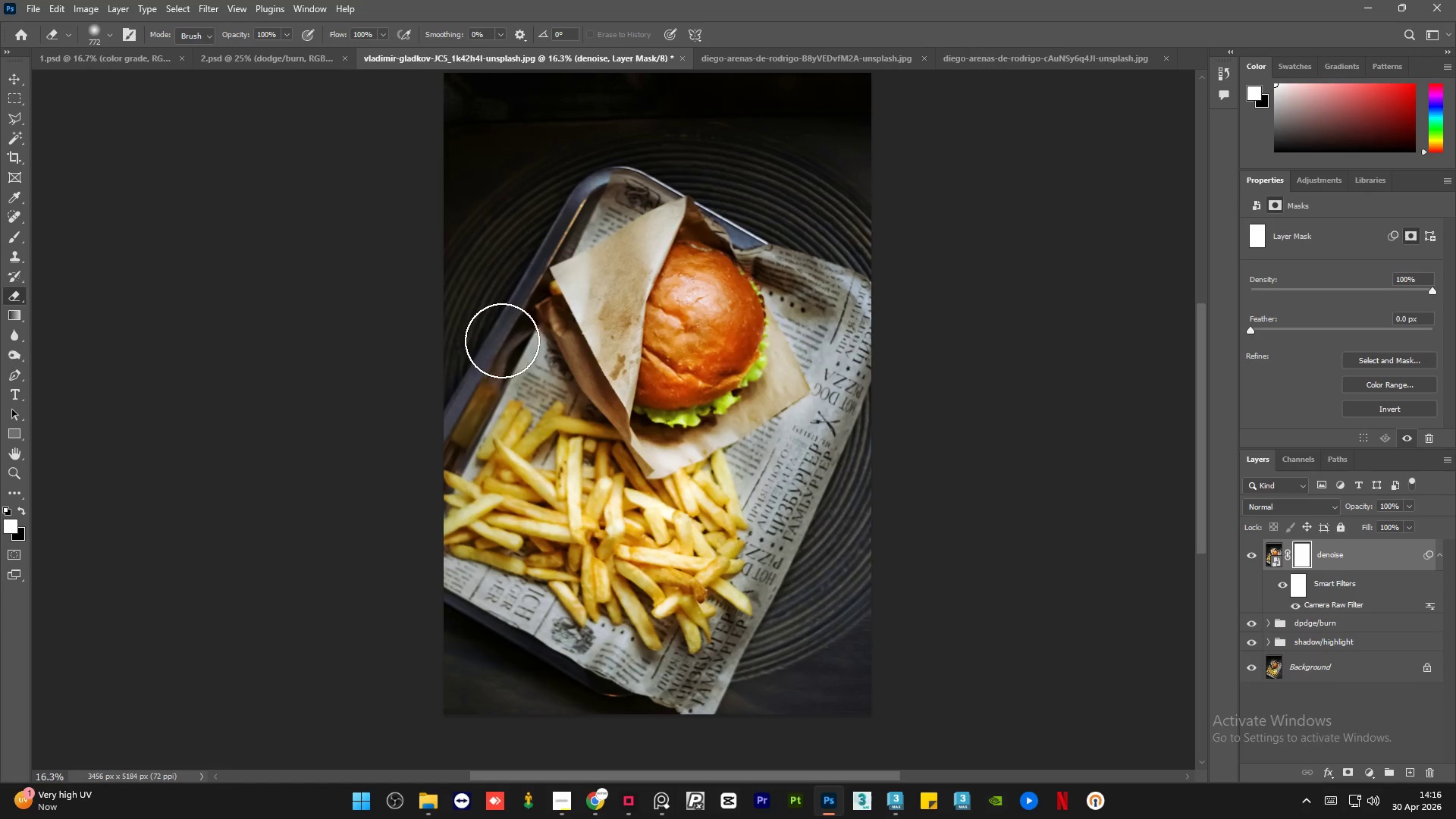 
hold_key(key=AltLeft, duration=0.58)
 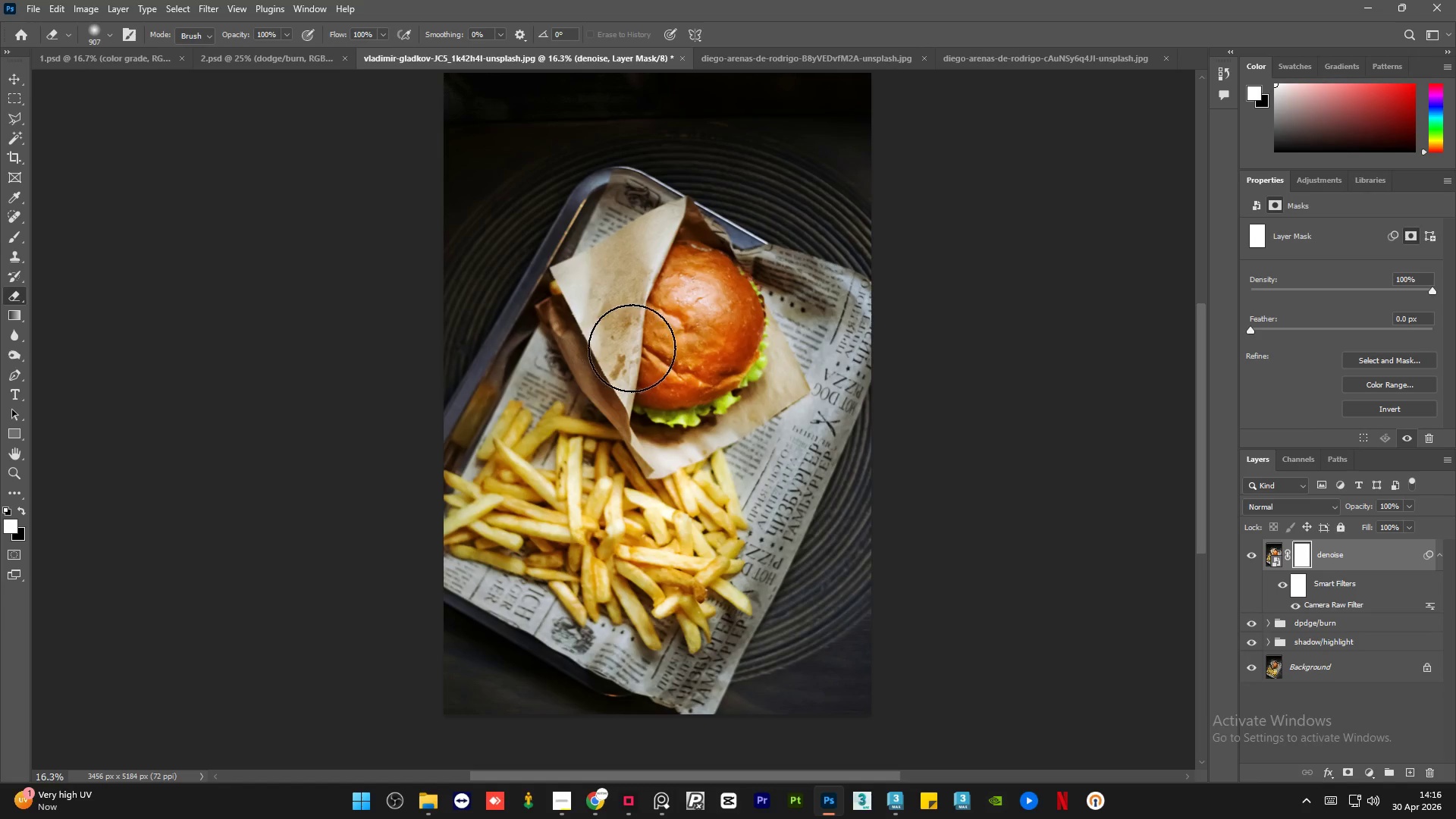 
left_click_drag(start_coordinate=[632, 348], to_coordinate=[654, 375])
 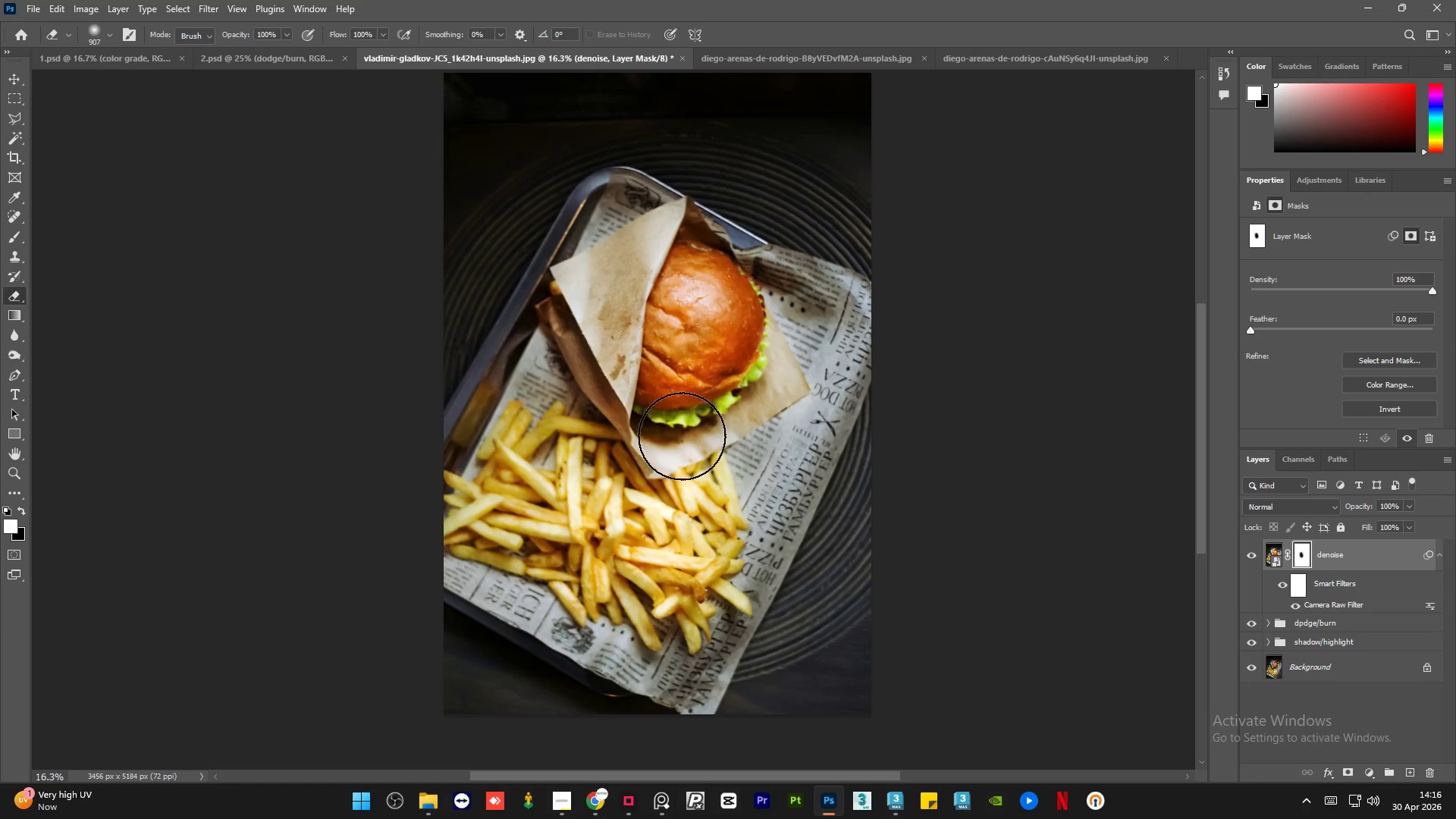 
left_click_drag(start_coordinate=[679, 437], to_coordinate=[714, 645])
 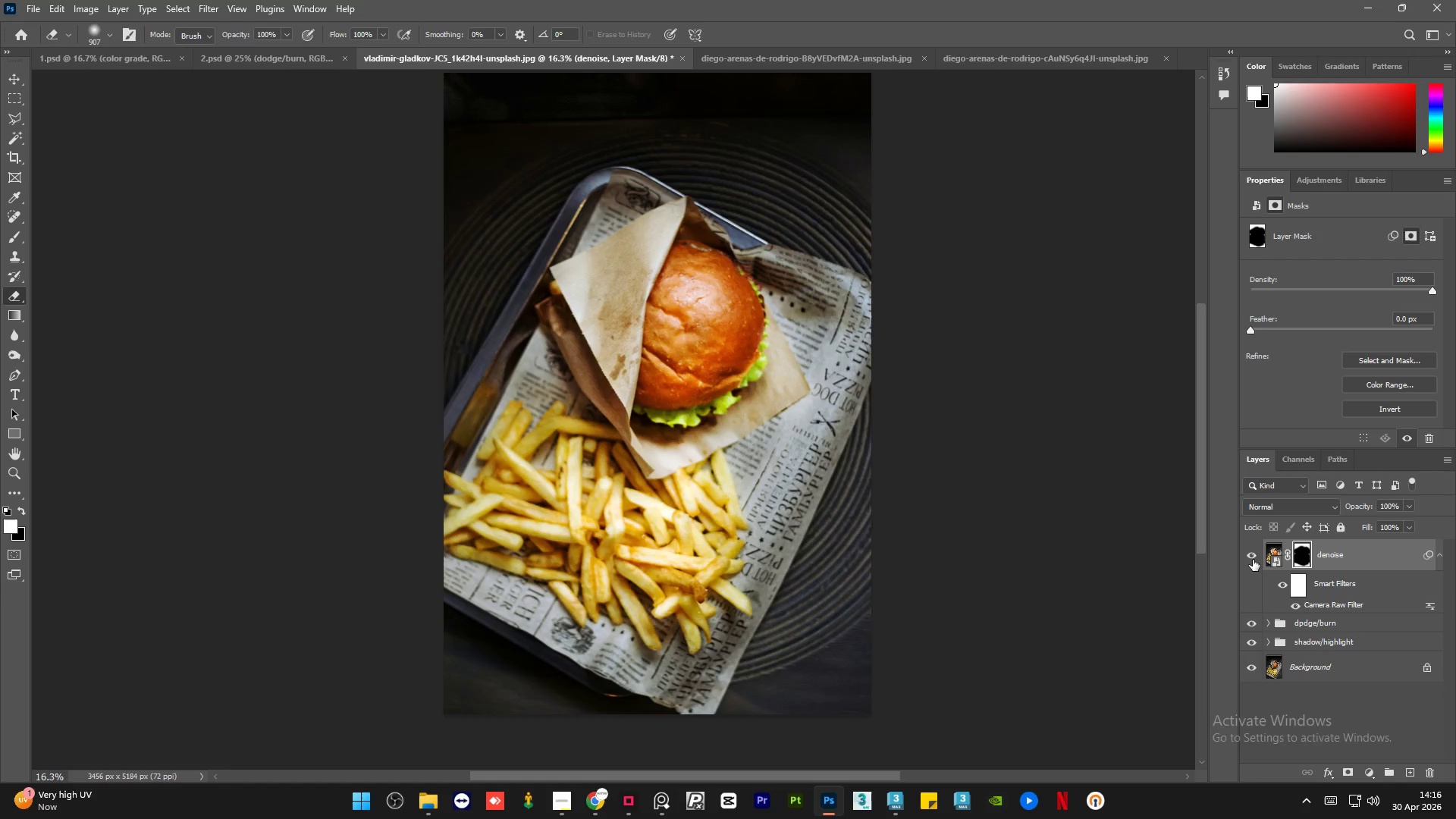 
left_click([1250, 554])
 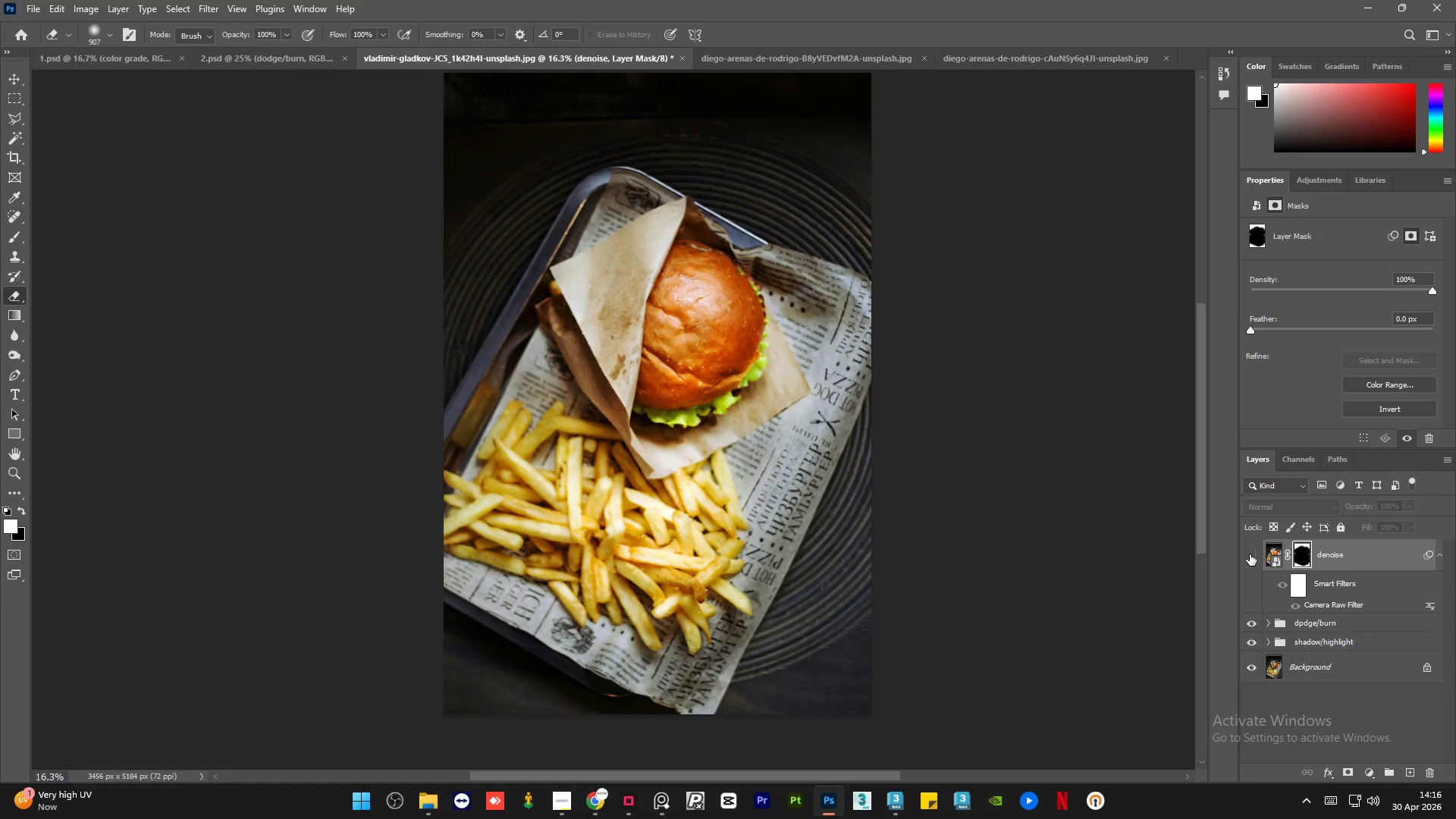 
left_click([1250, 554])
 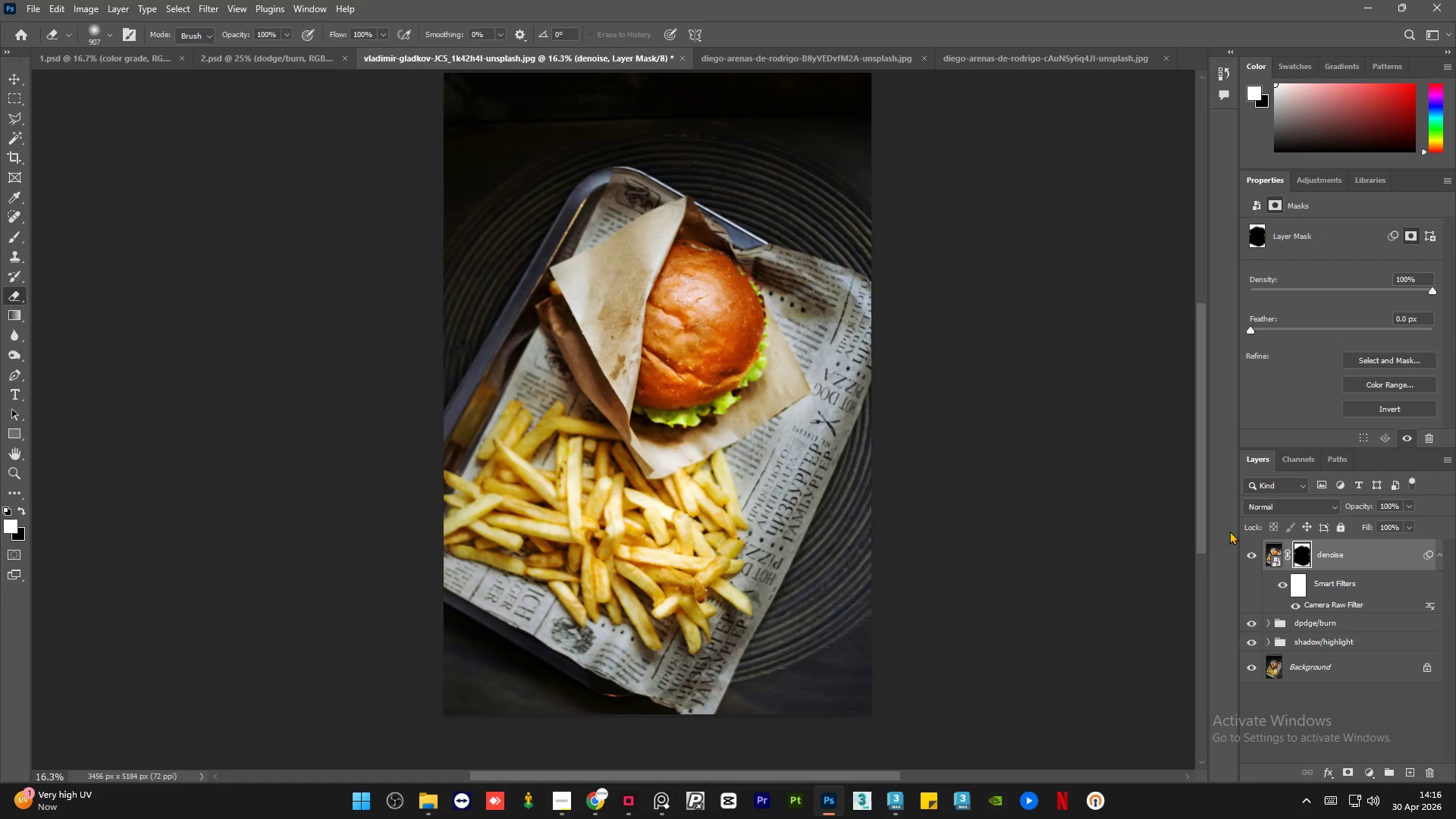 
hold_key(key=AltLeft, duration=1.66)
hold_key(key=AltLeft, duration=1.06)
scroll: coordinate [775, 227], scroll_direction: up, amount: 43.0
 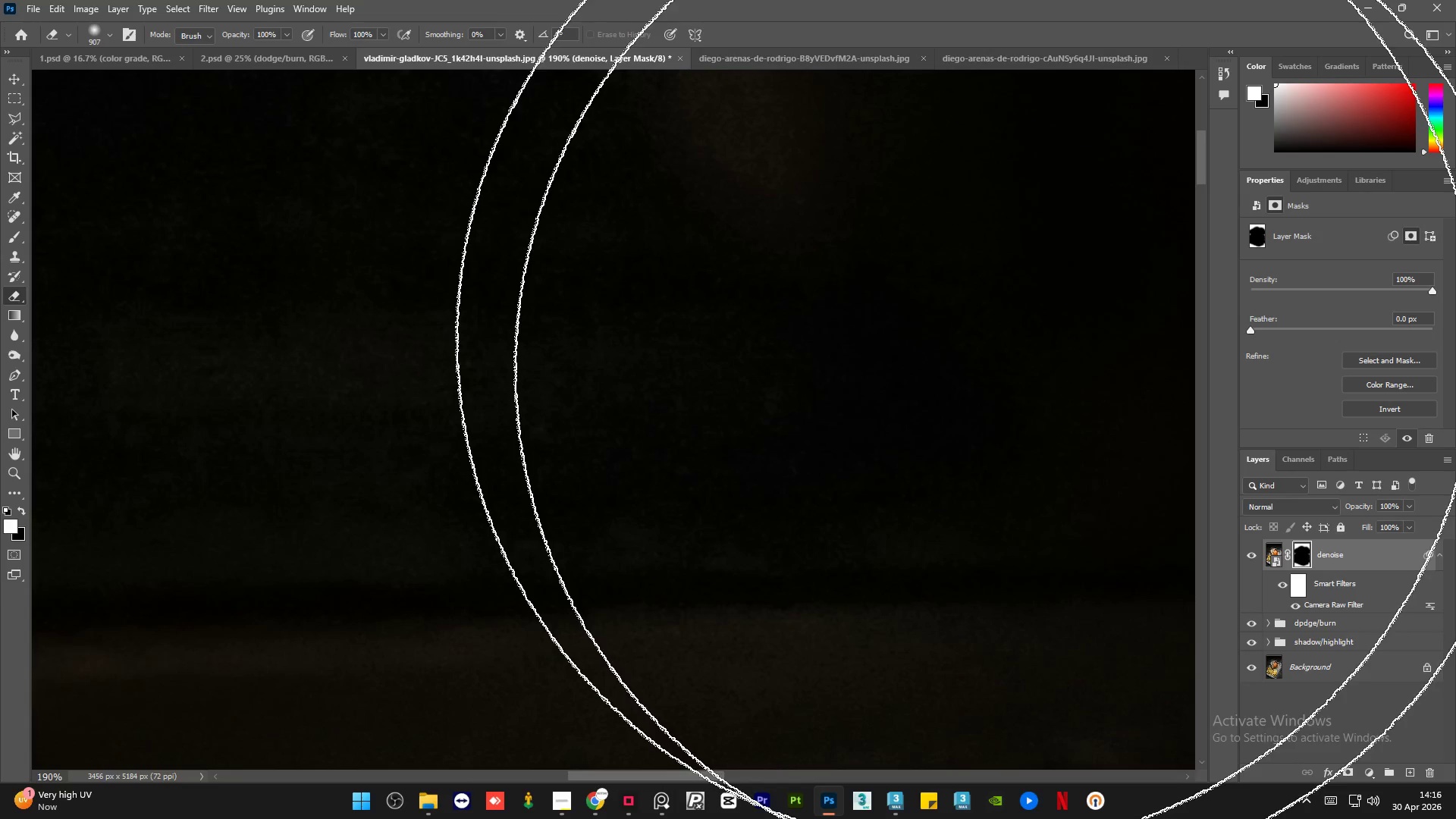 
left_click([1254, 554])
 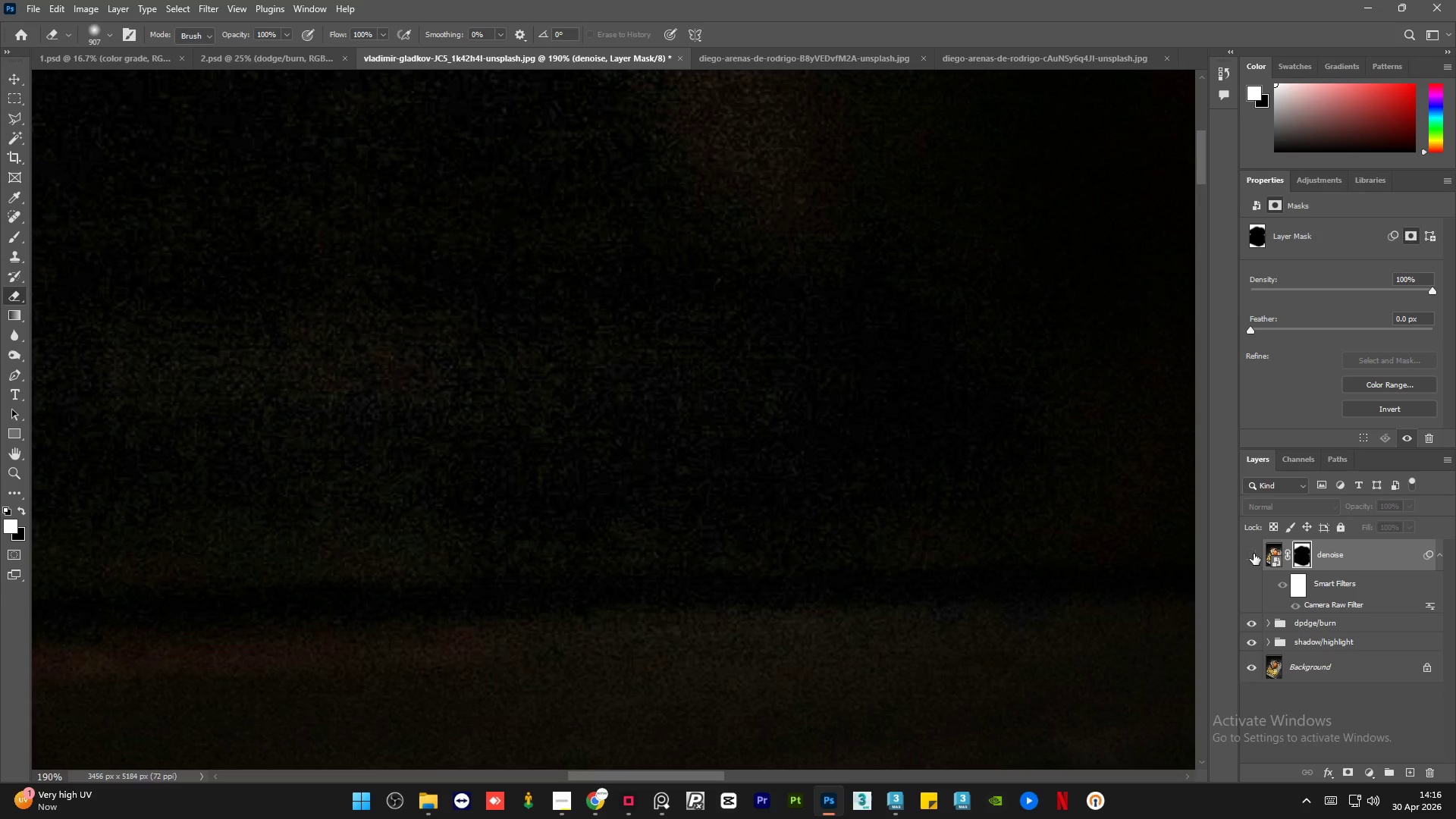 
left_click([1254, 554])
 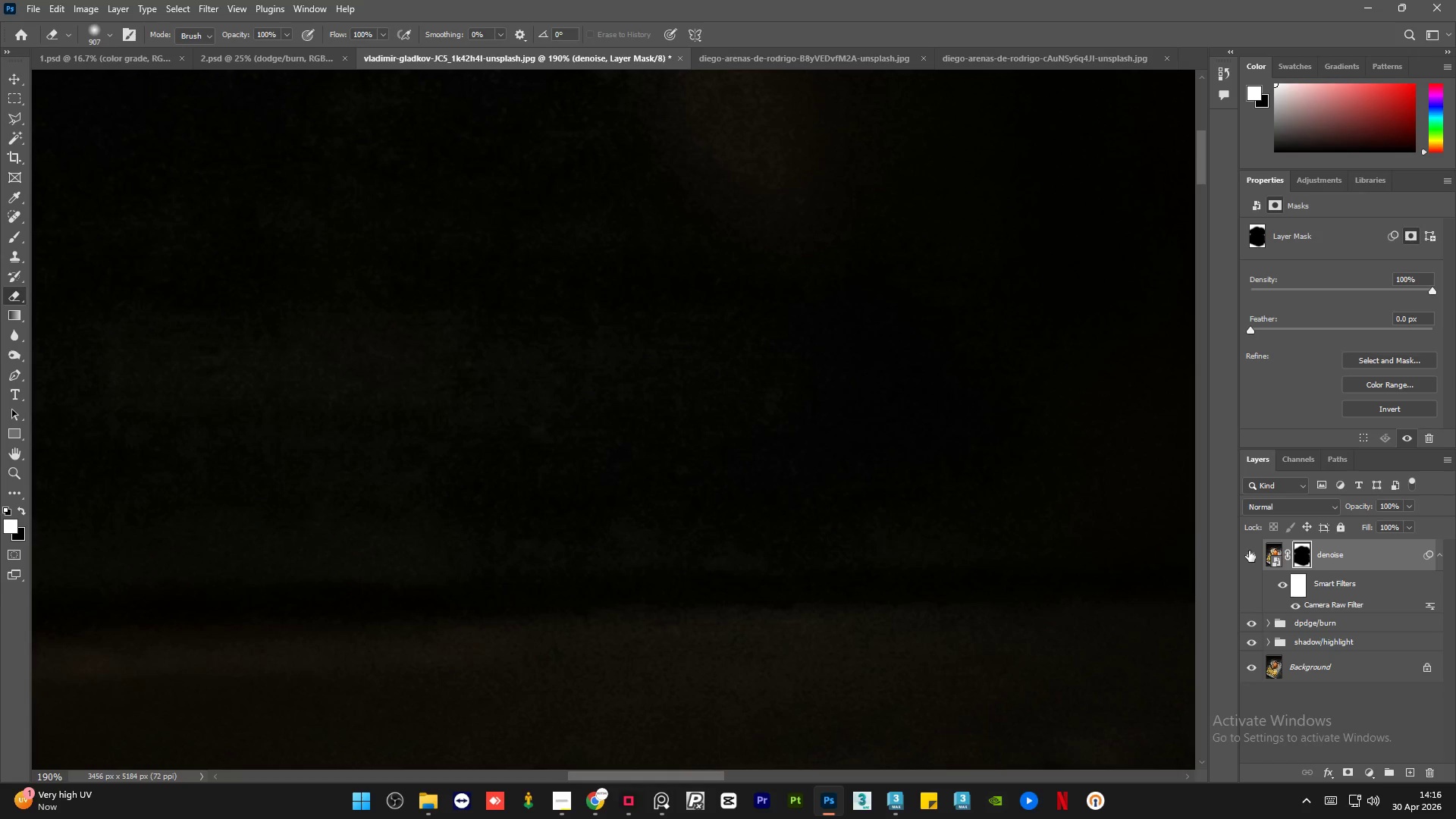 
hold_key(key=AltLeft, duration=3.02)
scroll: coordinate [612, 292], scroll_direction: down, amount: 21.0
 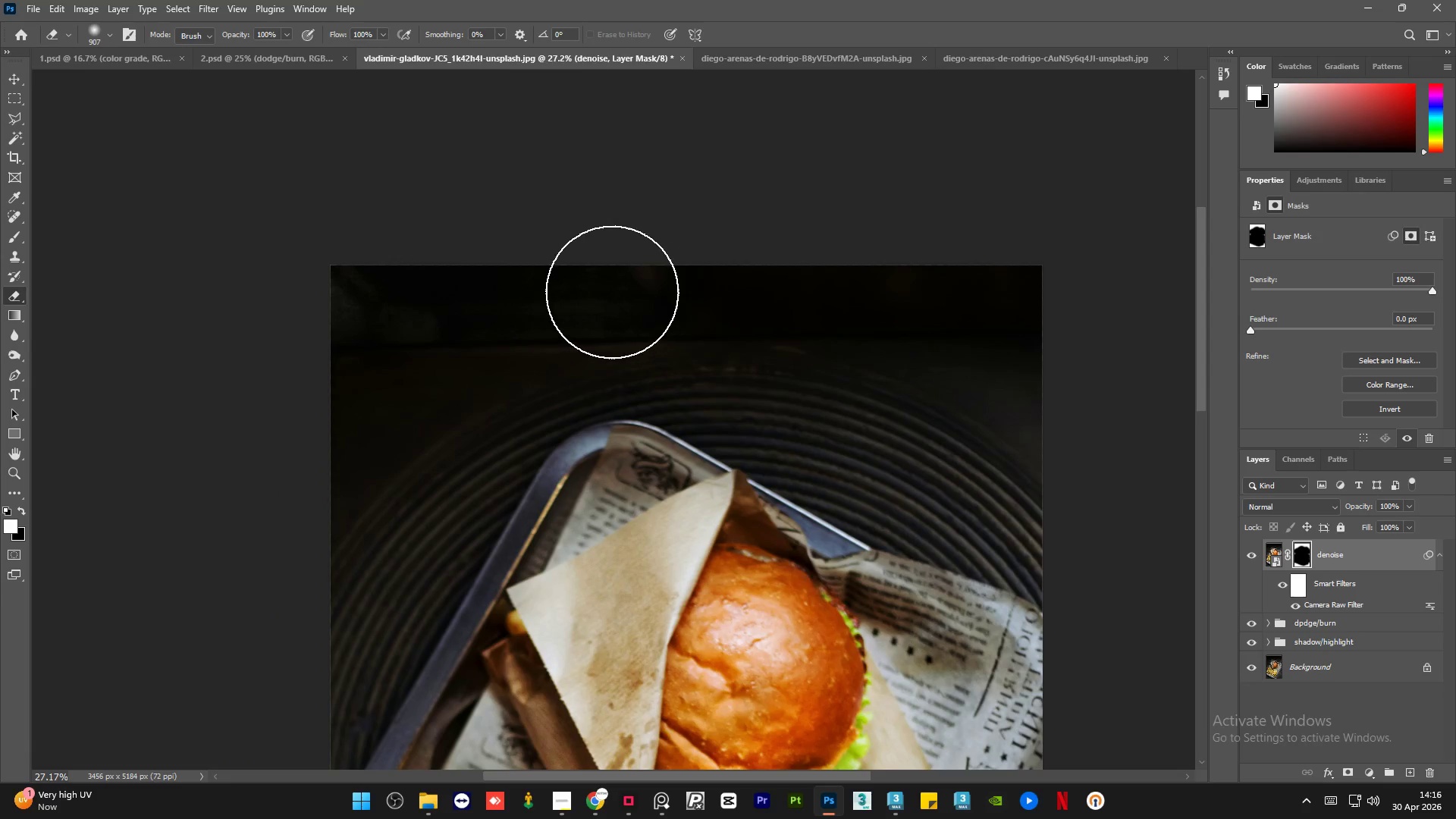 
hold_key(key=AltLeft, duration=0.38)
scroll: coordinate [512, 234], scroll_direction: down, amount: 20.0
 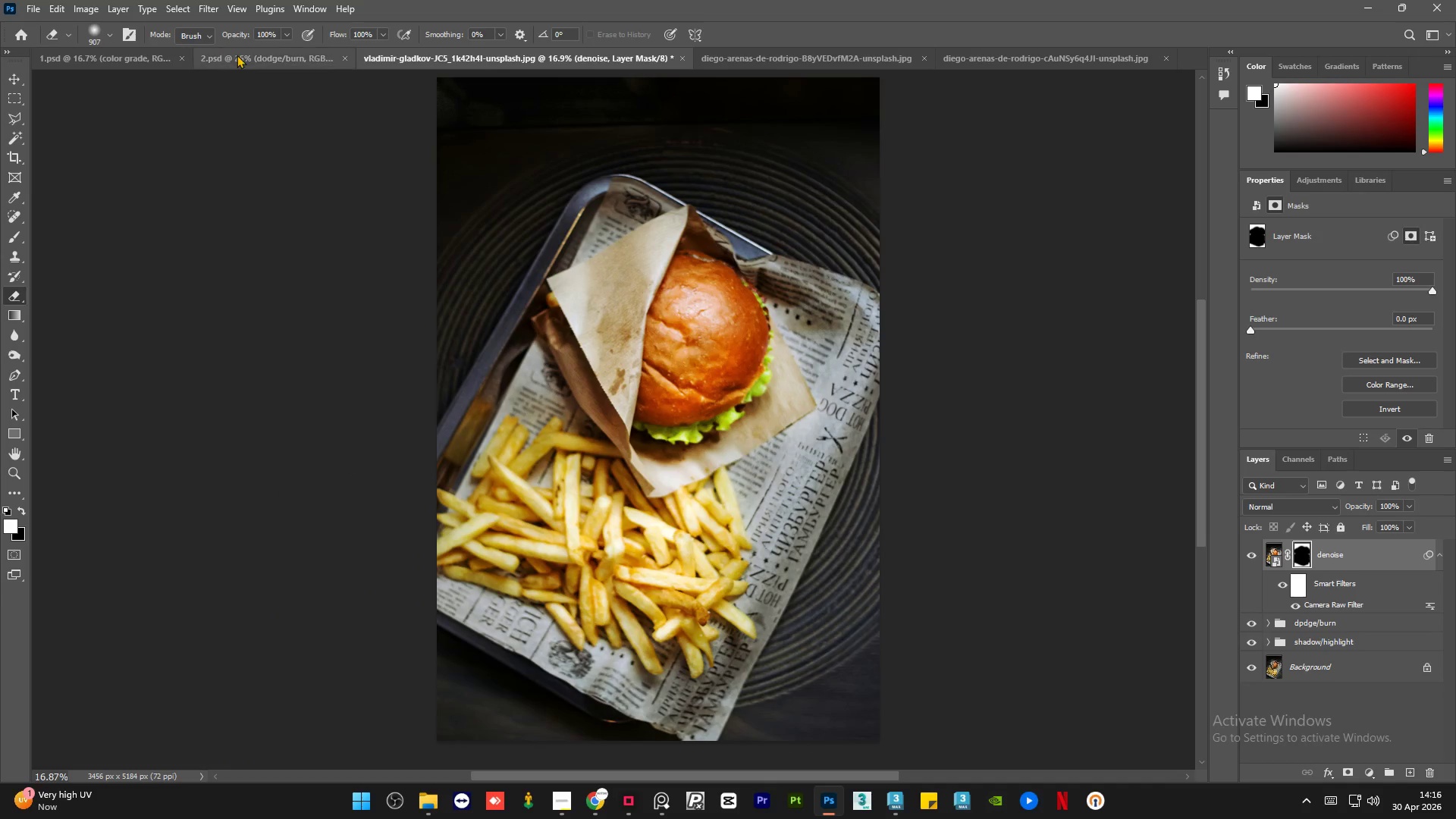 
left_click([237, 55])
 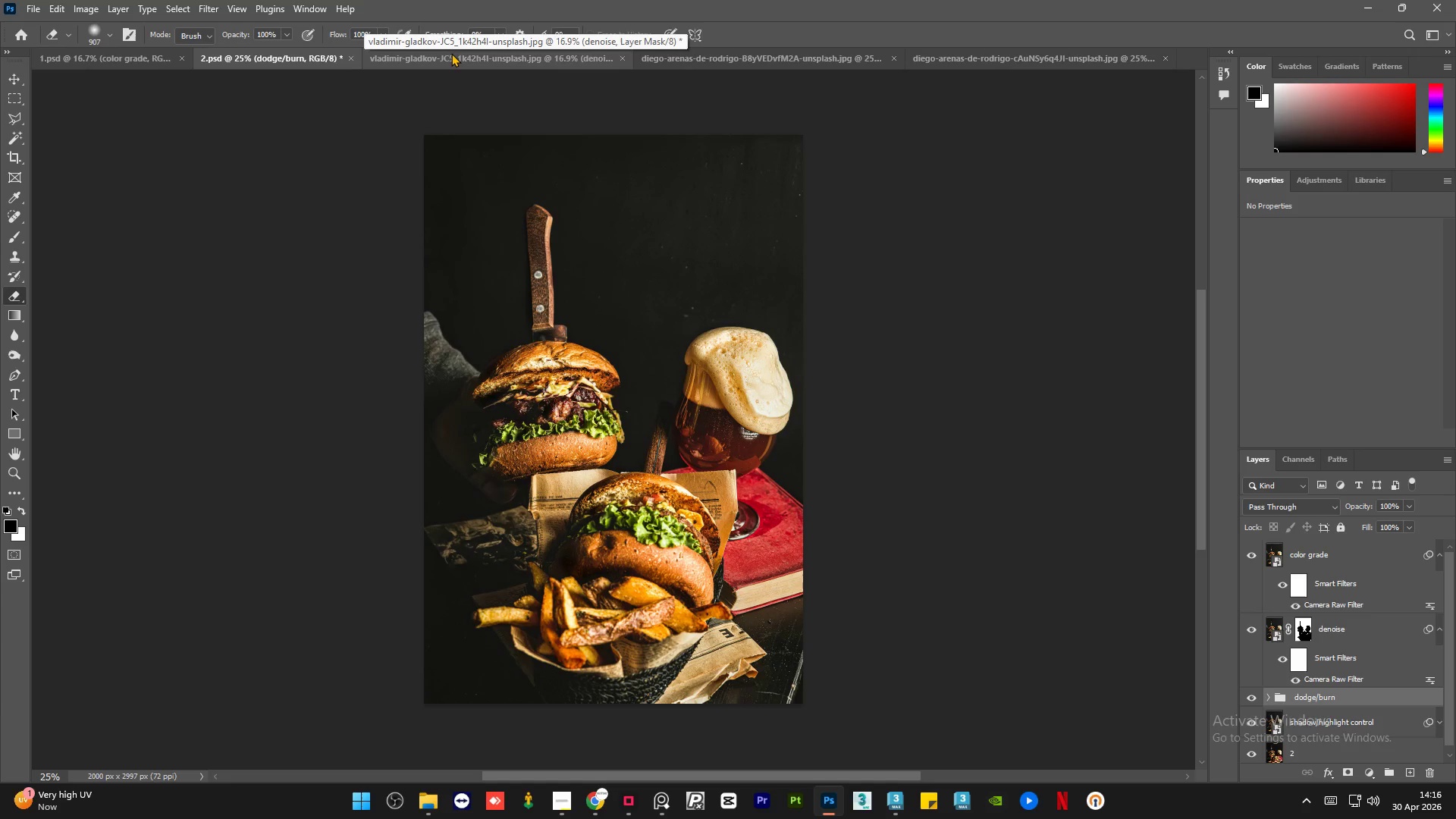 
left_click([451, 53])
 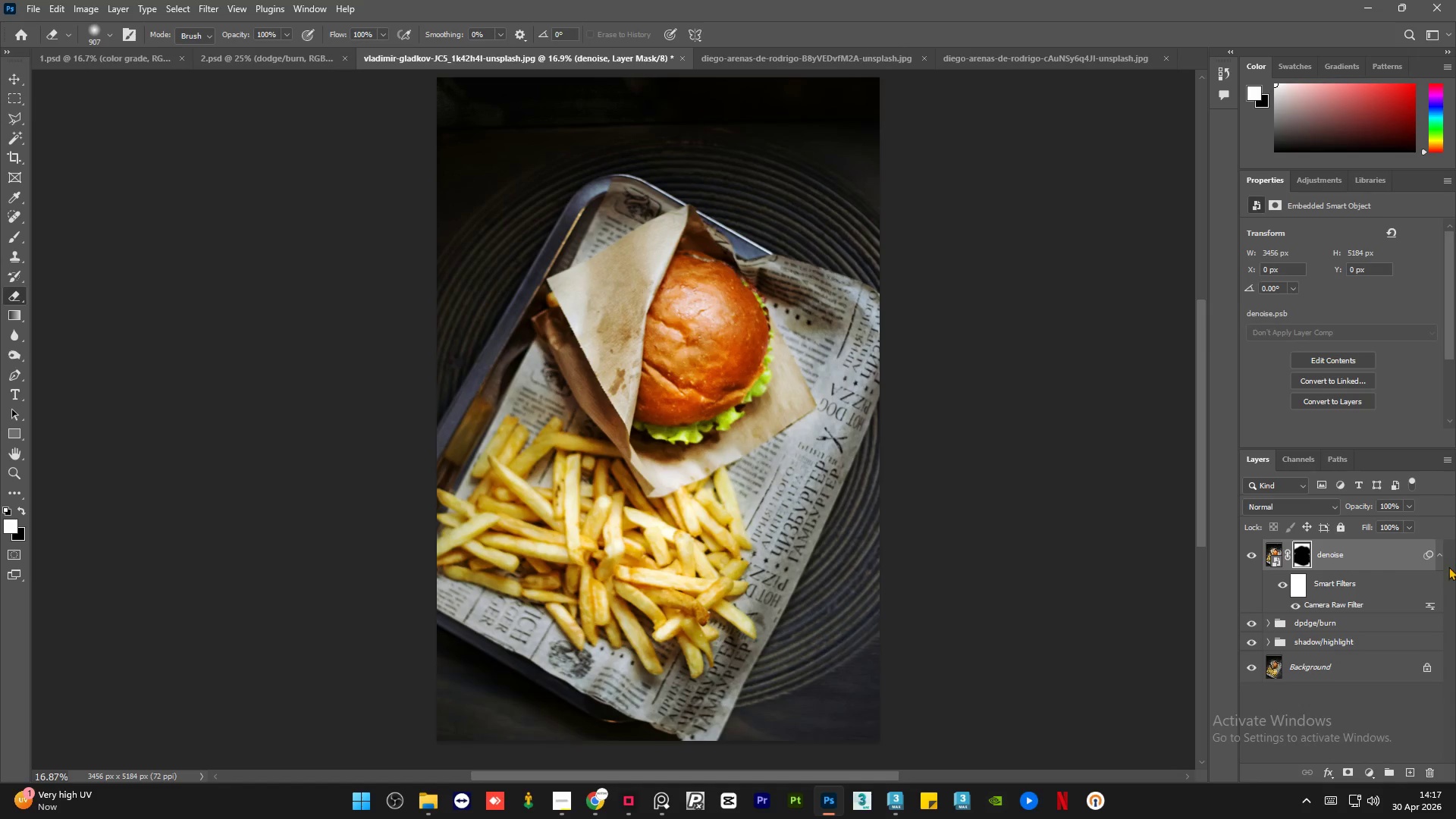 
left_click([1441, 560])
 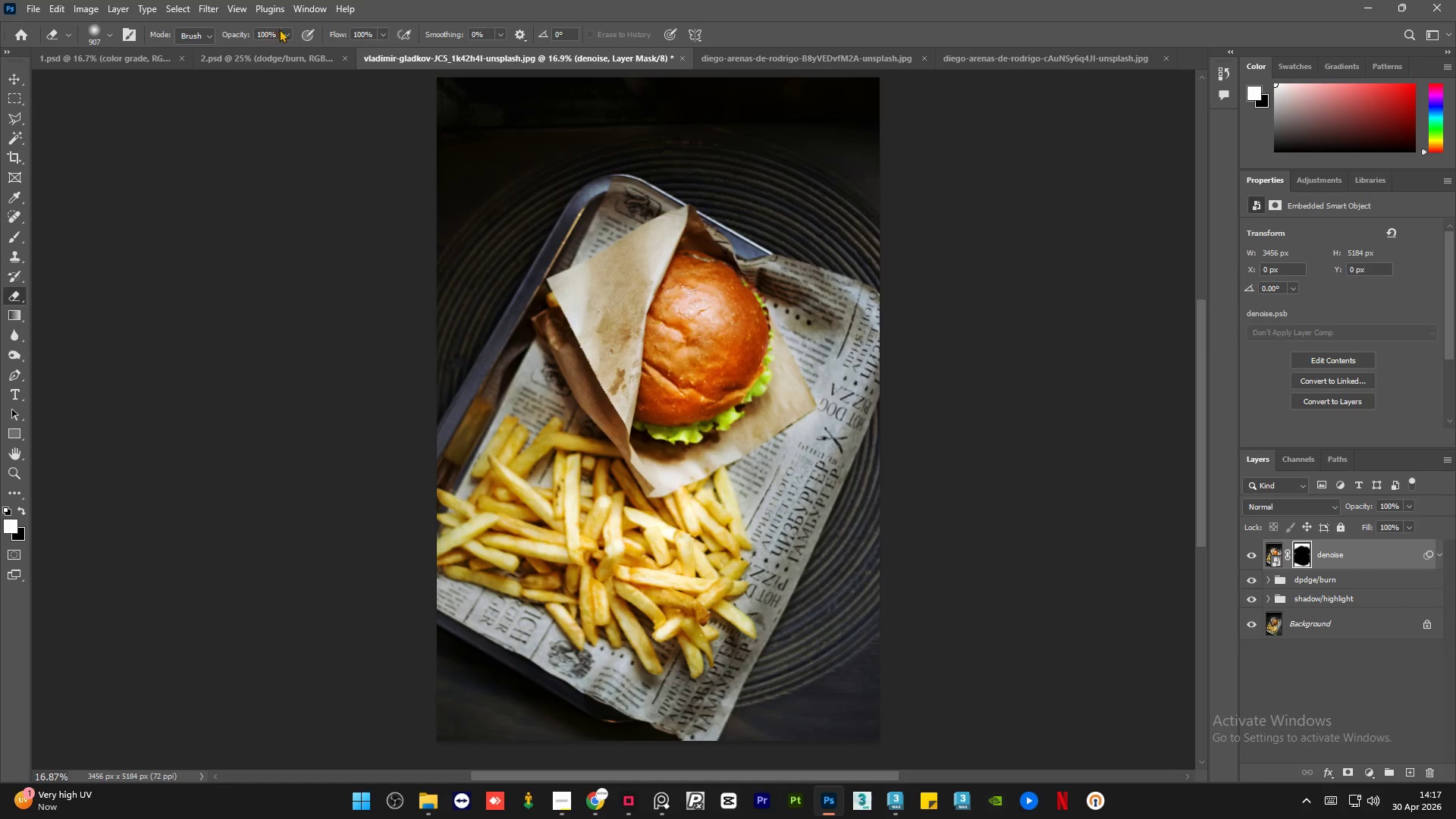 
left_click([314, 0])
 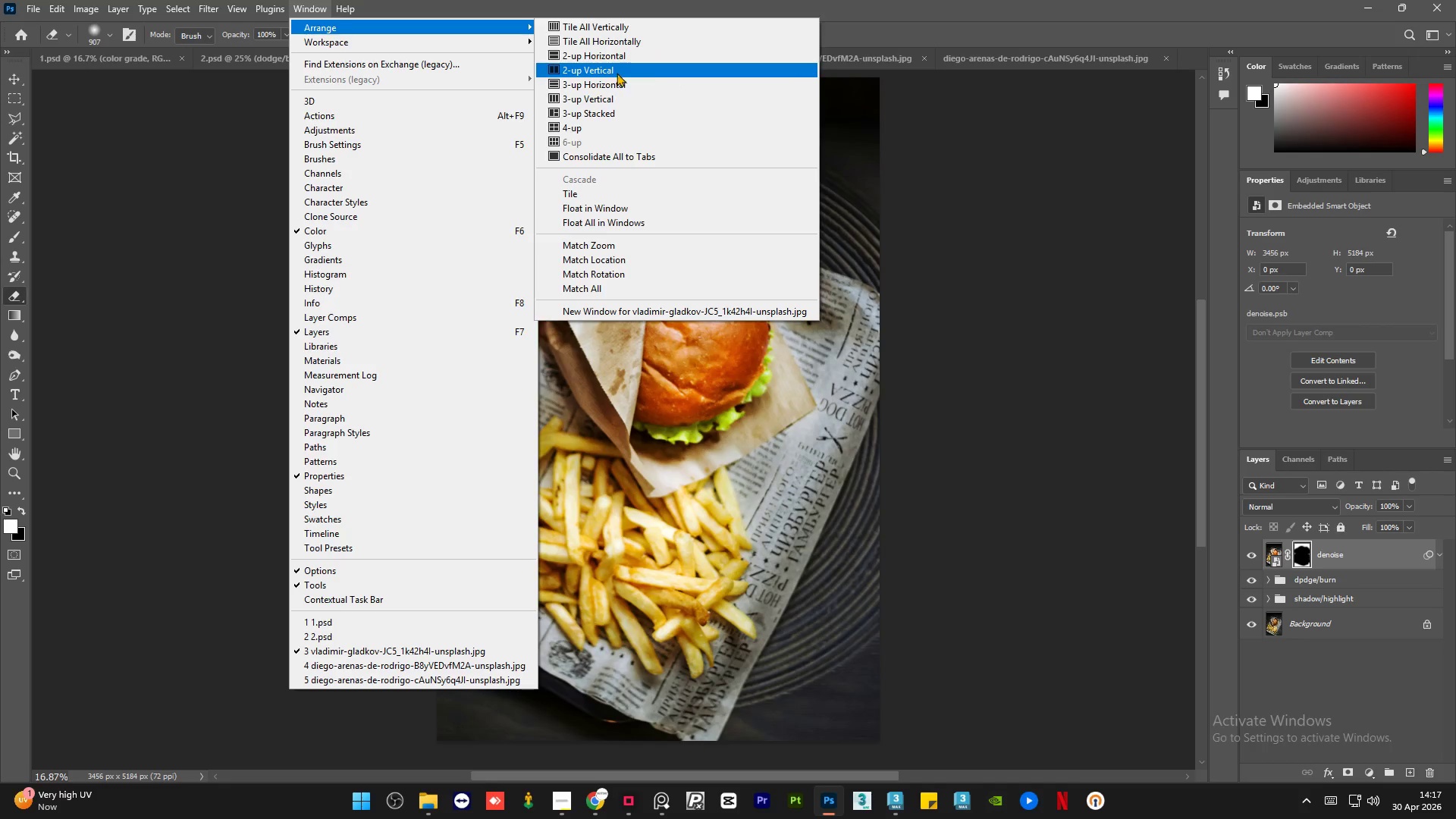 
left_click([606, 75])
 